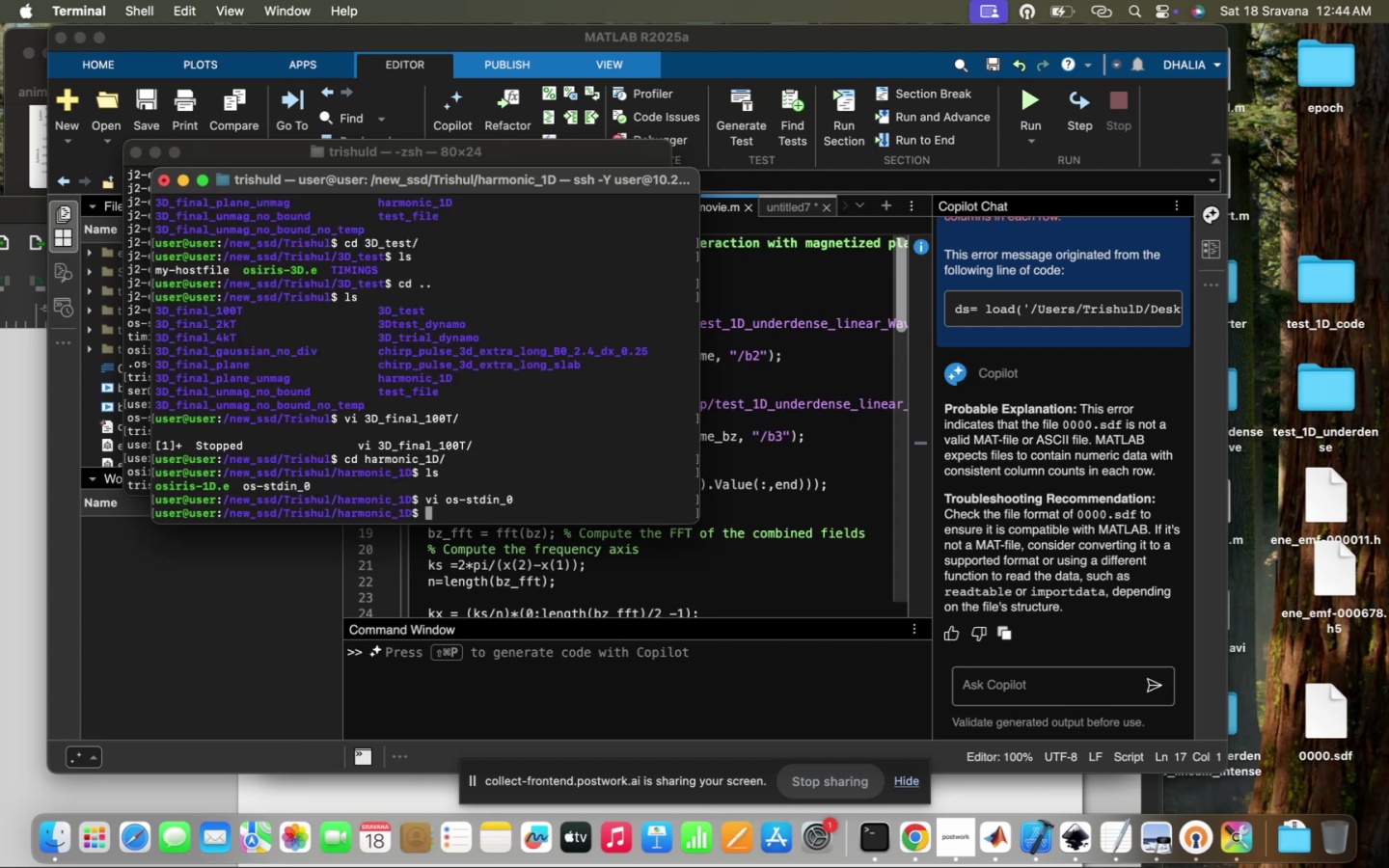 
key(Enter)
 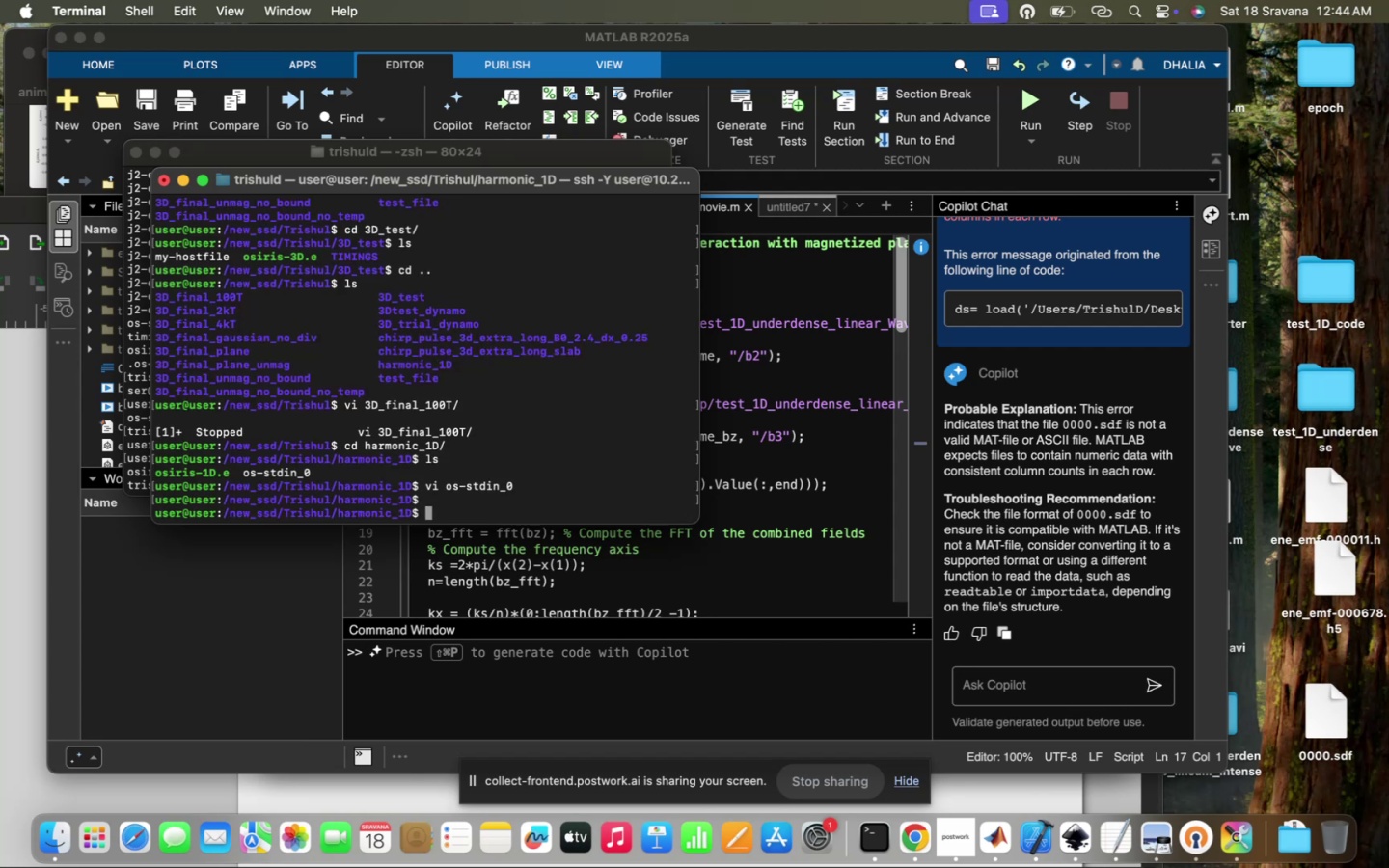 
type(mpi)
key(Tab)
type(run -n)
key(Tab)
type(p 49)
key(Backspace)
type(8 os0)
key(Tab)
key(Backspace)
type(i)
key(Tab)
type(os-)
key(Tab)
 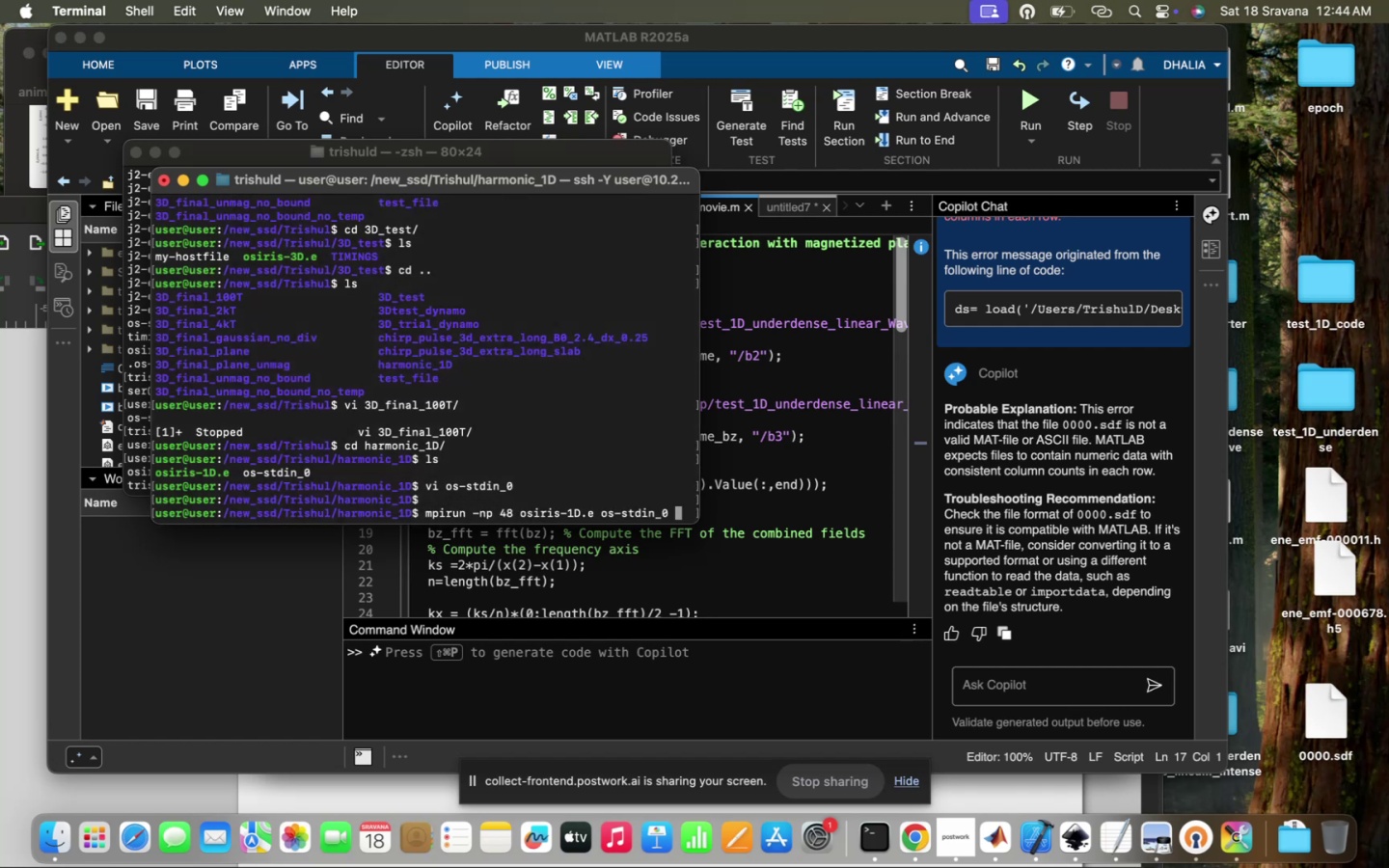 
key(Enter)
 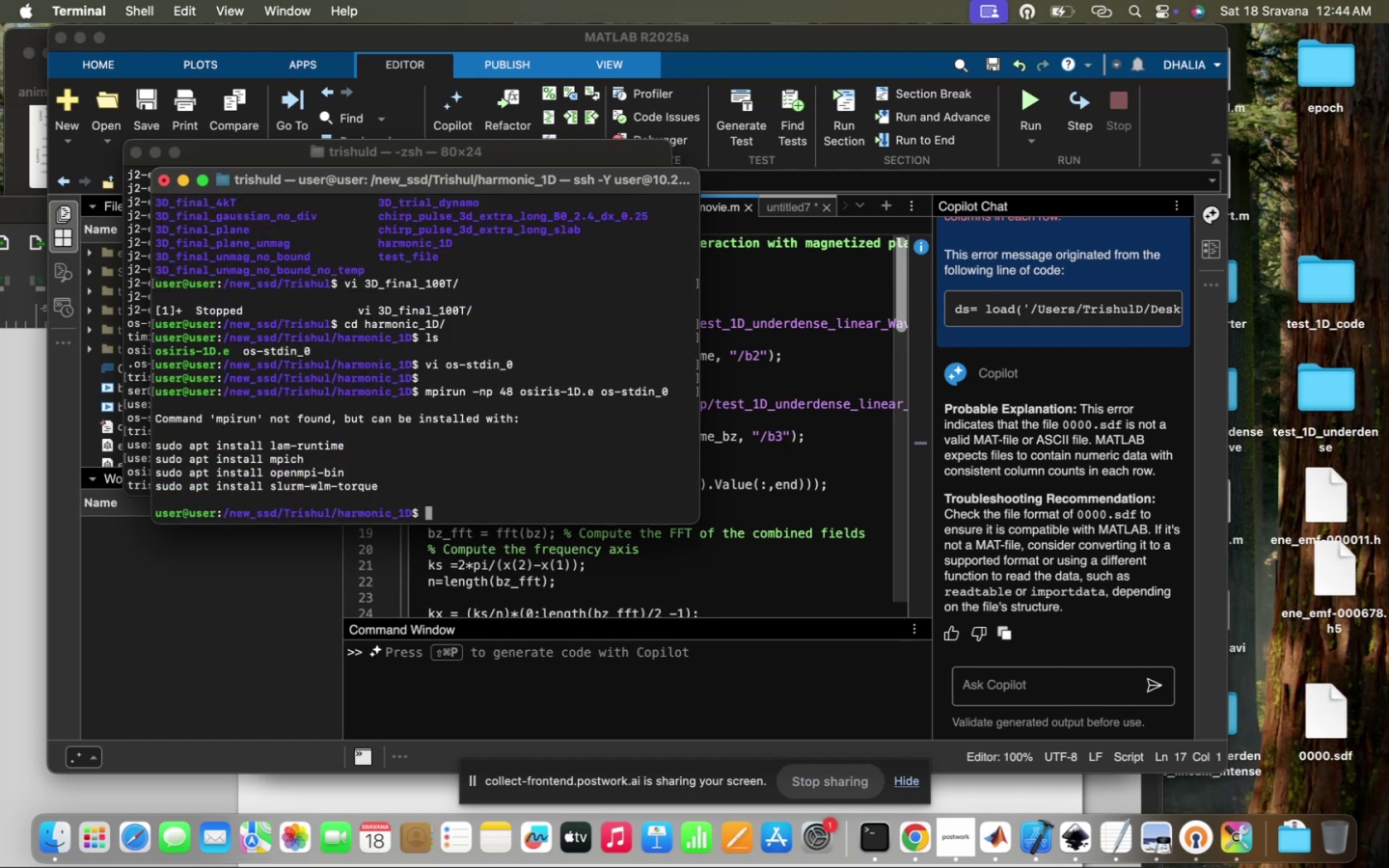 
type(mpd)
key(Tab)
key(Backspace)
key(Backspace)
type(odul)
key(Tab)
type( lo)
key(Tab)
type(an)
key(Tab)
type(s)
key(Tab)
type(h)
key(Tab)
 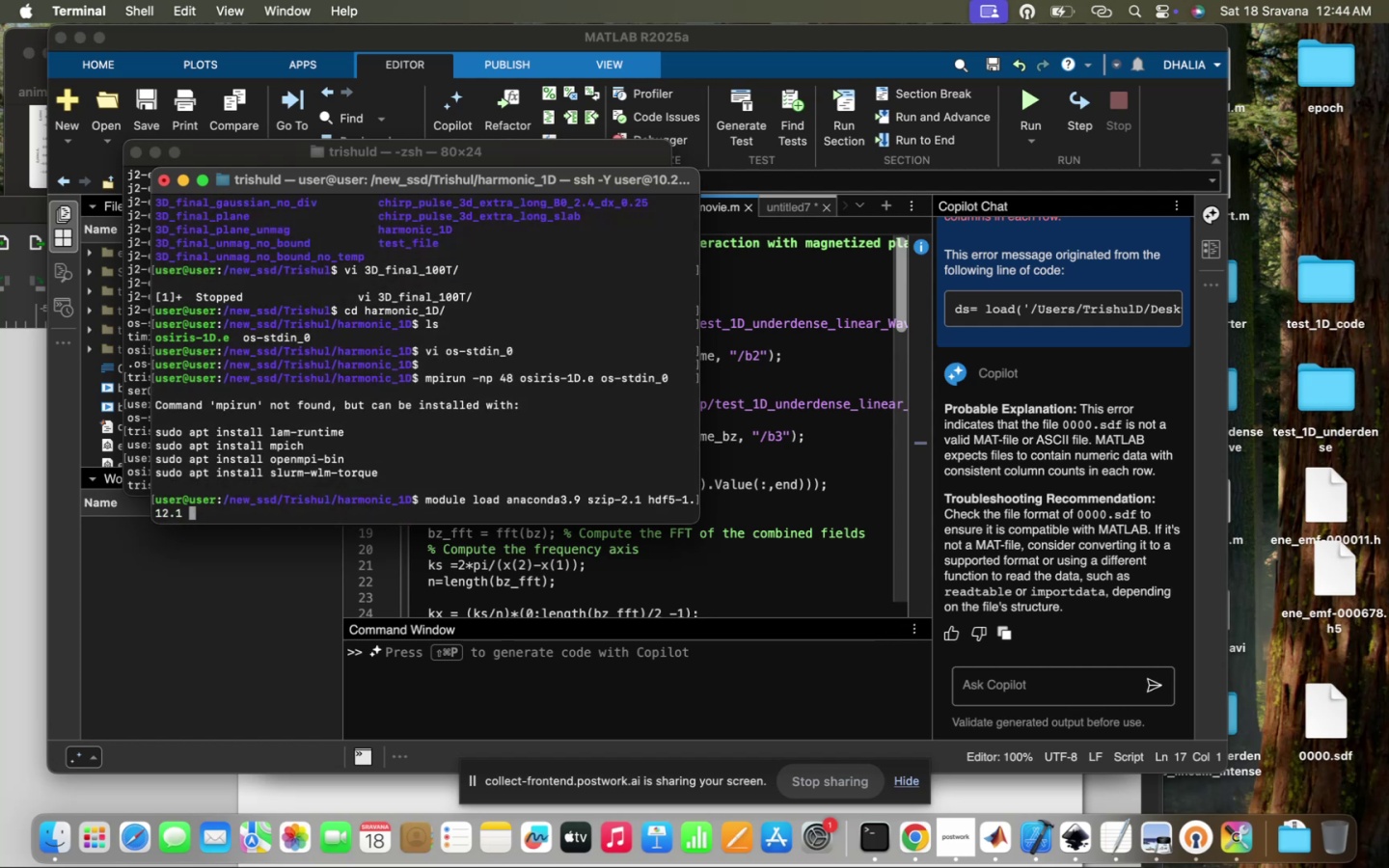 
type(op)
key(Tab)
type(3)
key(Tab)
 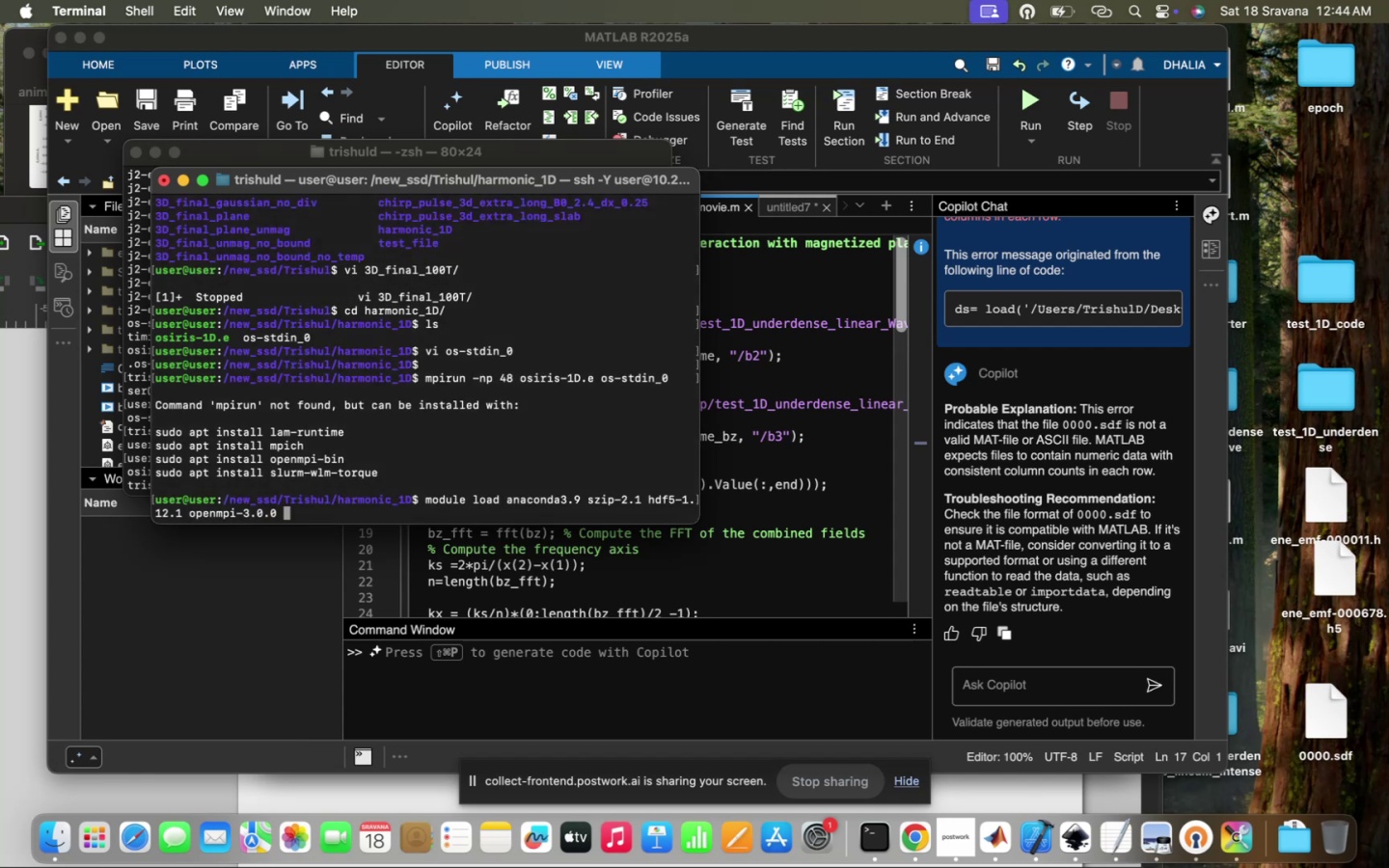 
wait(9.49)
 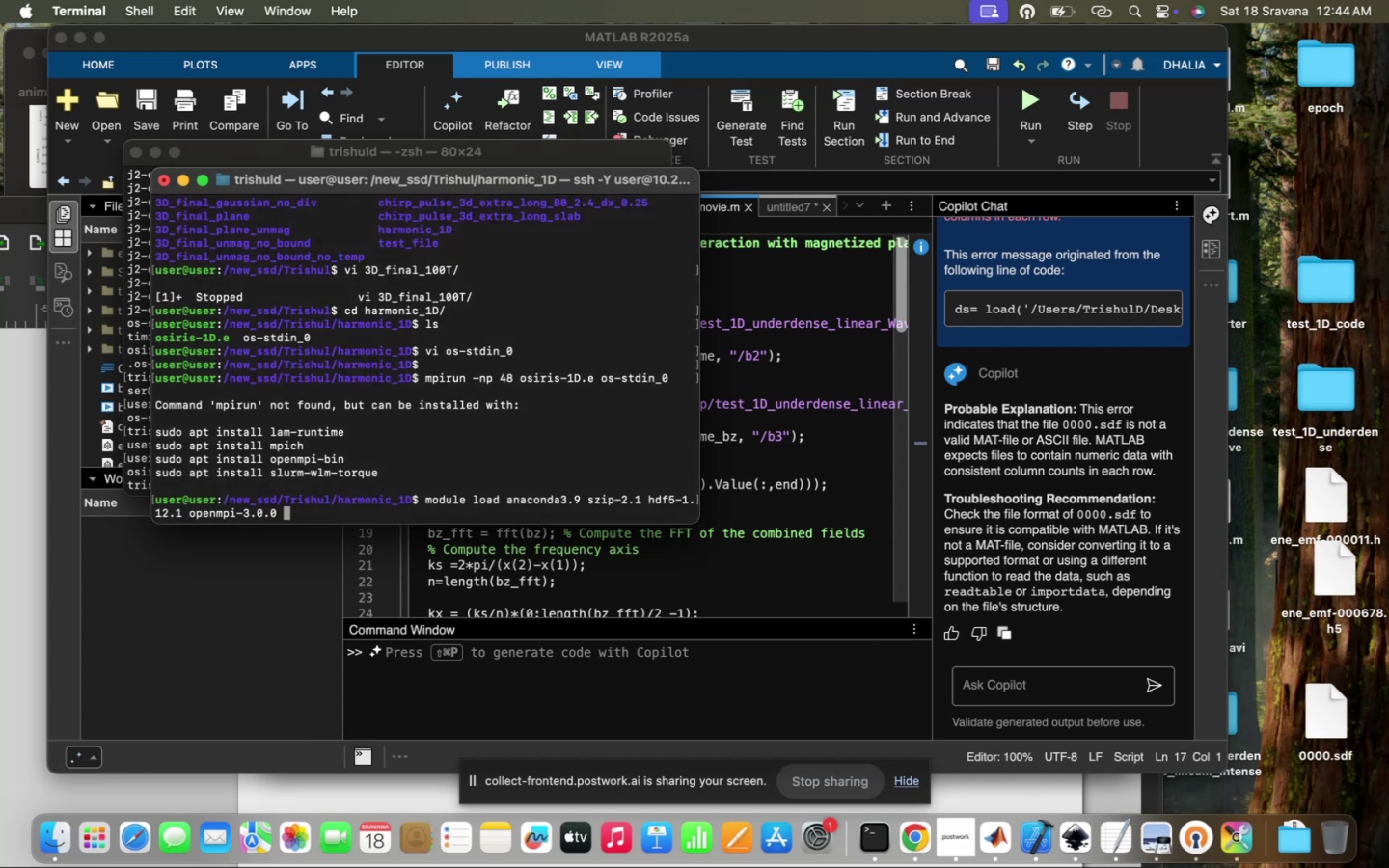 
type(osi)
key(Tab)
type(-)
key(Tab)
 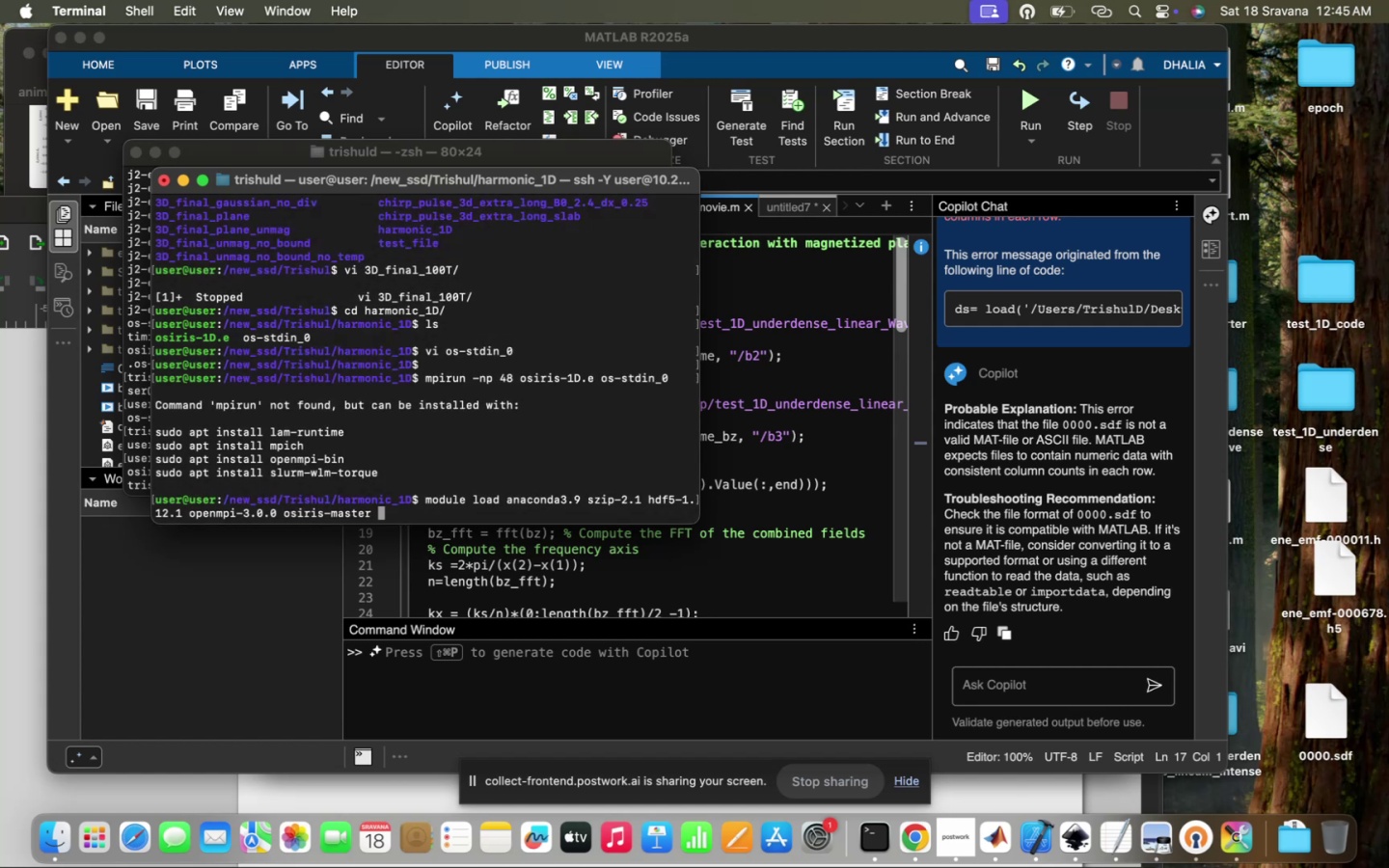 
key(Enter)
 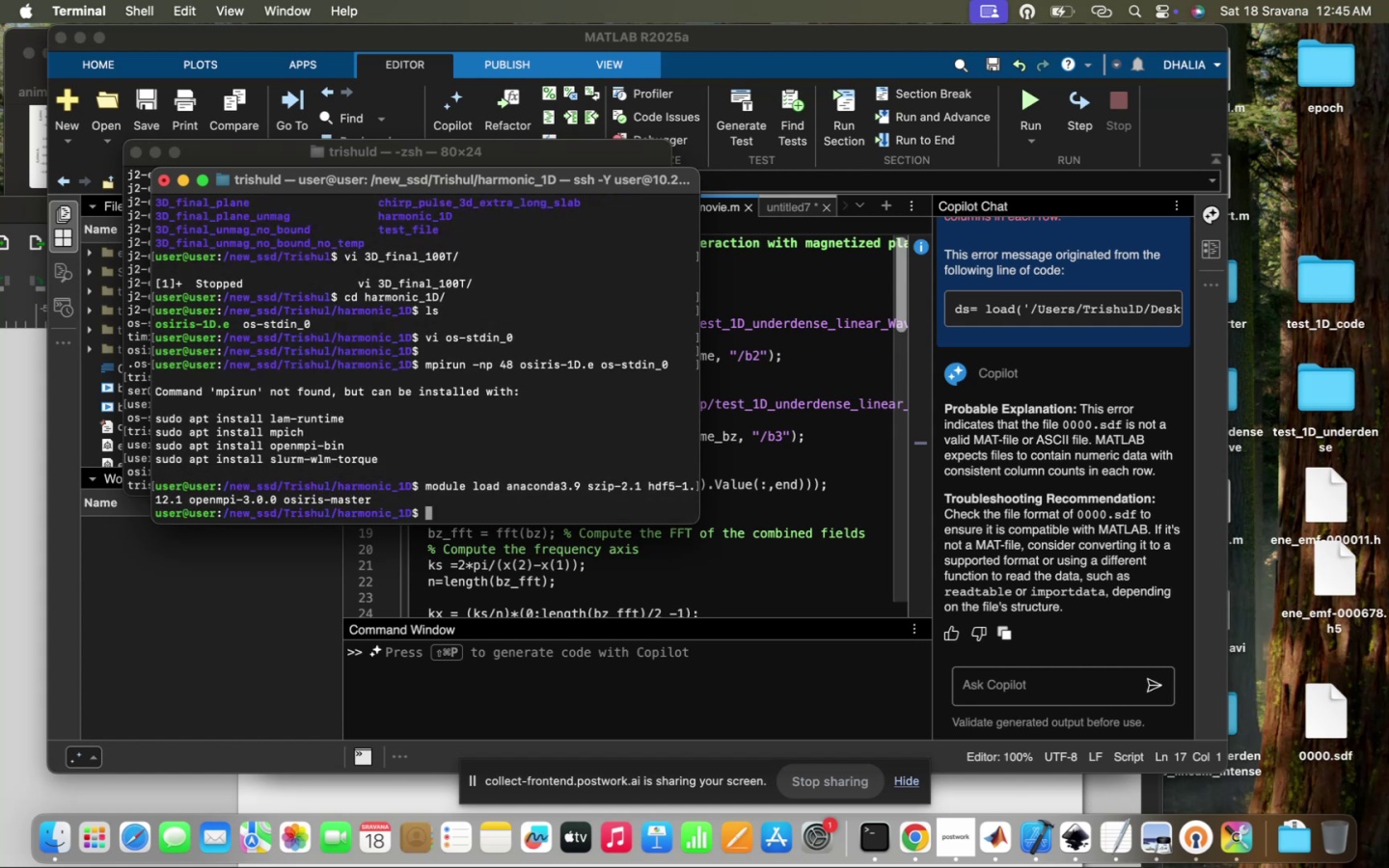 
key(ArrowUp)
 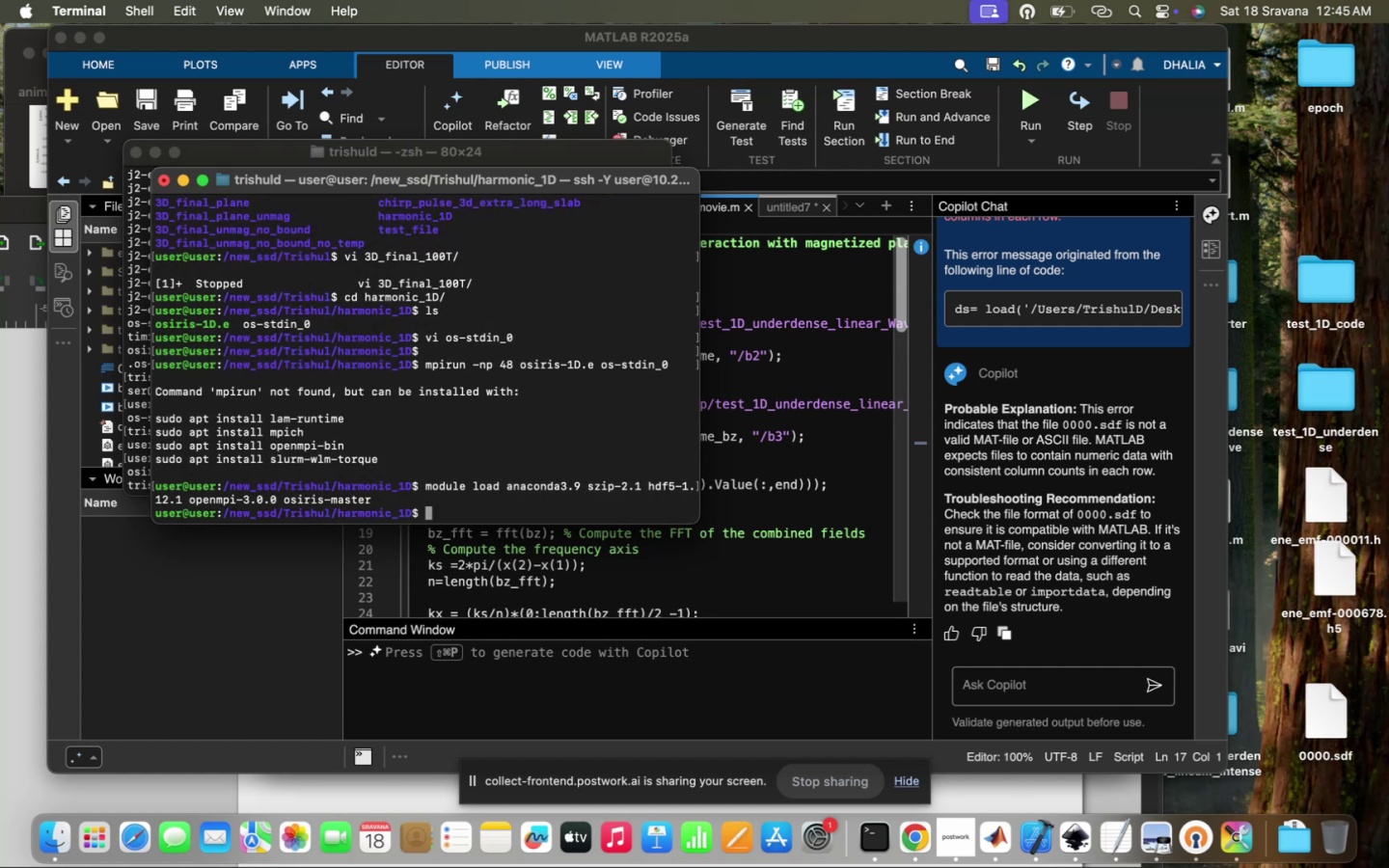 
key(ArrowUp)
 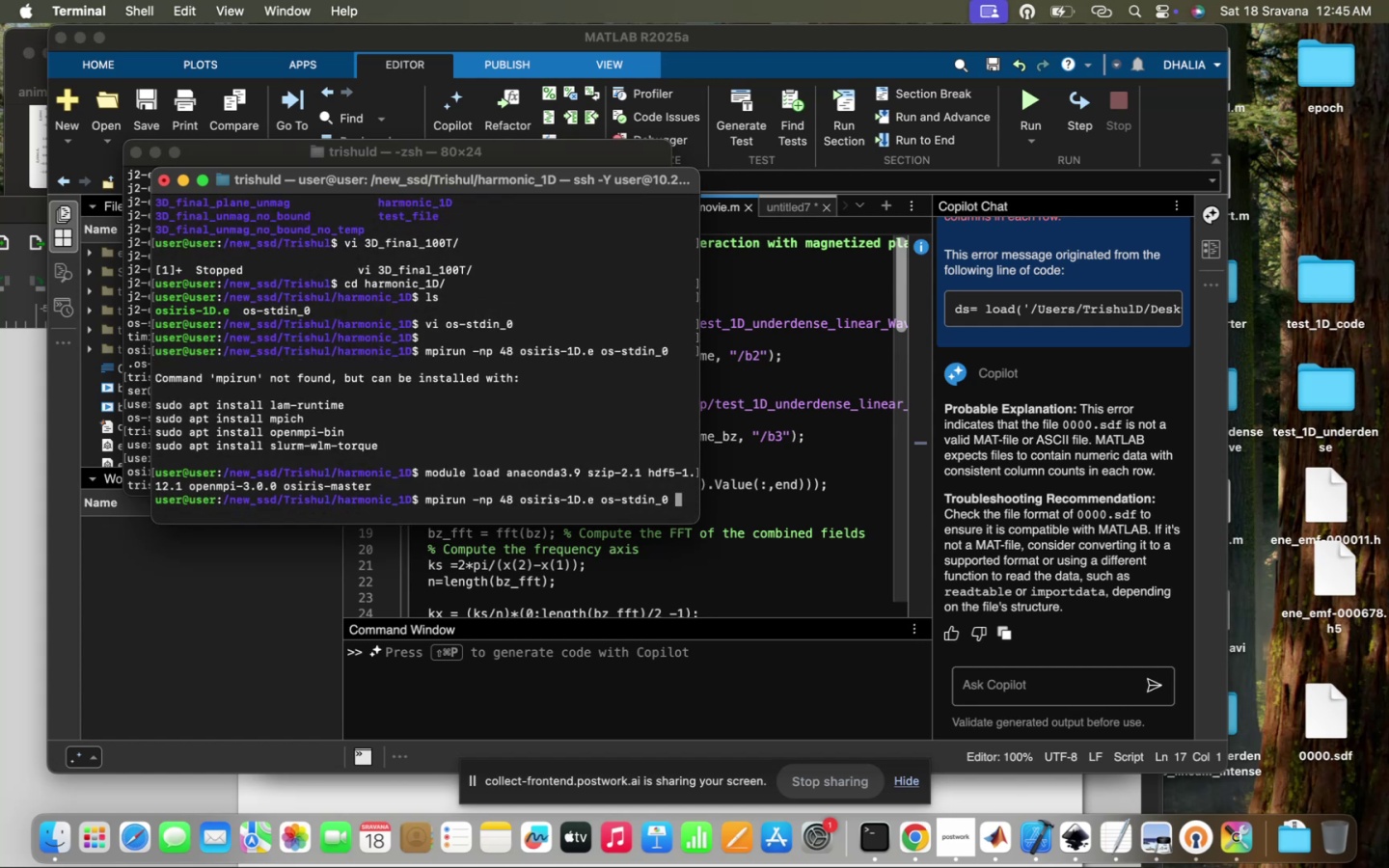 
key(ArrowUp)
 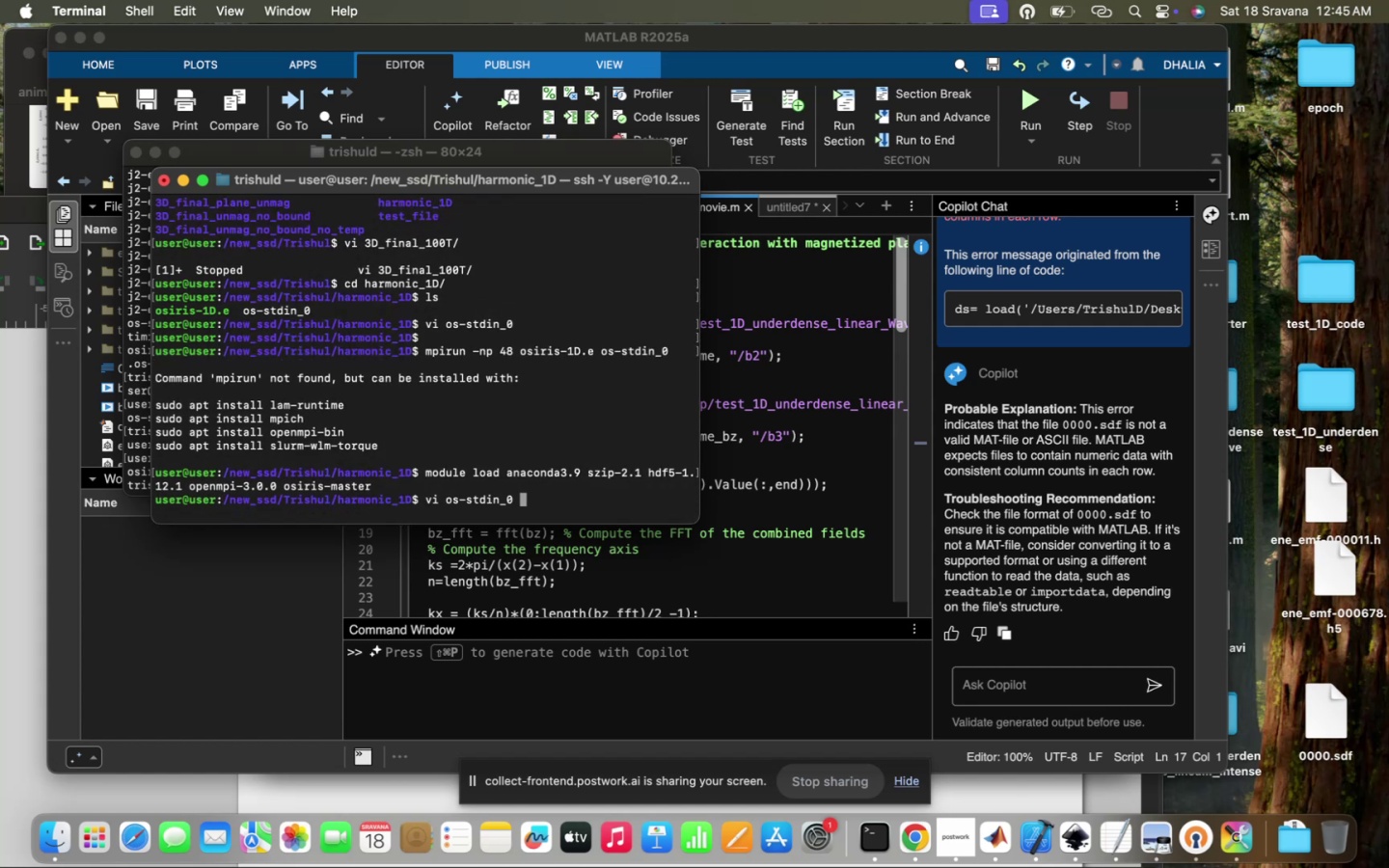 
key(ArrowDown)
 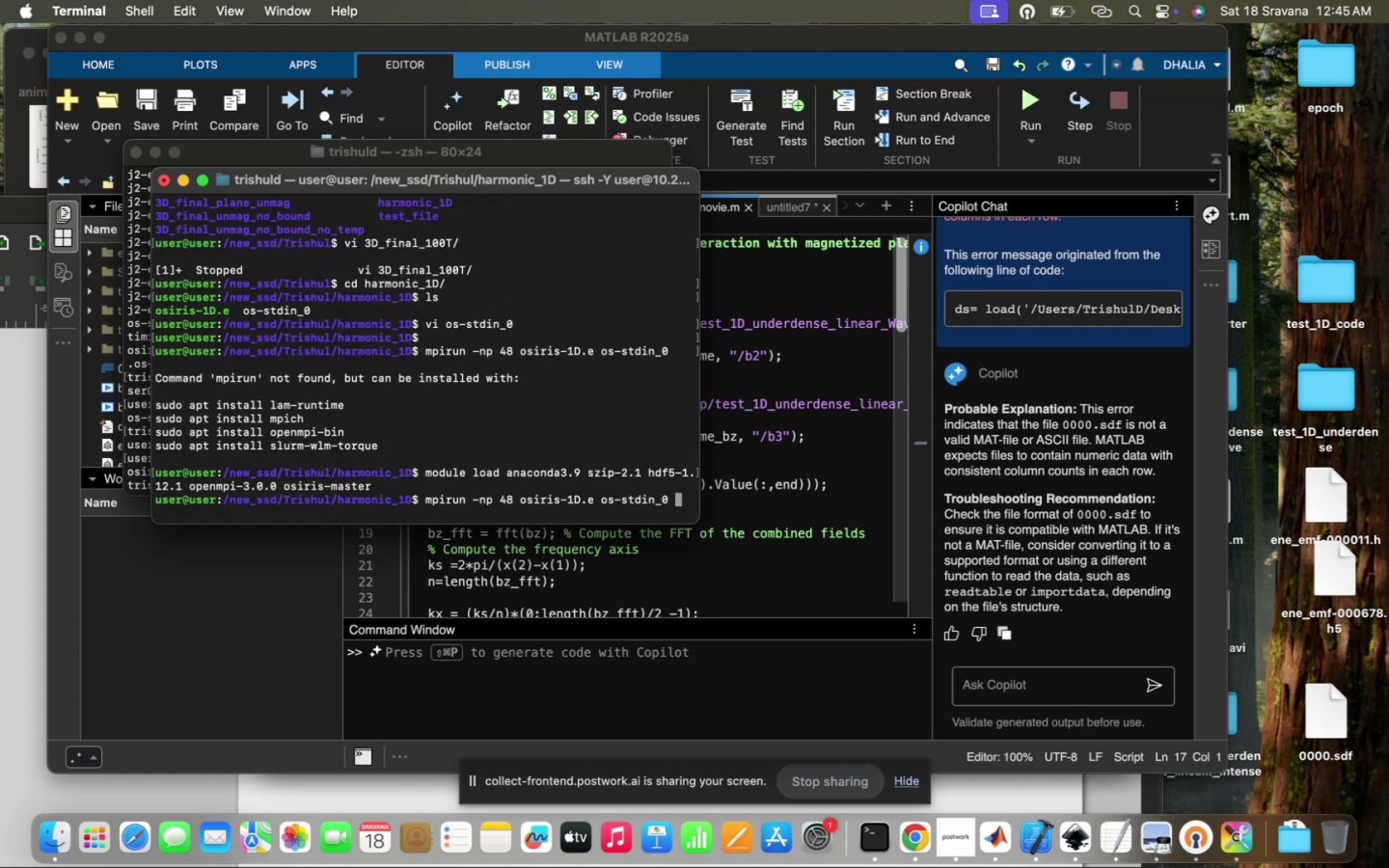 
key(Enter)
 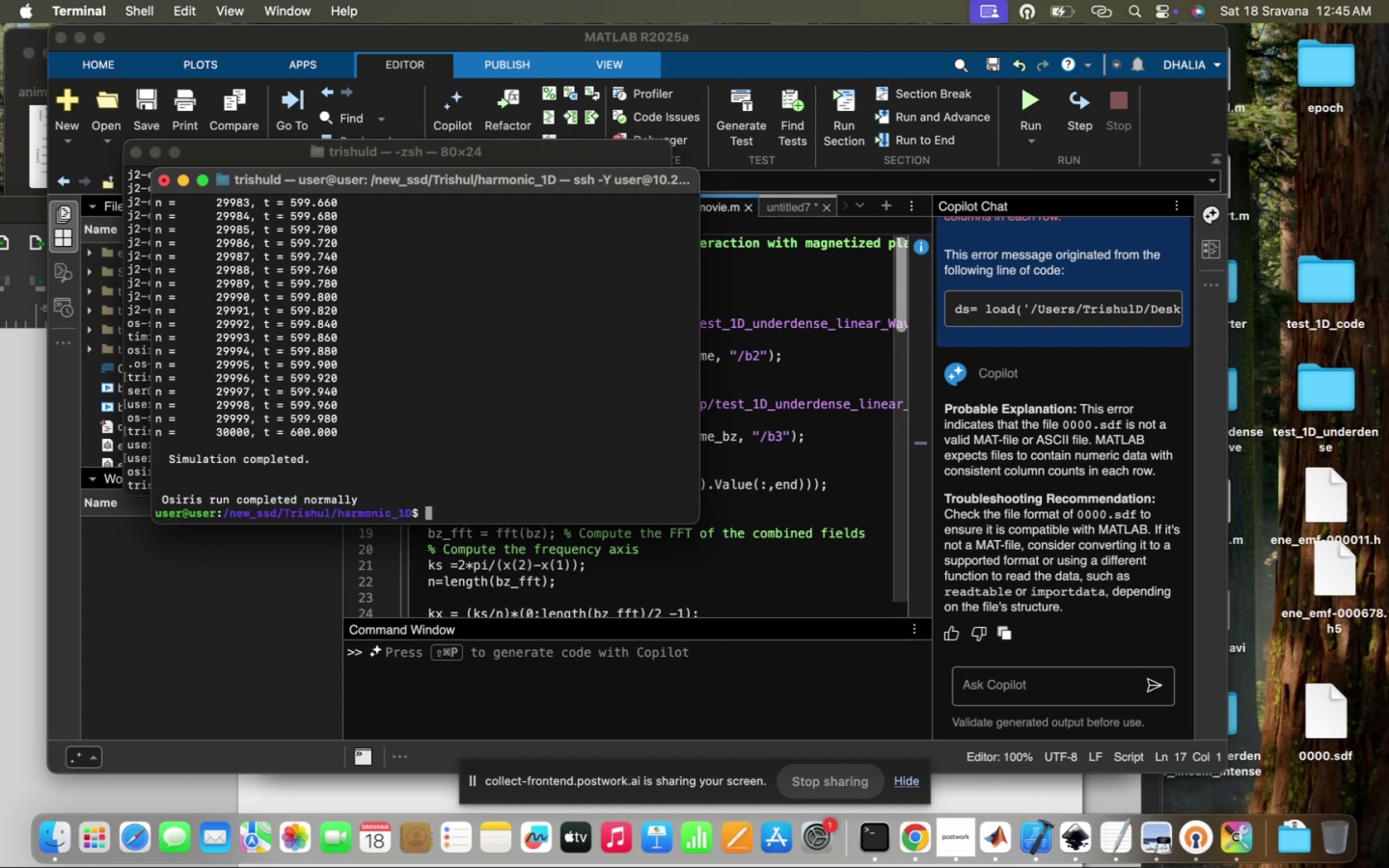 
wait(17.17)
 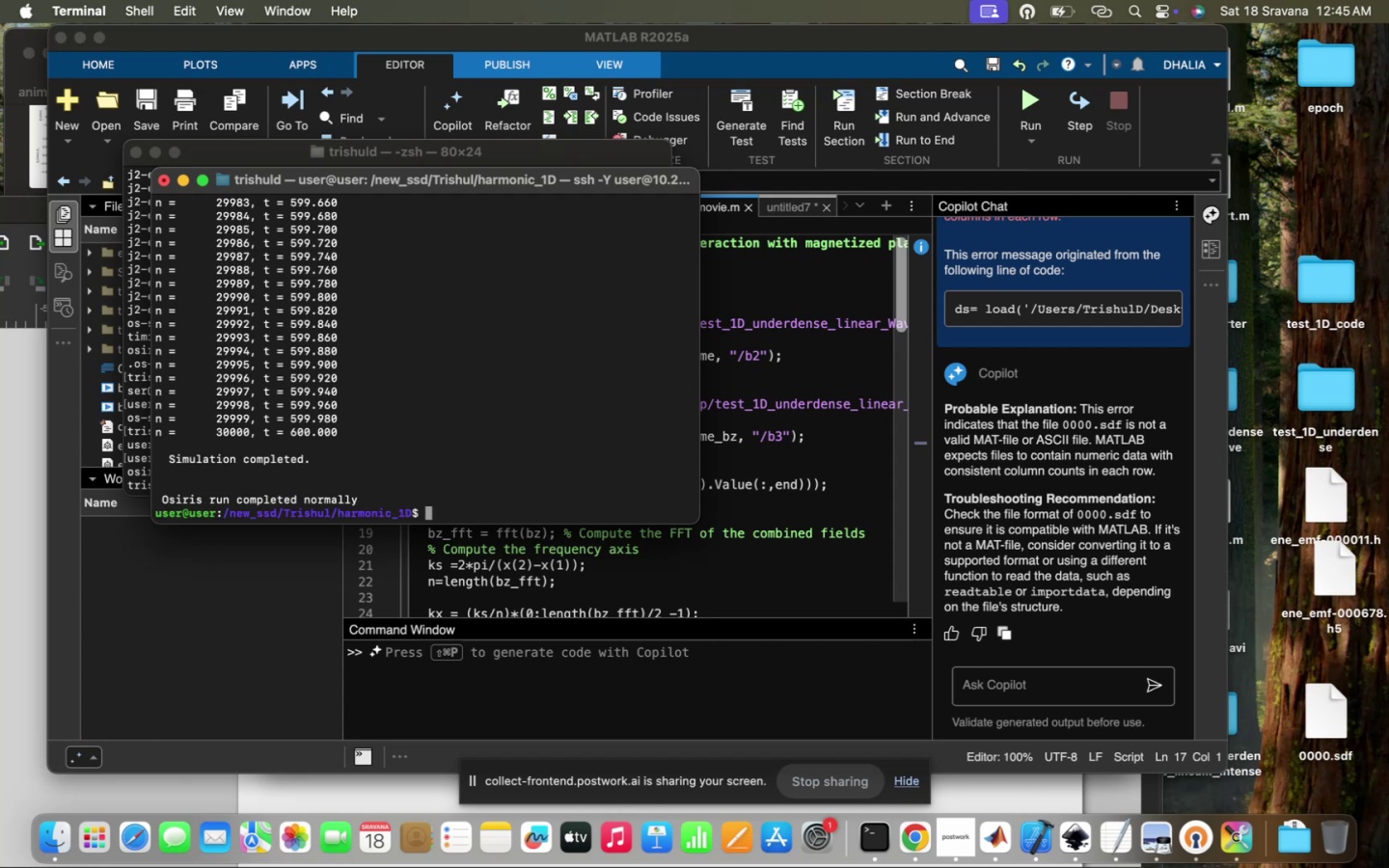 
type(ls)
 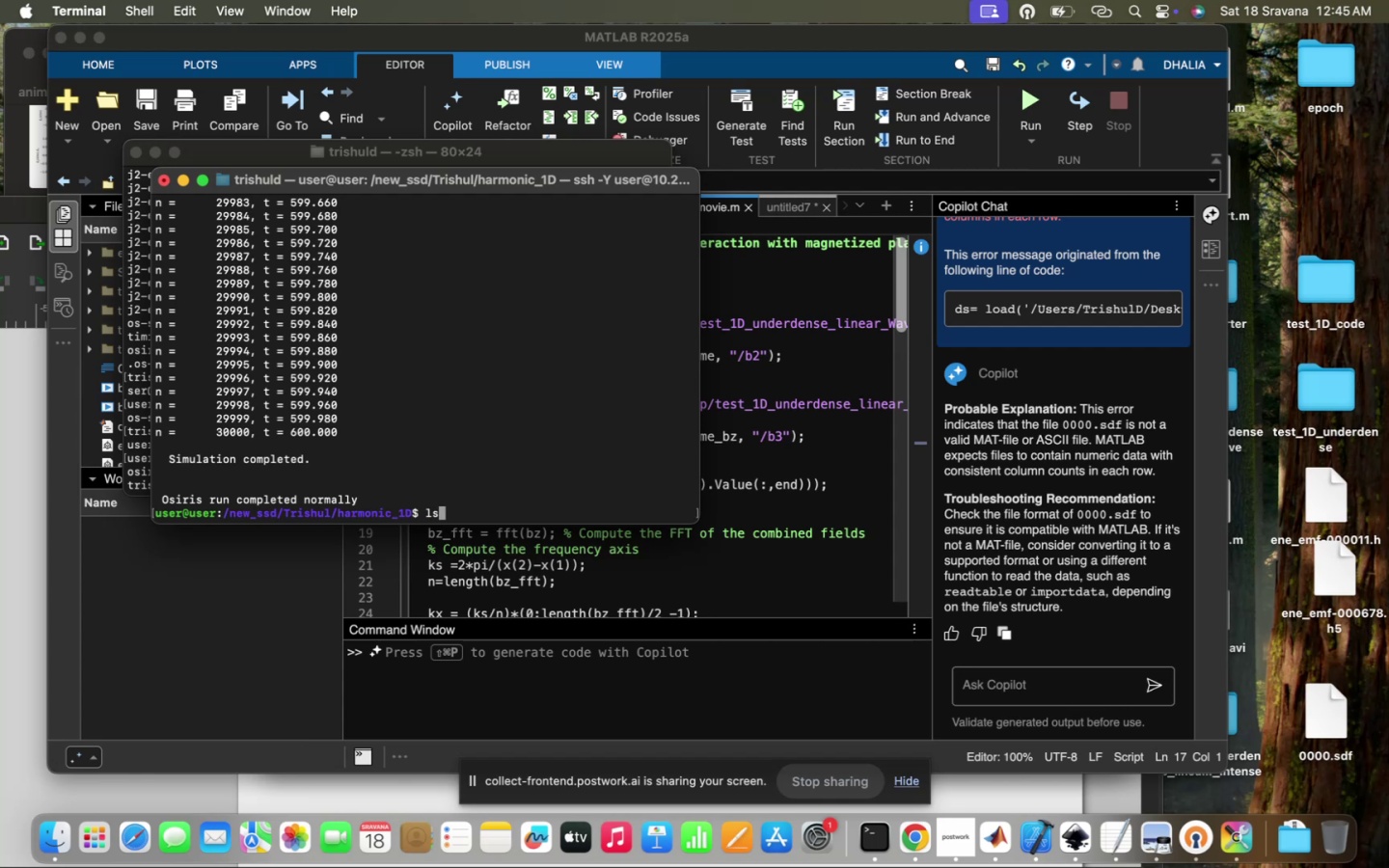 
key(Enter)
 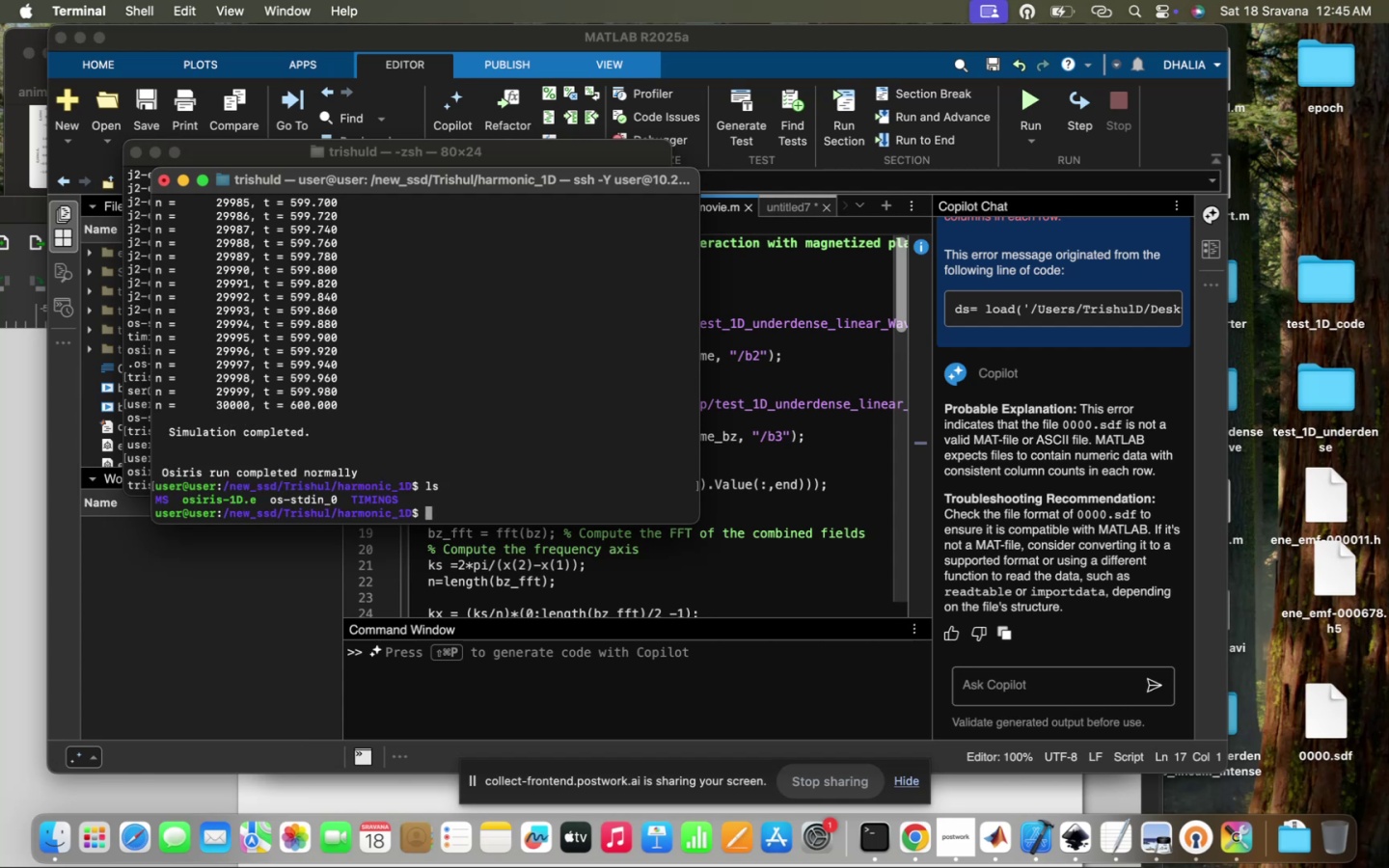 
type(du -h)
 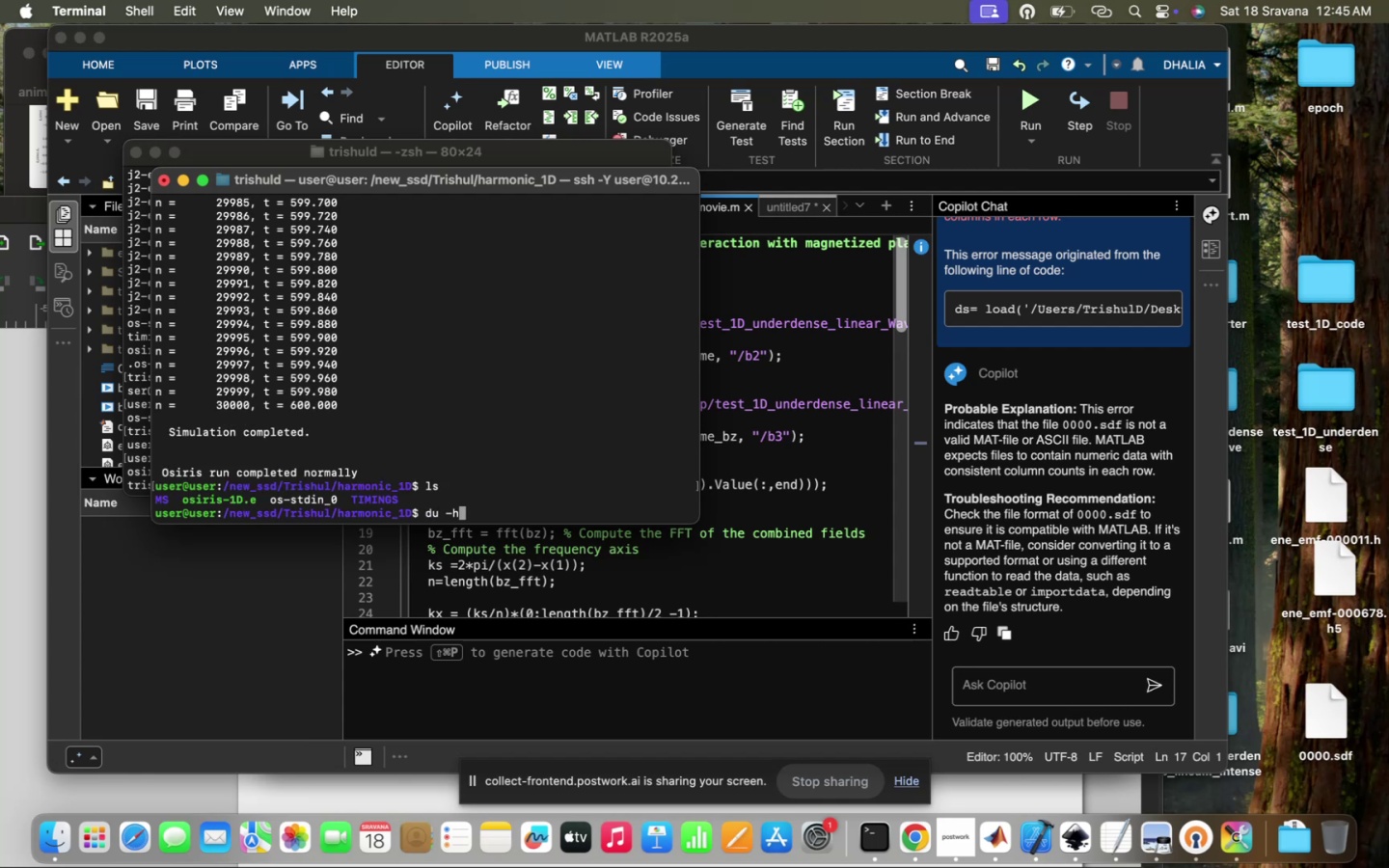 
key(Enter)
 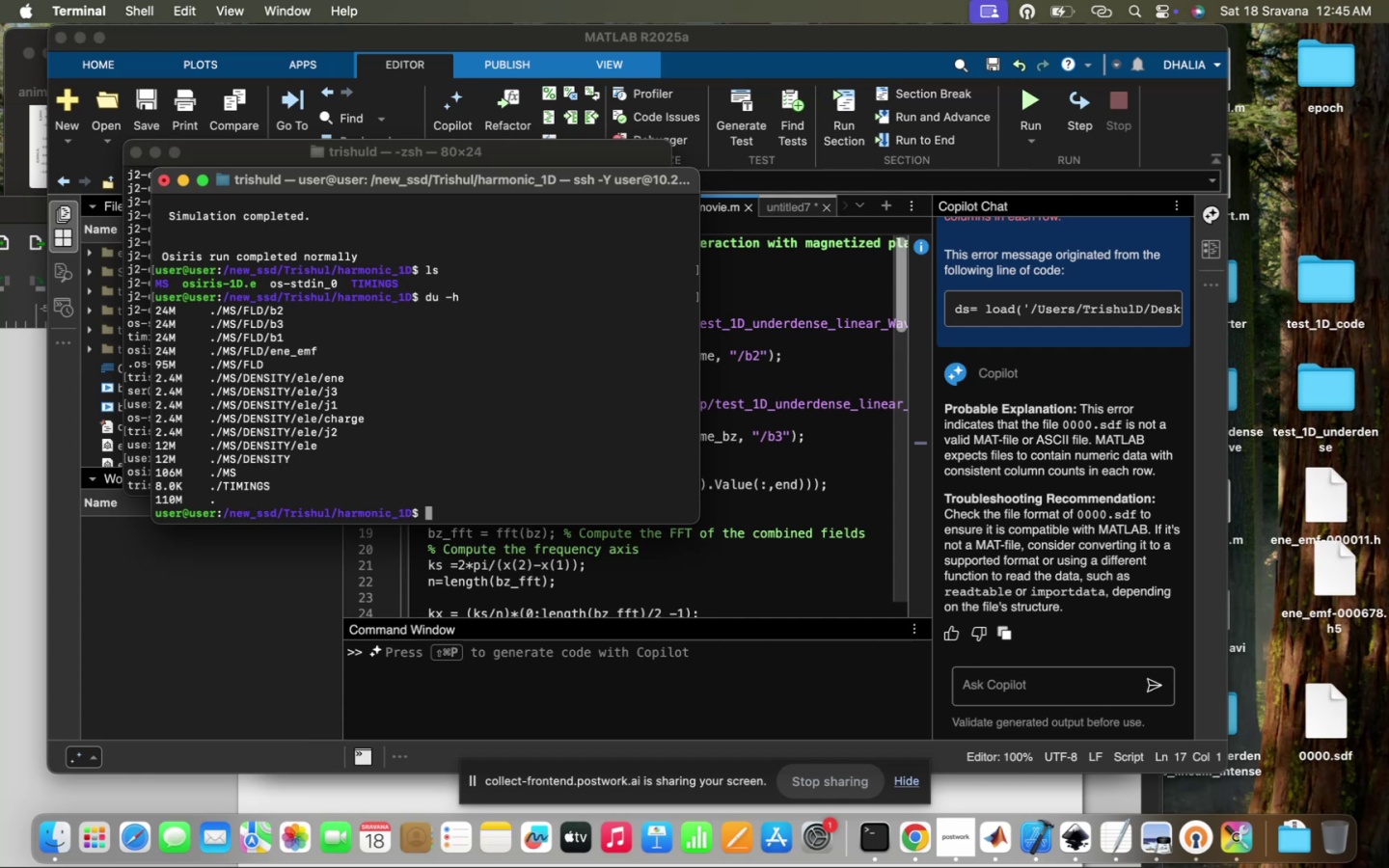 
wait(7.68)
 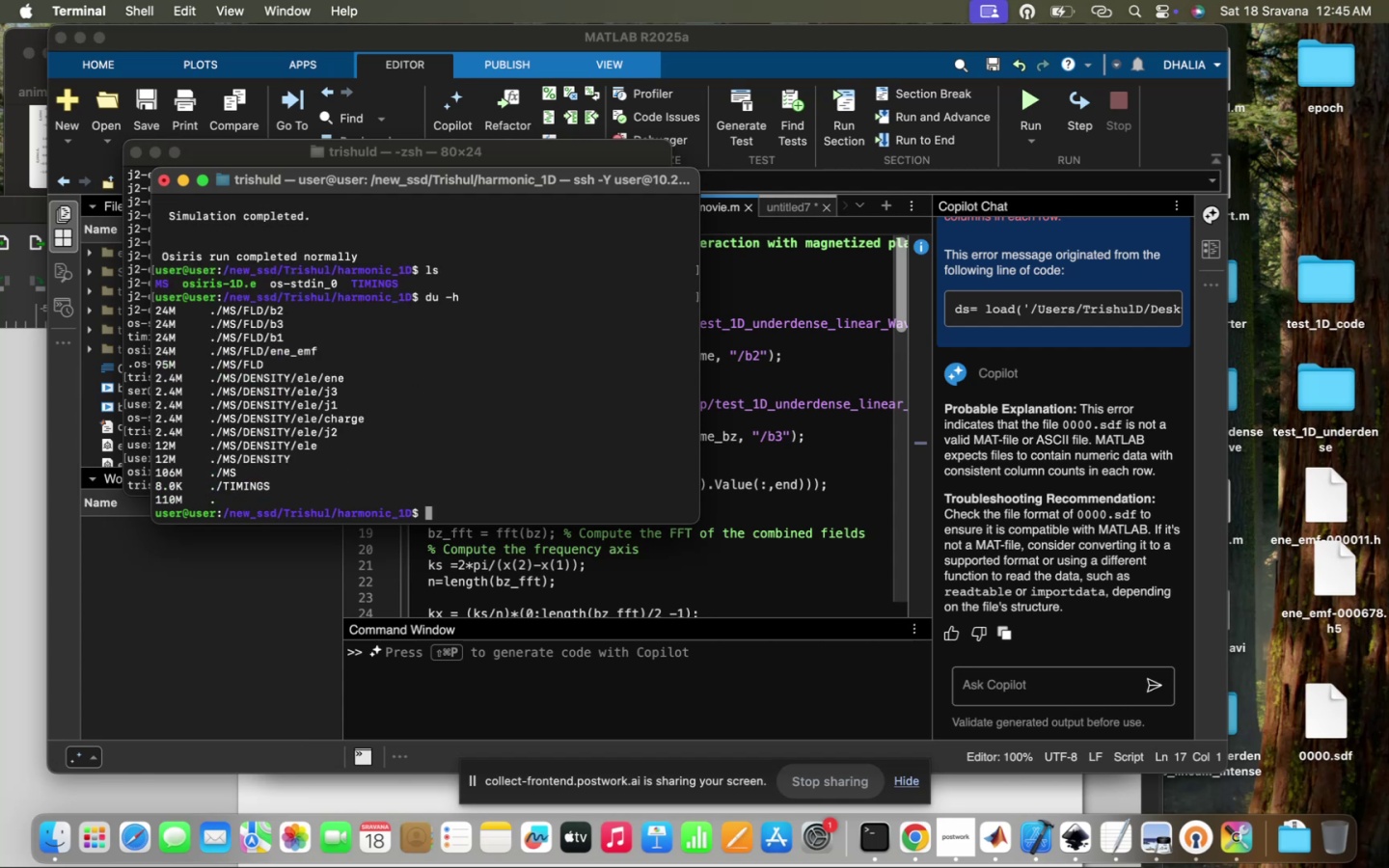 
type(vi so)
key(Backspace)
key(Backspace)
type(os-)
key(Tab)
 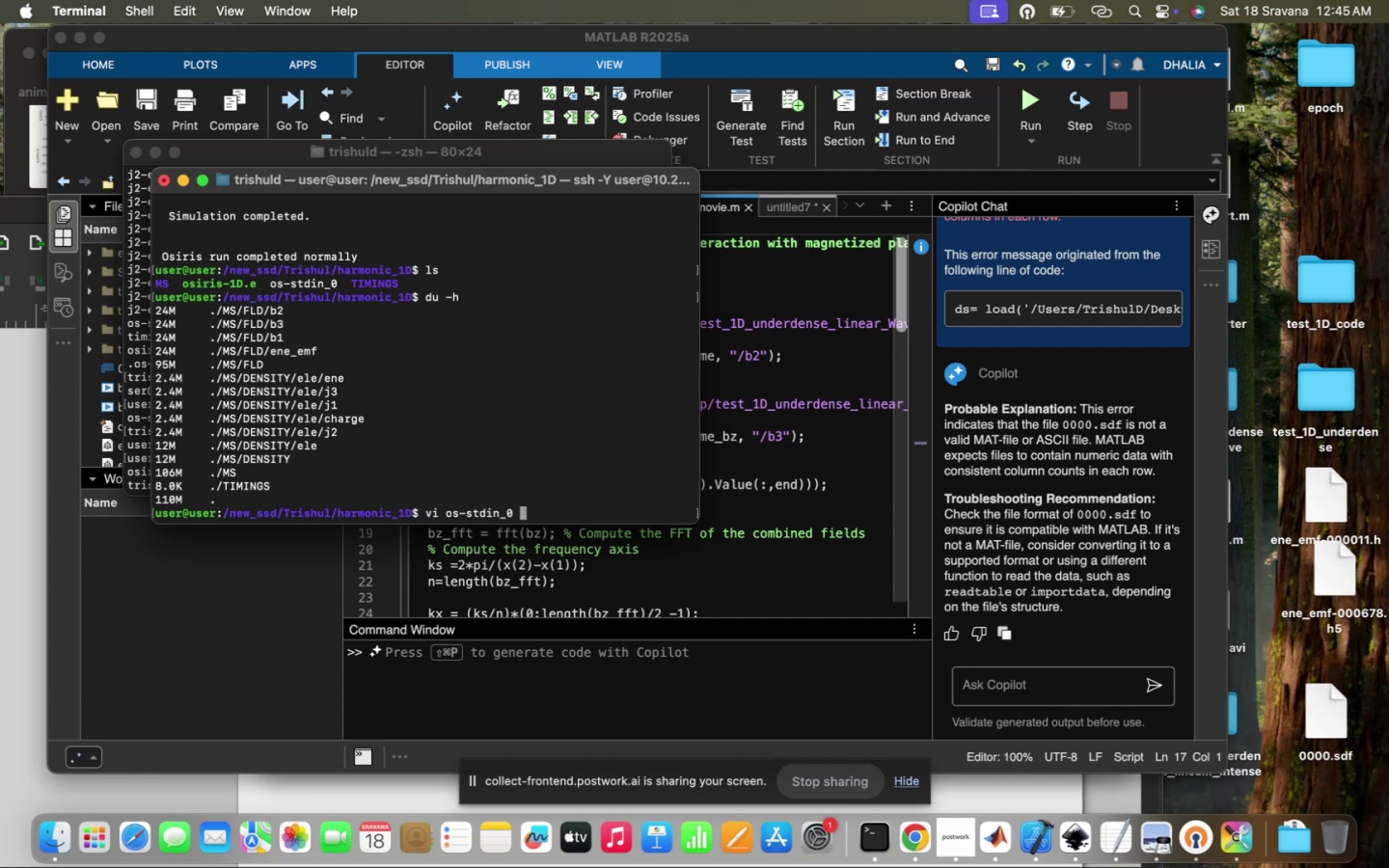 
key(Enter)
 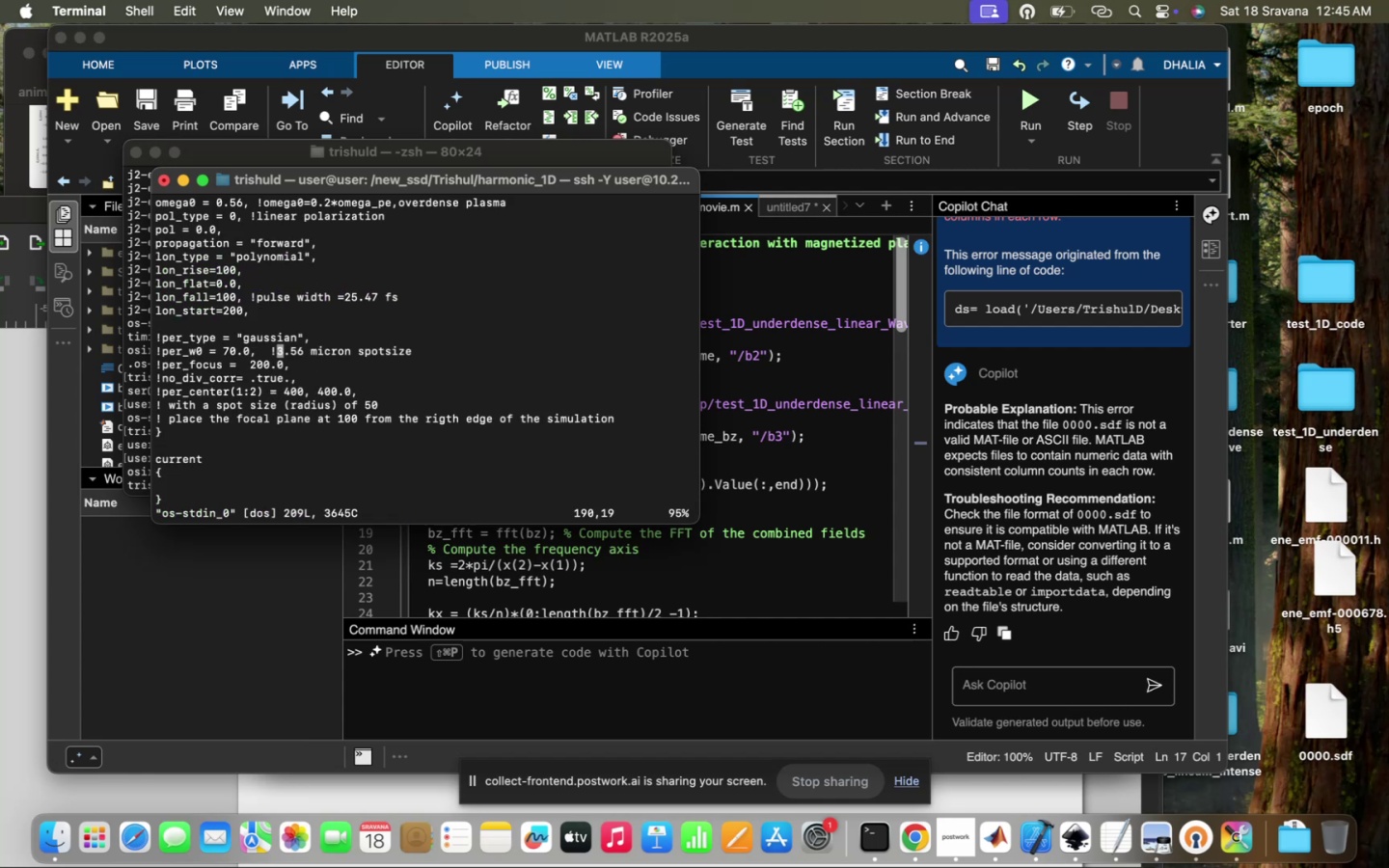 
key(Enter)
 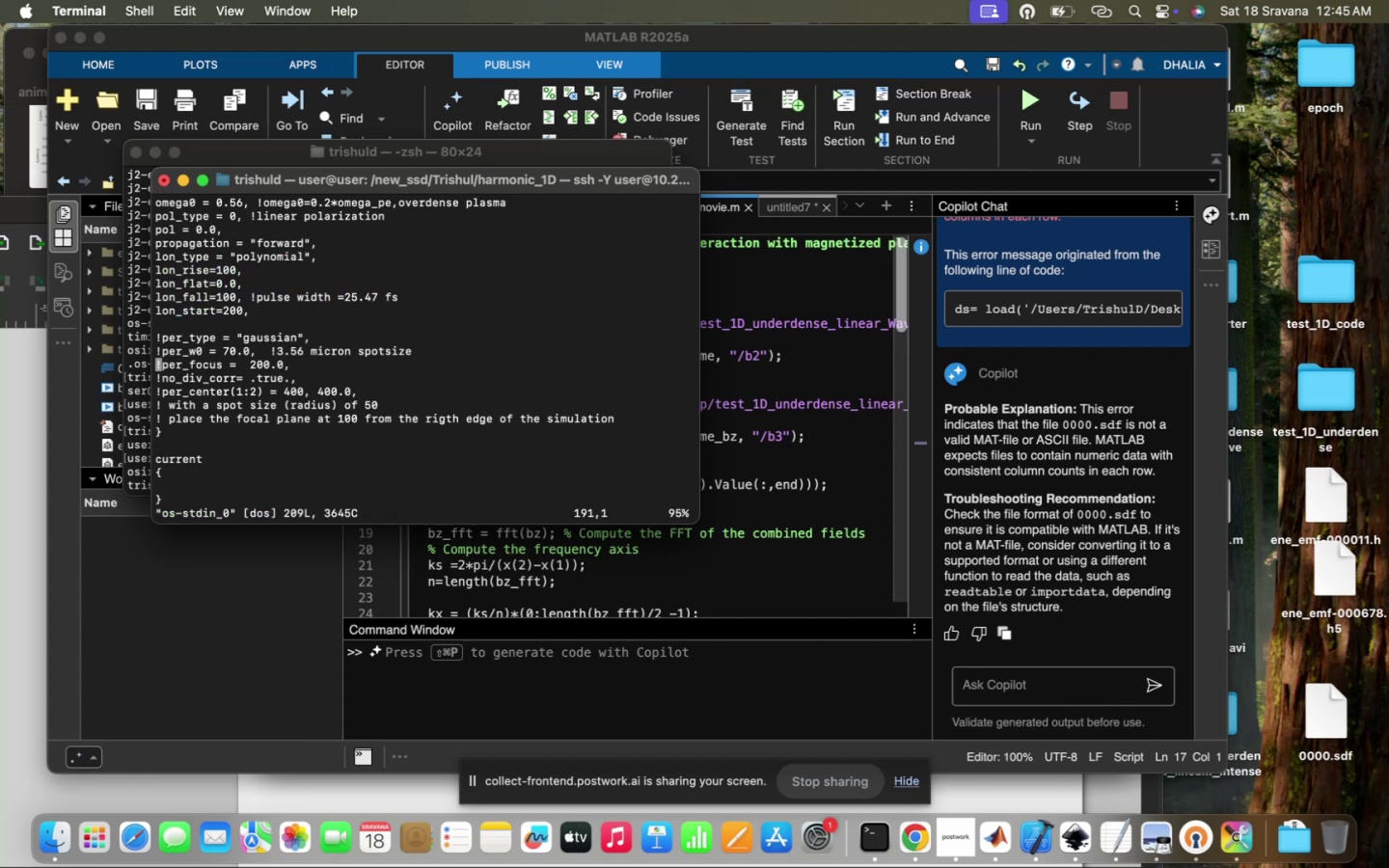 
scroll: coordinate [210, 359], scroll_direction: up, amount: 34.0
 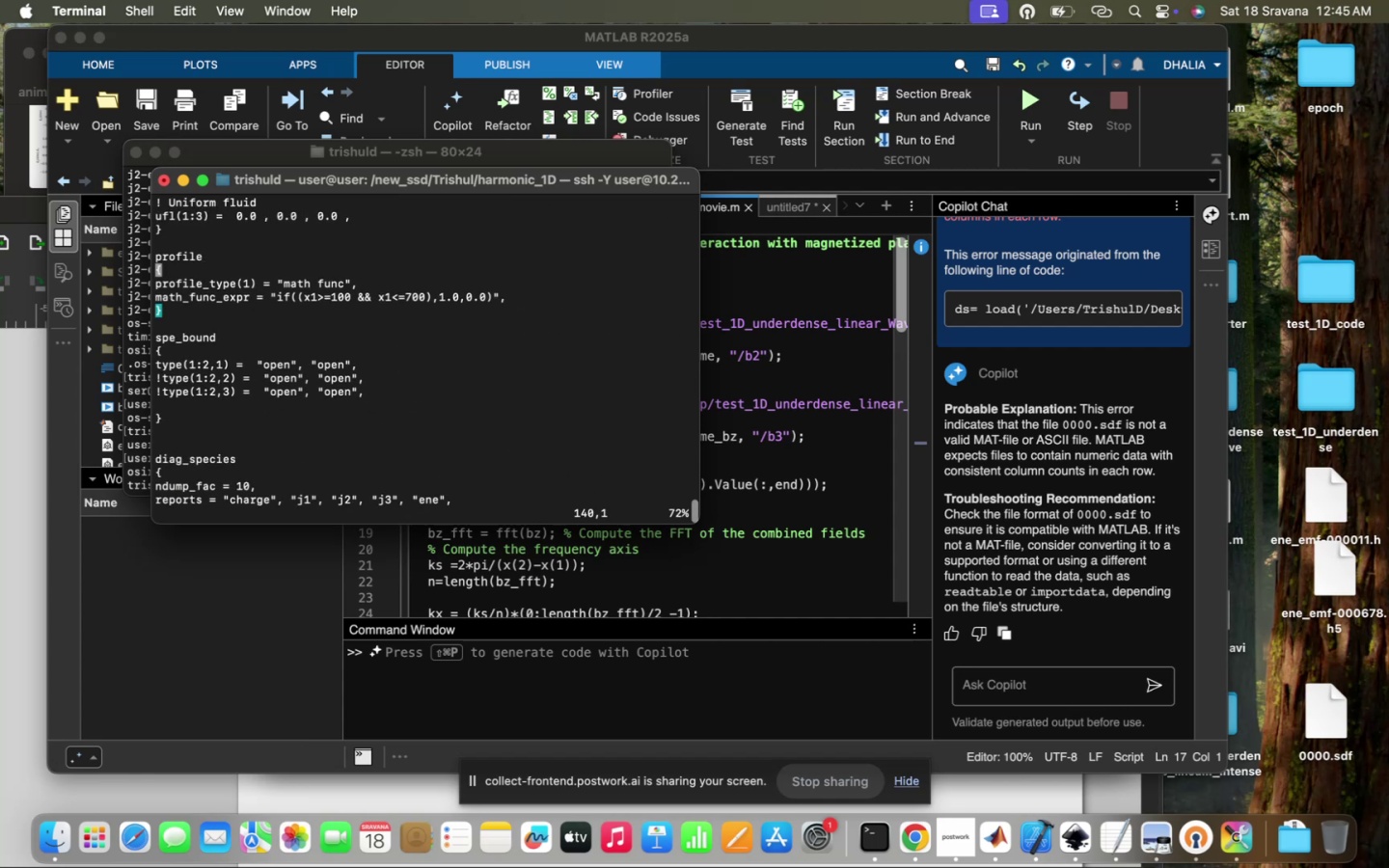 
scroll: coordinate [210, 359], scroll_direction: down, amount: 4.0
 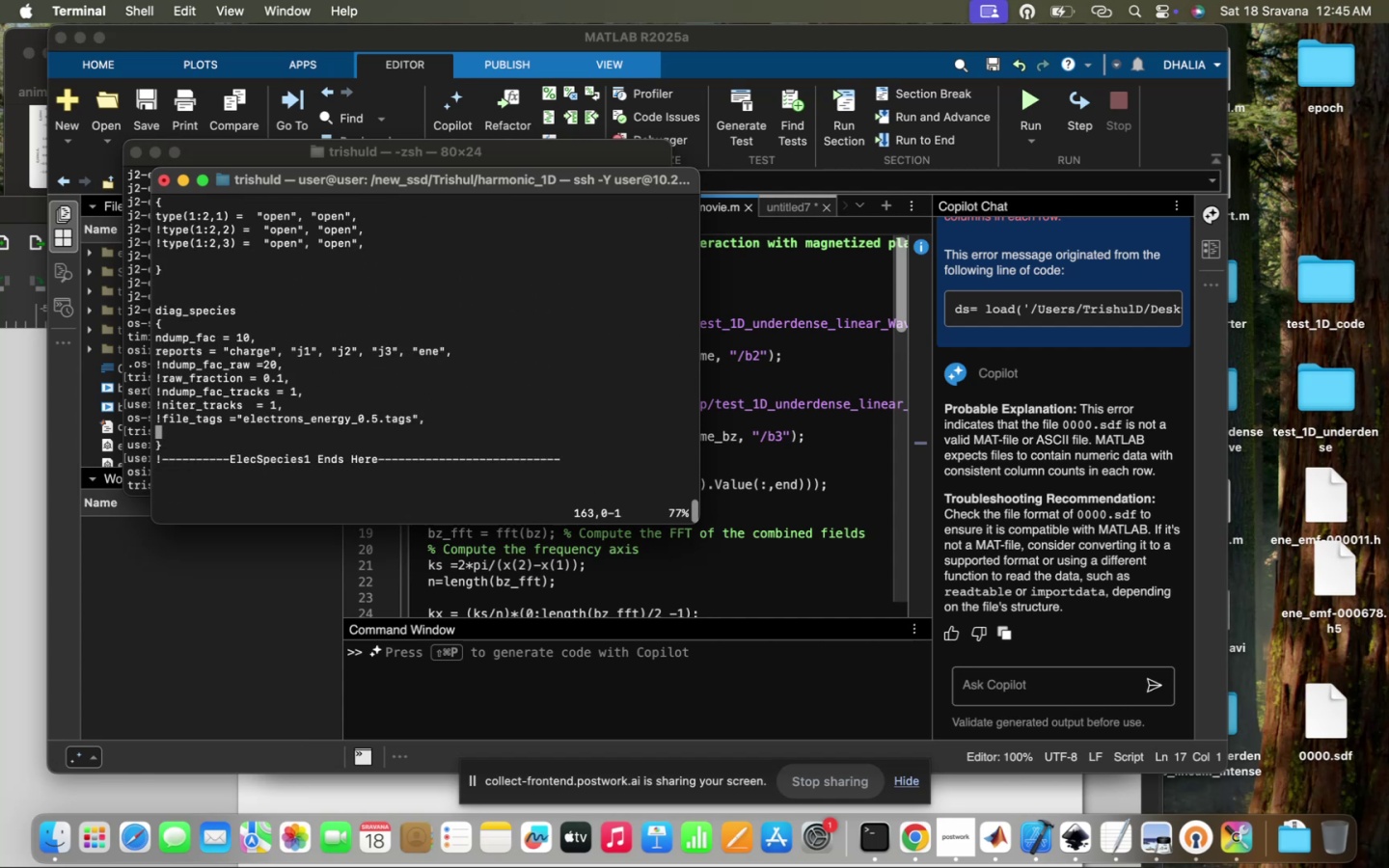 
scroll: coordinate [210, 359], scroll_direction: up, amount: 5.0
 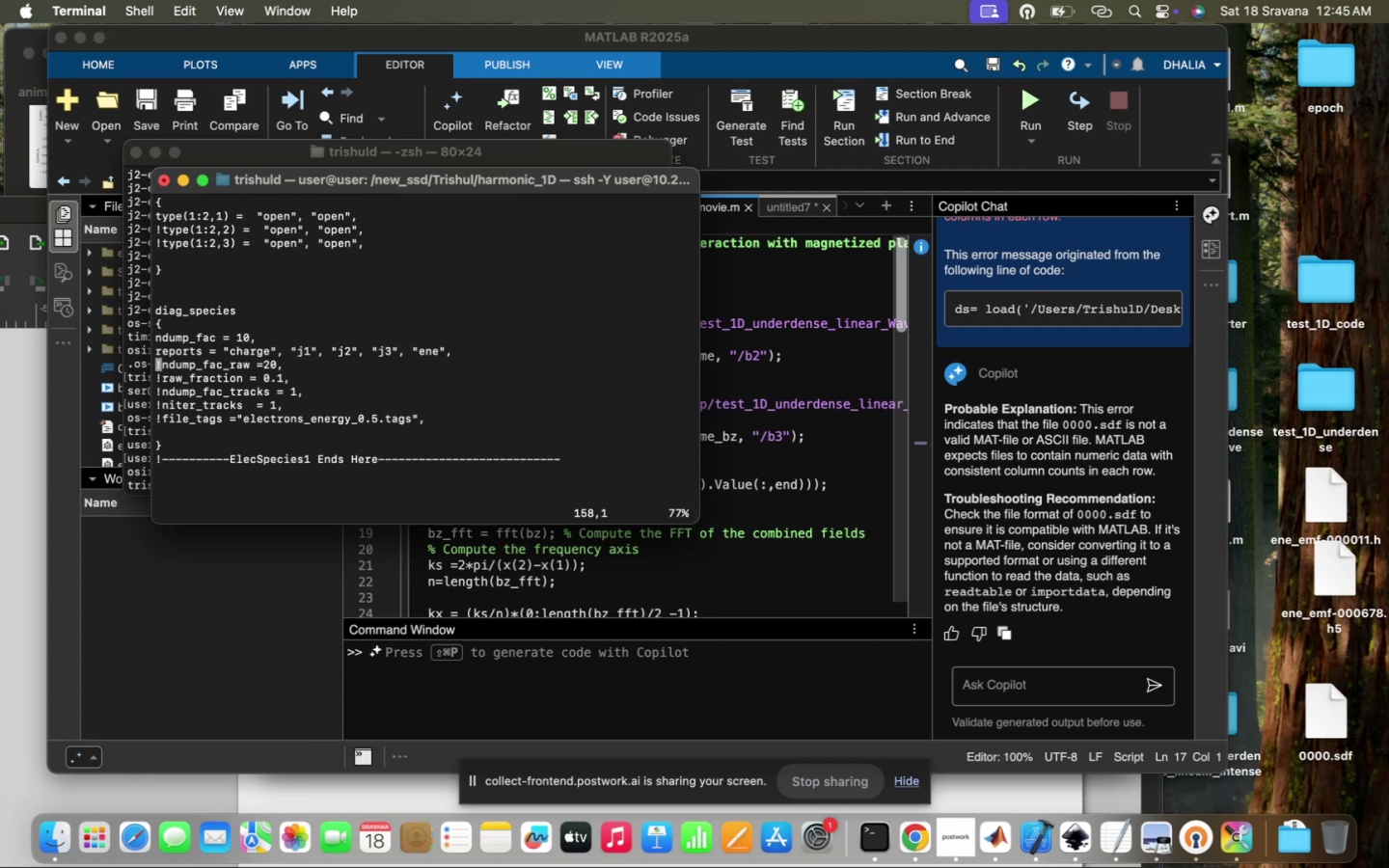 
key(I)
 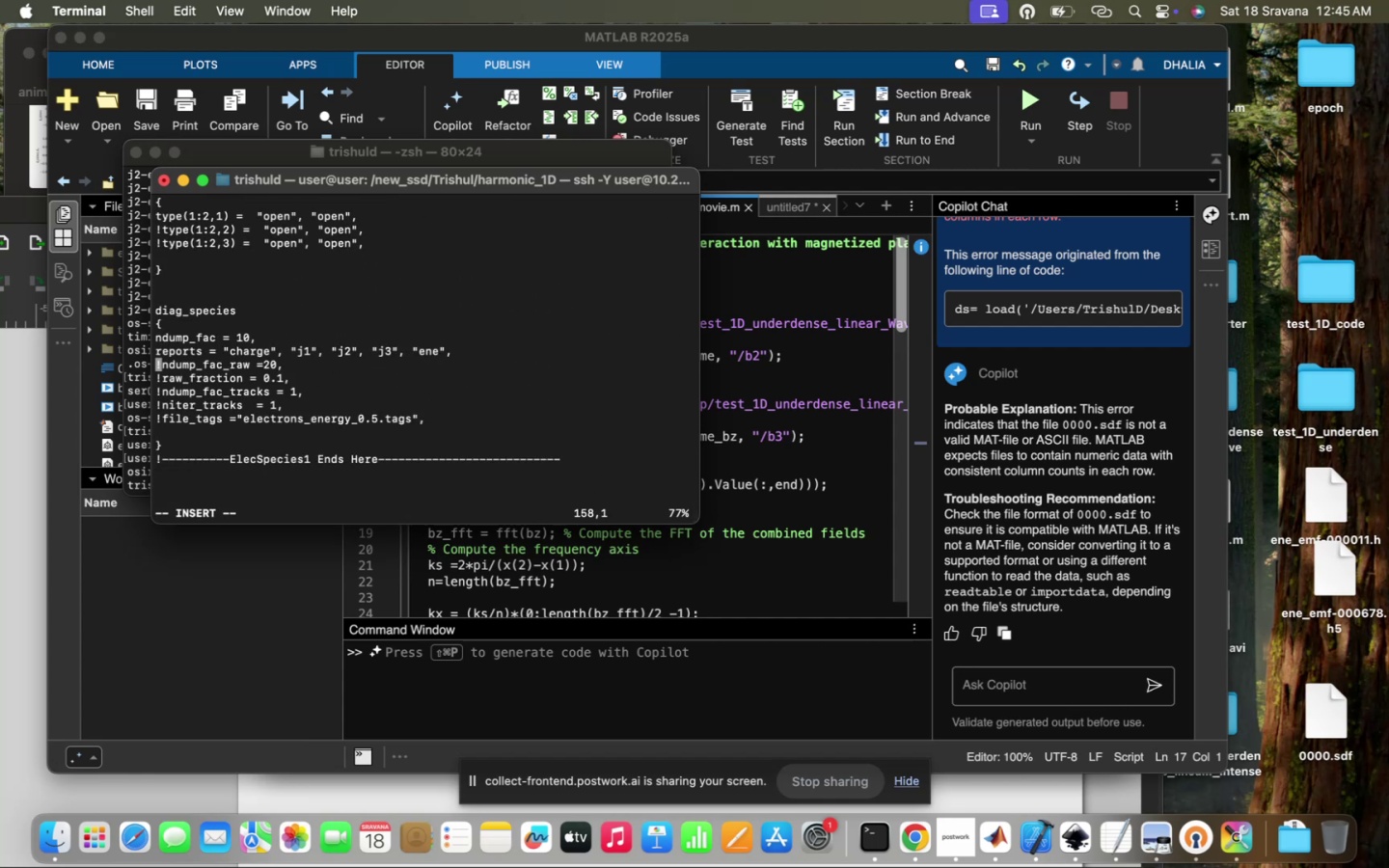 
key(ArrowRight)
 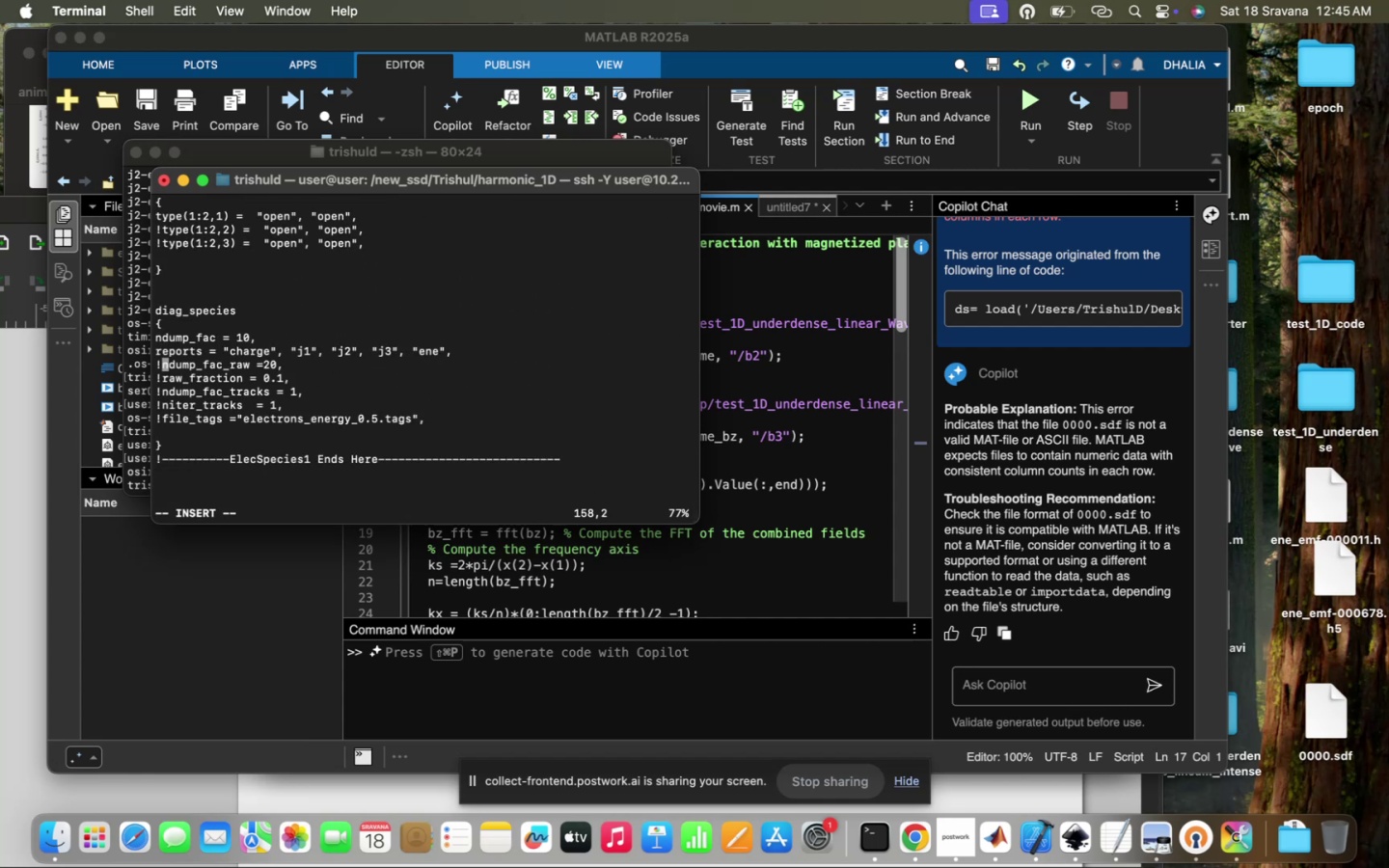 
key(Backspace)
 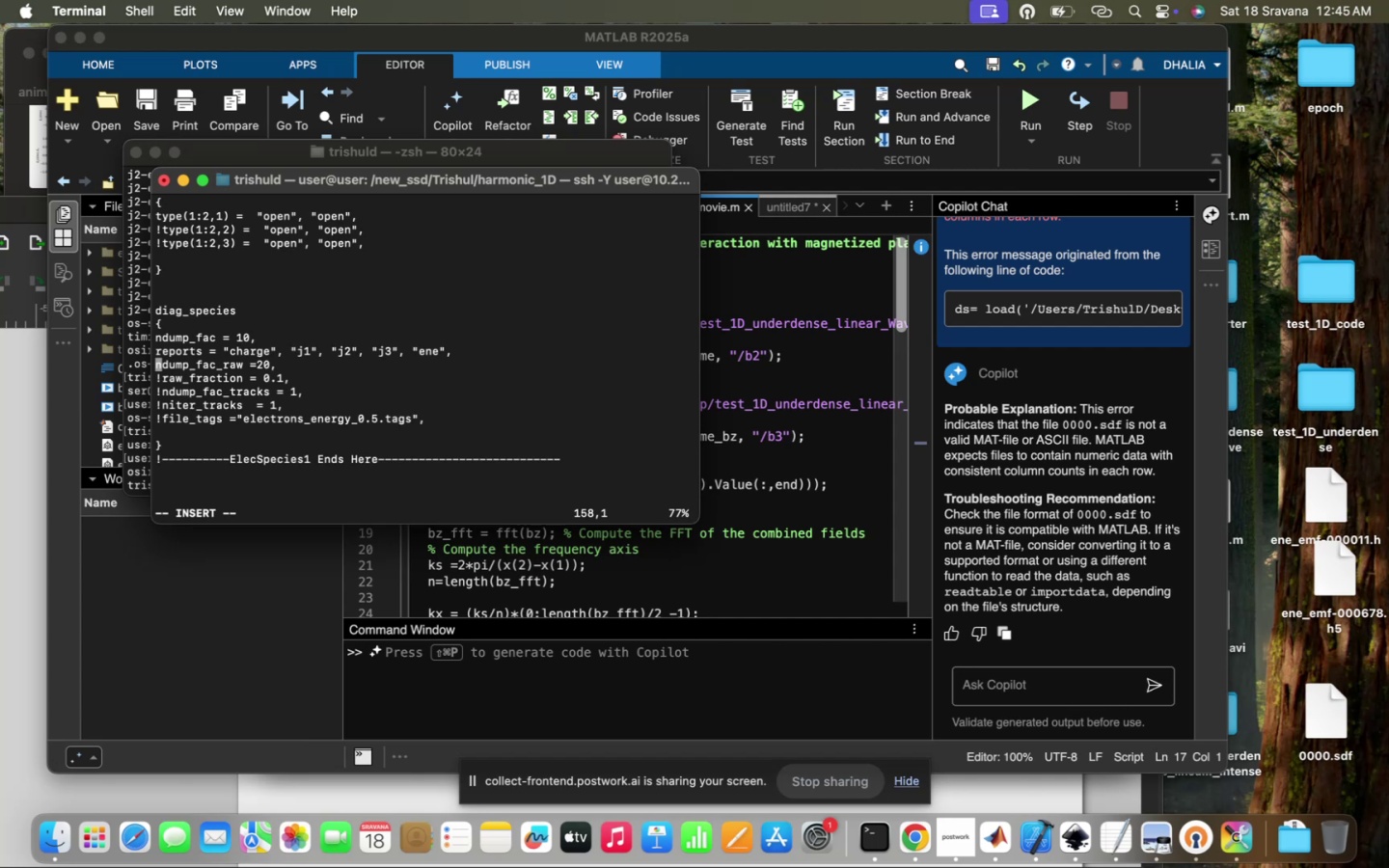 
hold_key(key=ArrowRight, duration=1.51)
 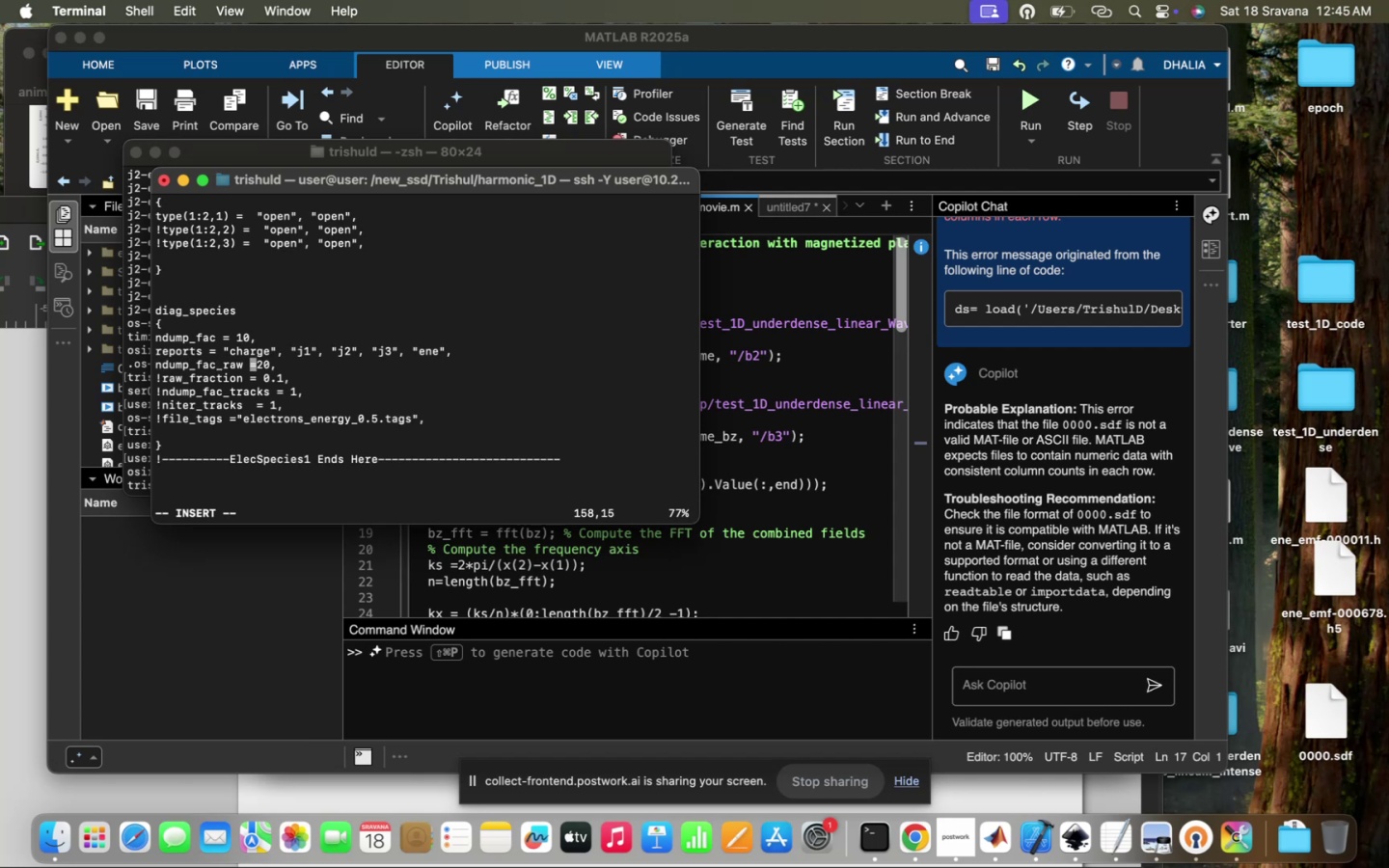 
key(ArrowRight)
 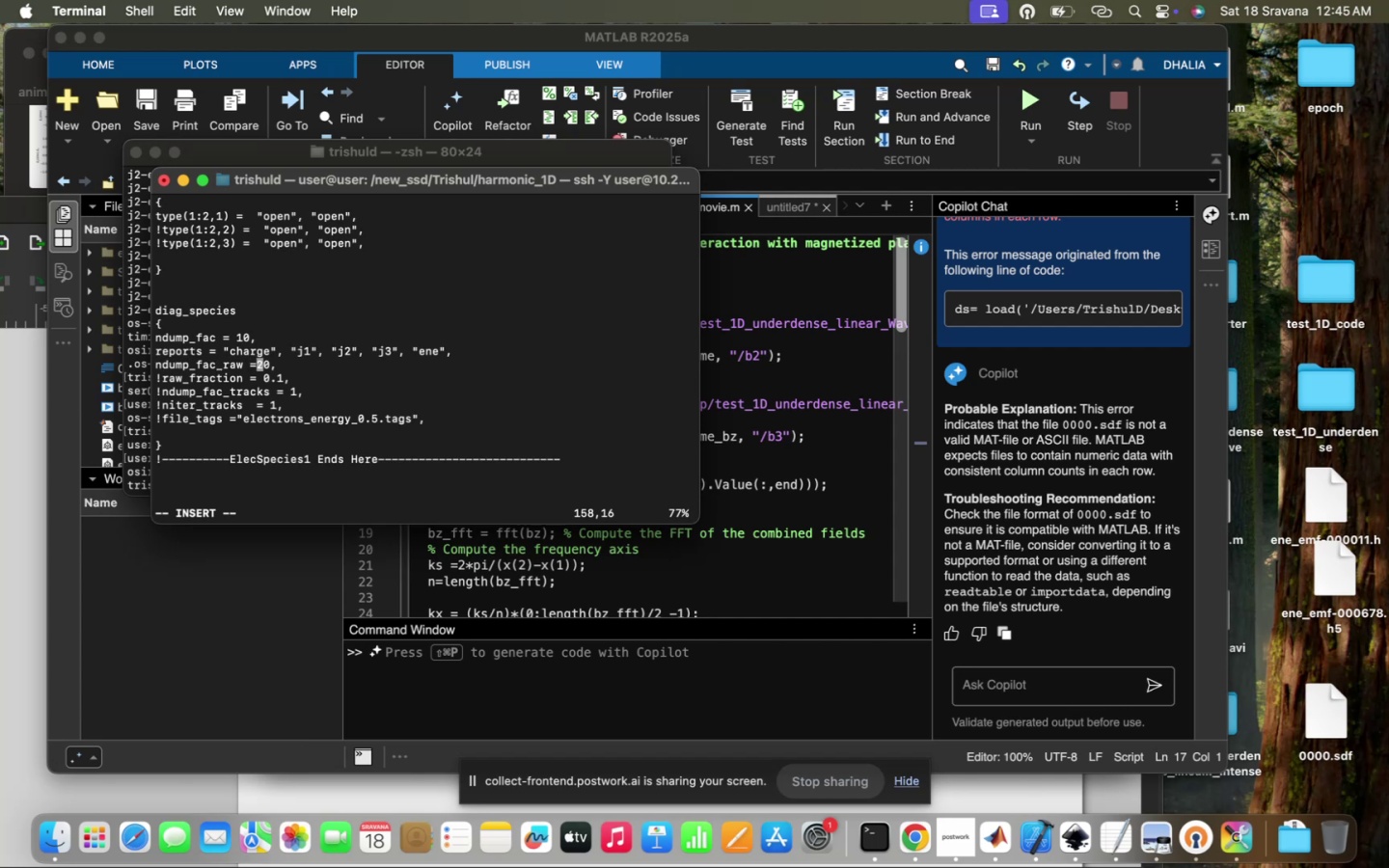 
key(ArrowRight)
 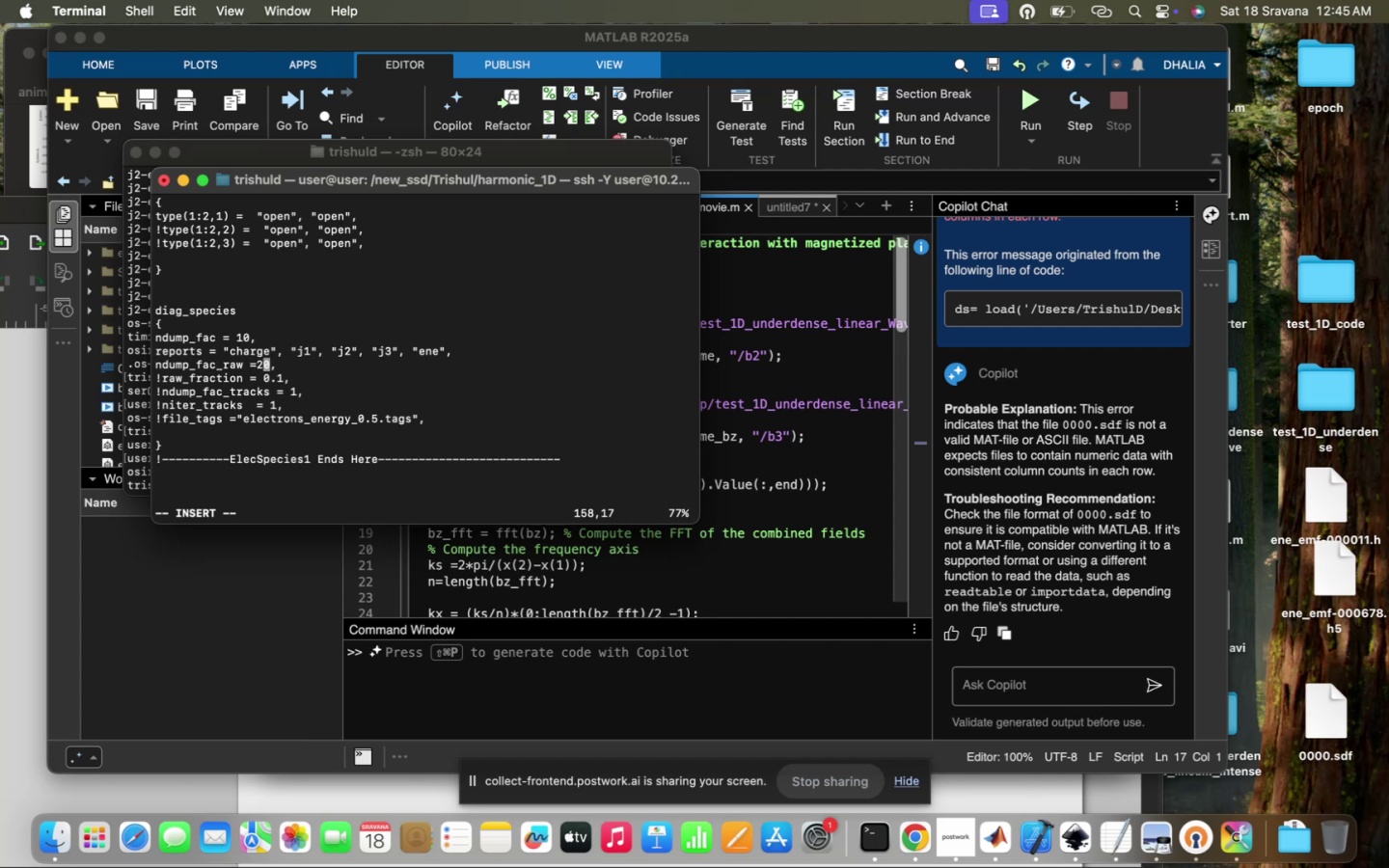 
key(I)
 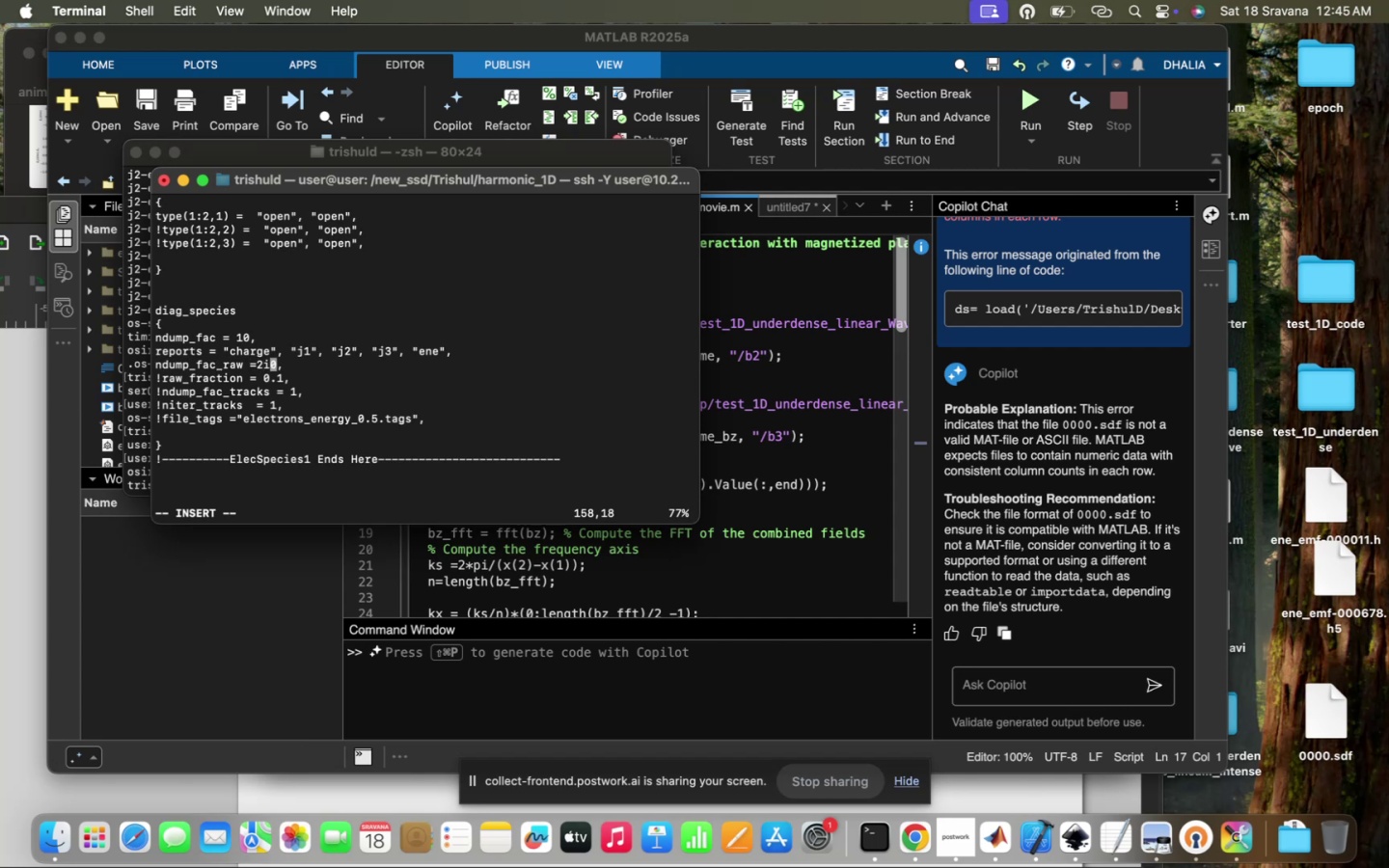 
key(Backspace)
 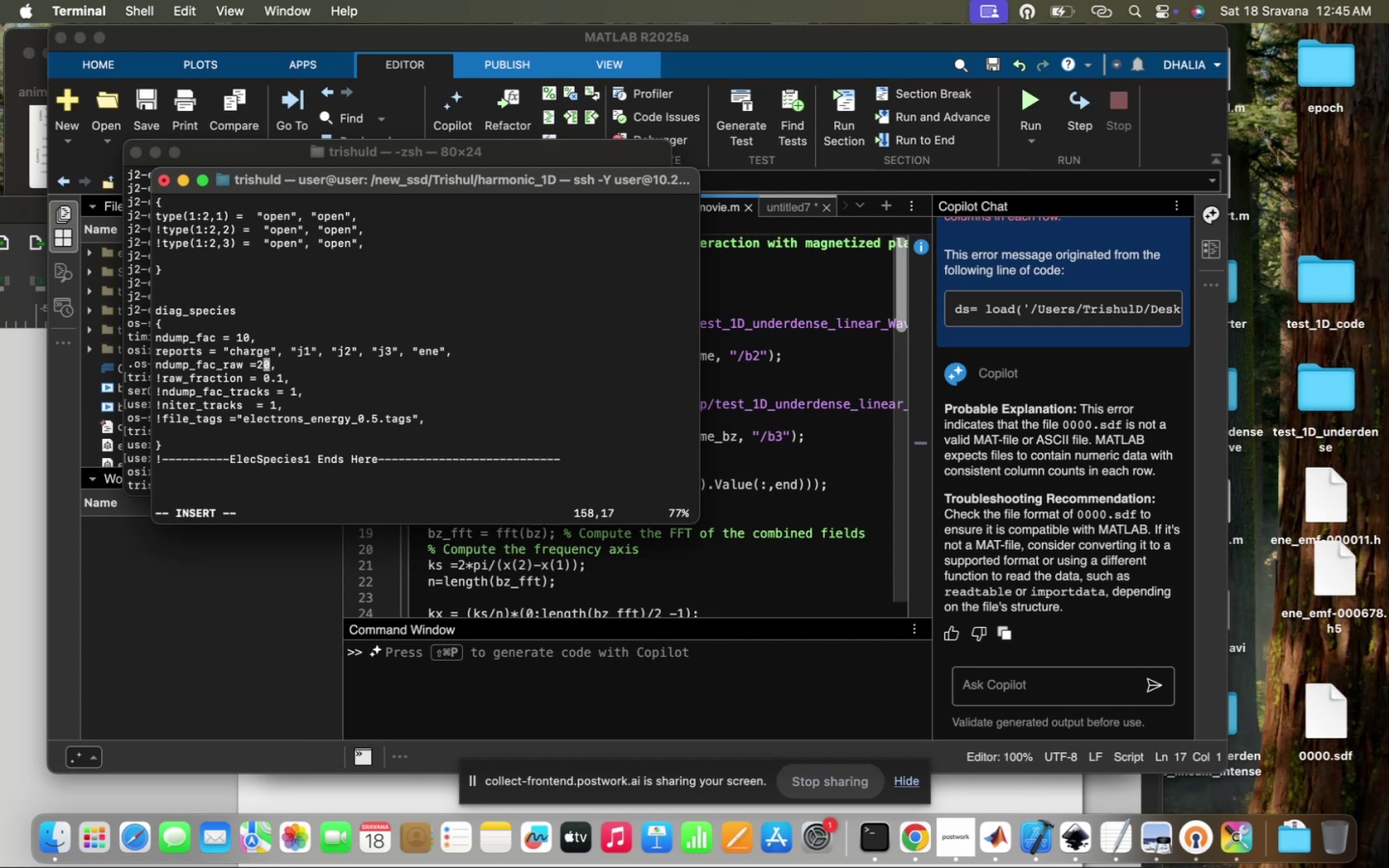 
key(Backspace)
 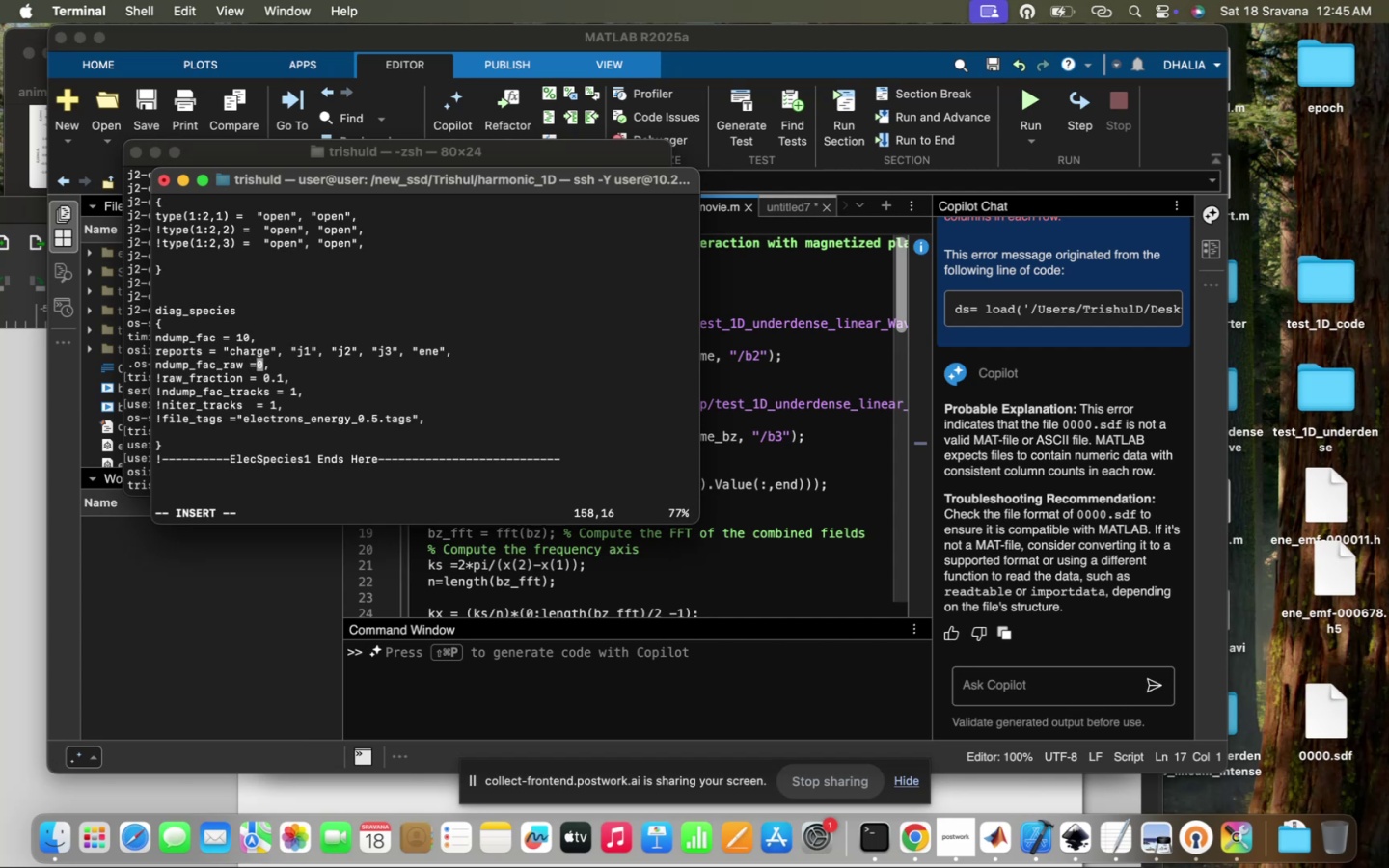 
key(5)
 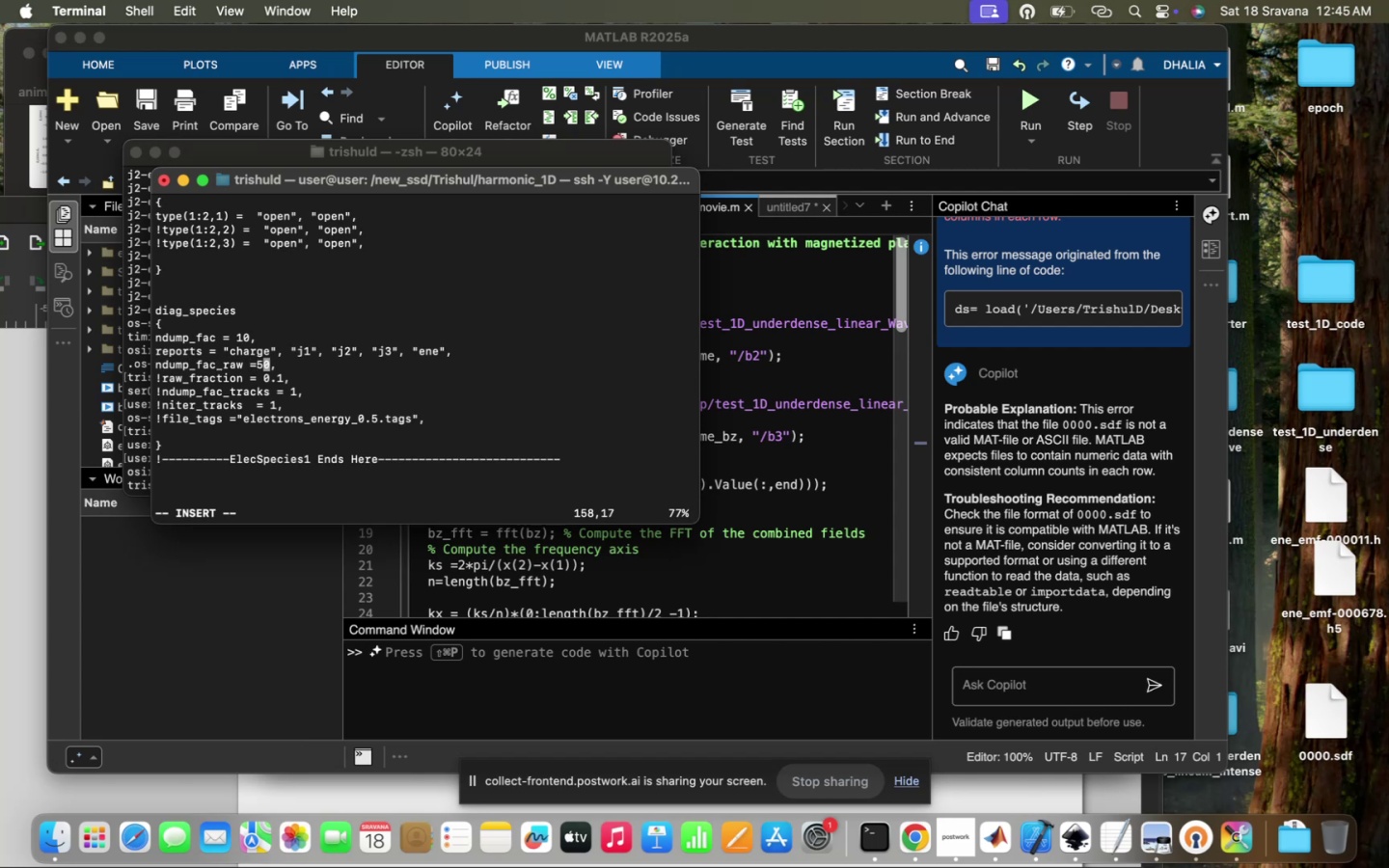 
key(ArrowDown)
 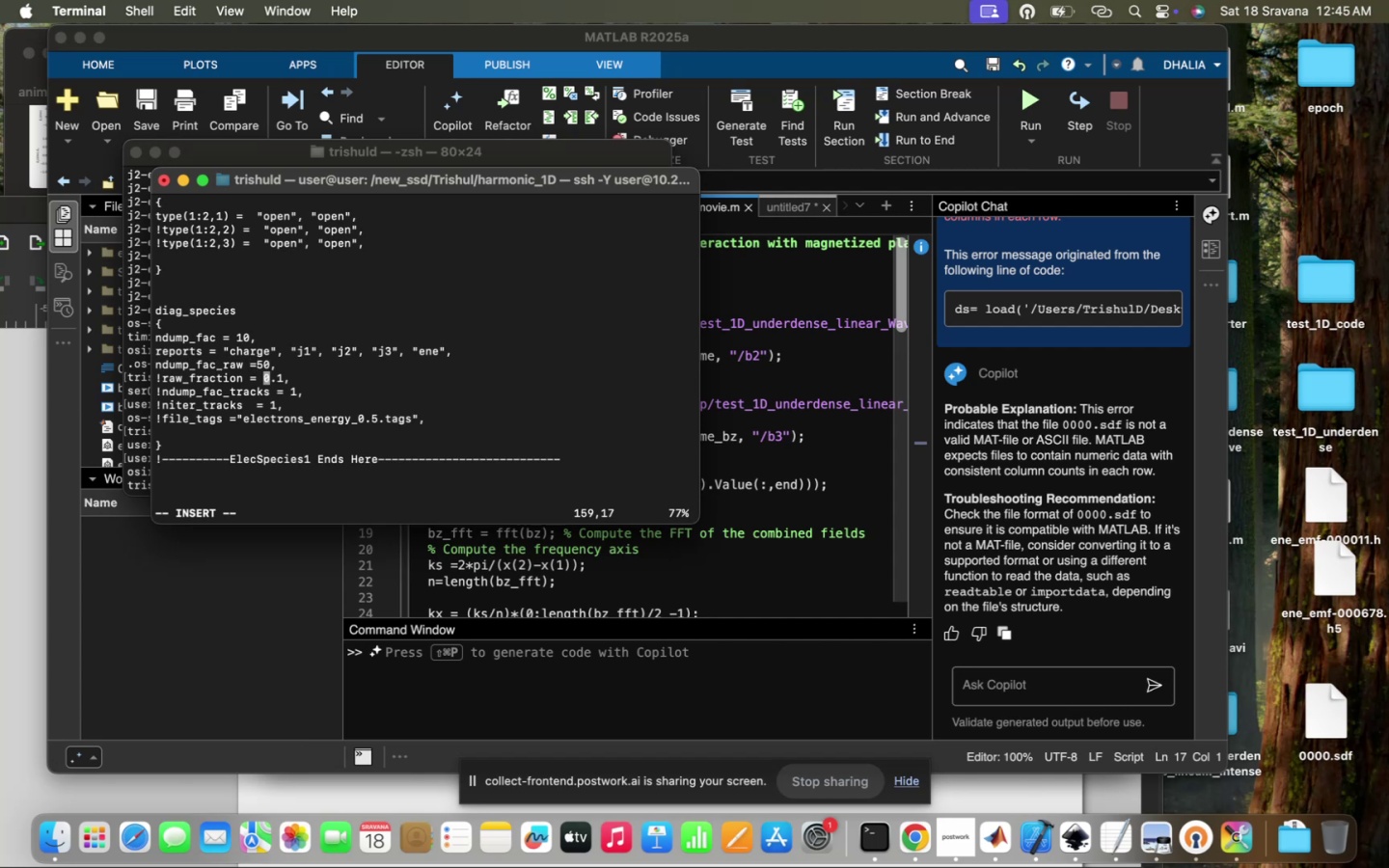 
hold_key(key=ArrowLeft, duration=1.51)
 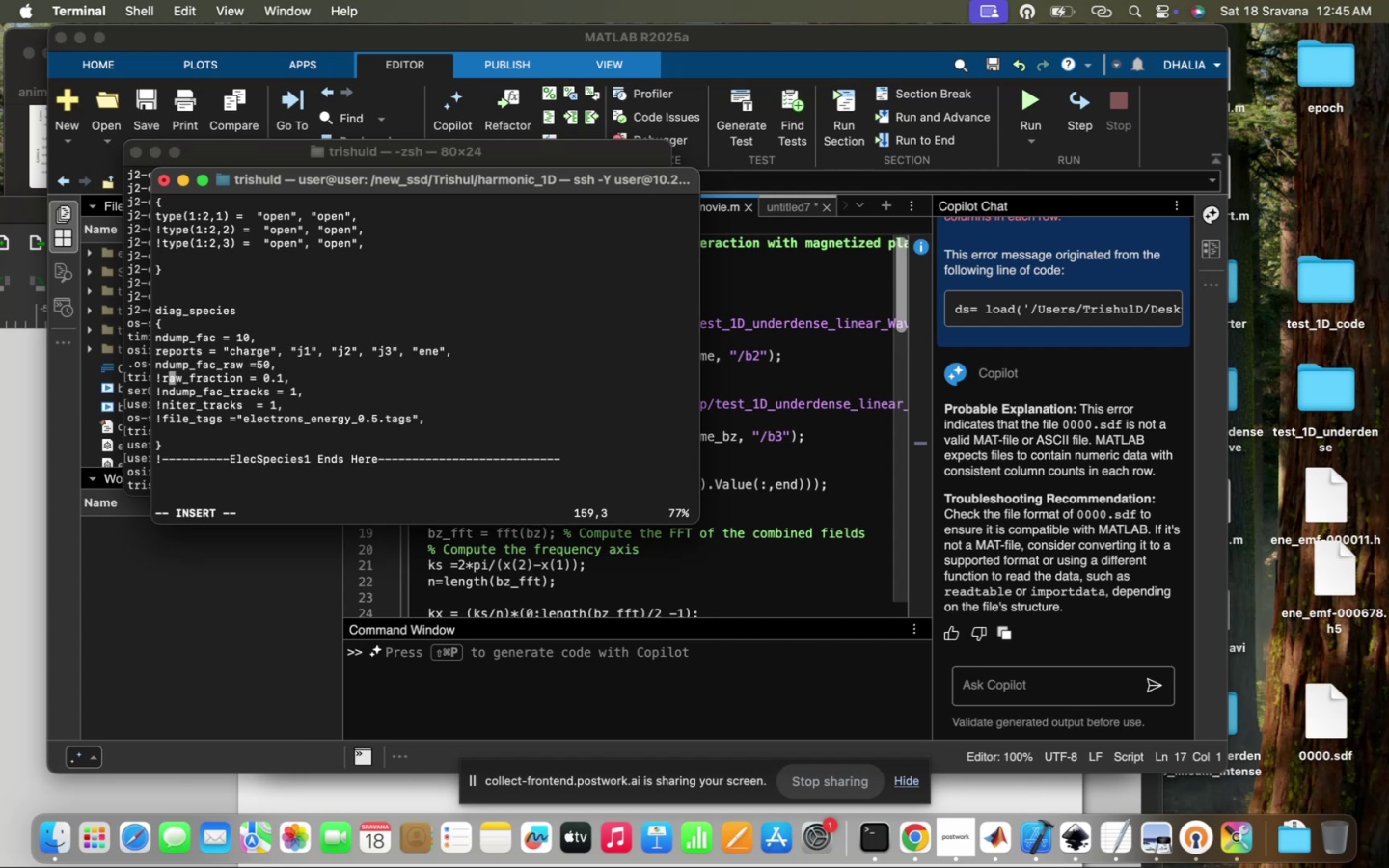 
key(ArrowLeft)
 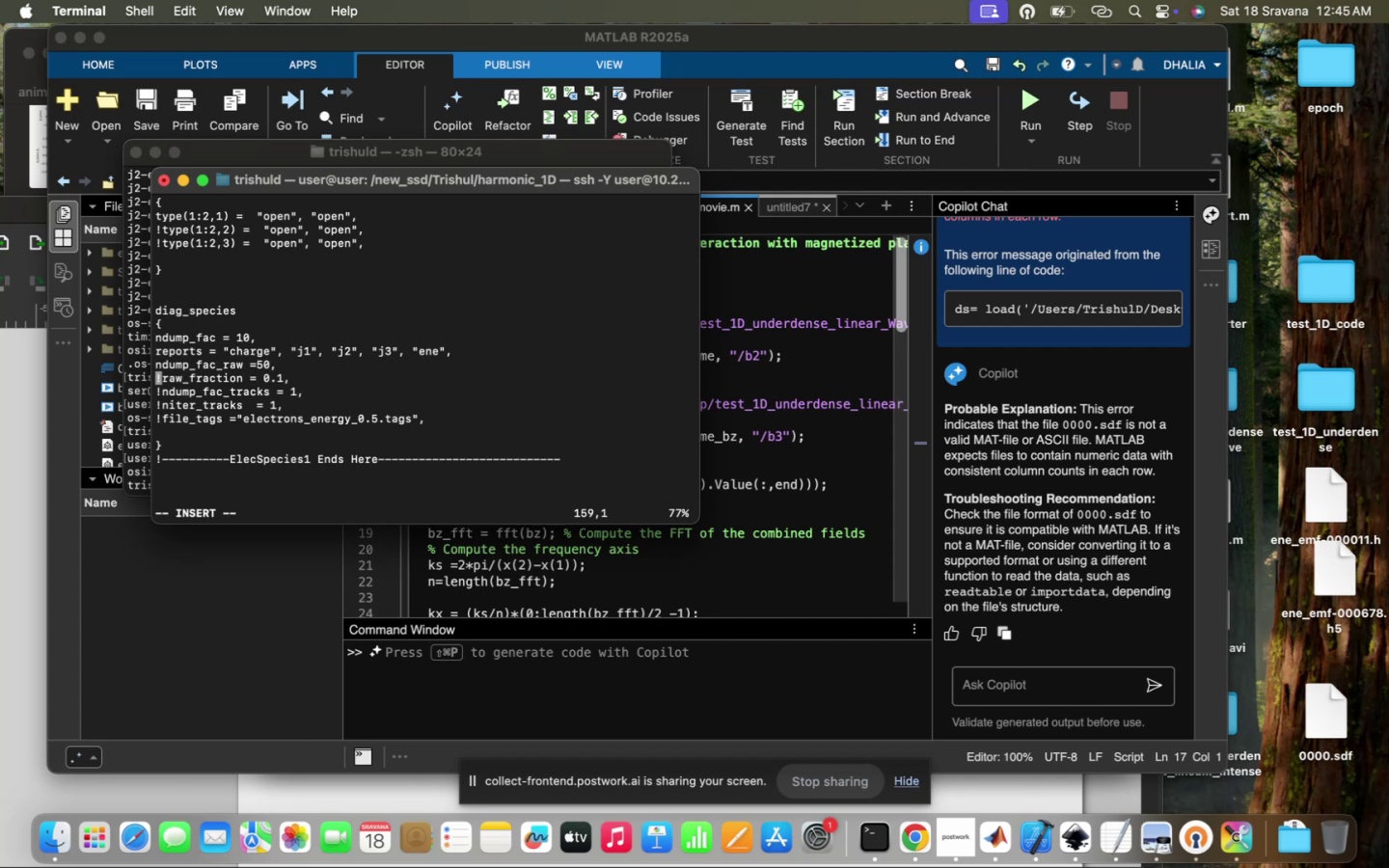 
key(ArrowLeft)
 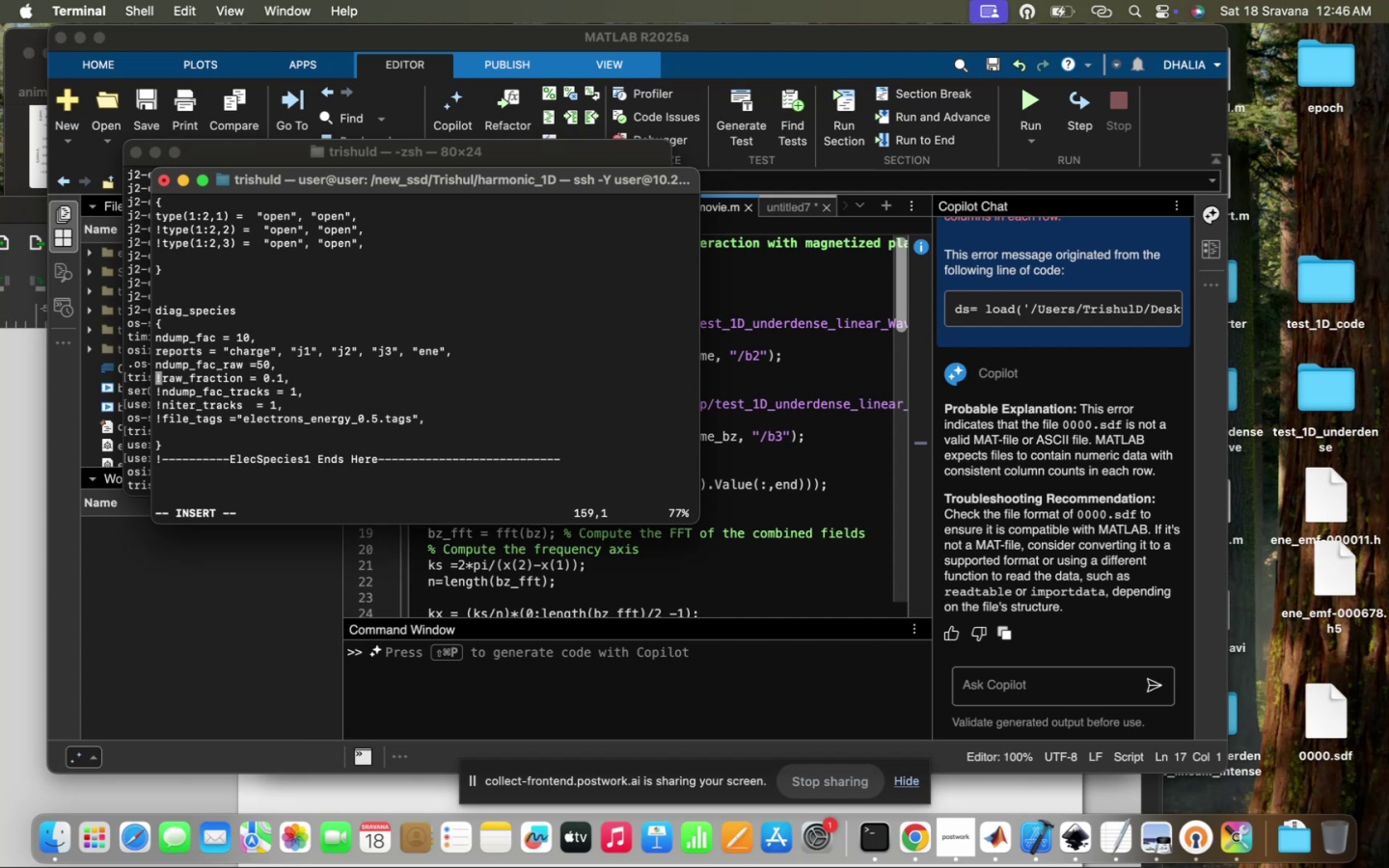 
key(ArrowRight)
 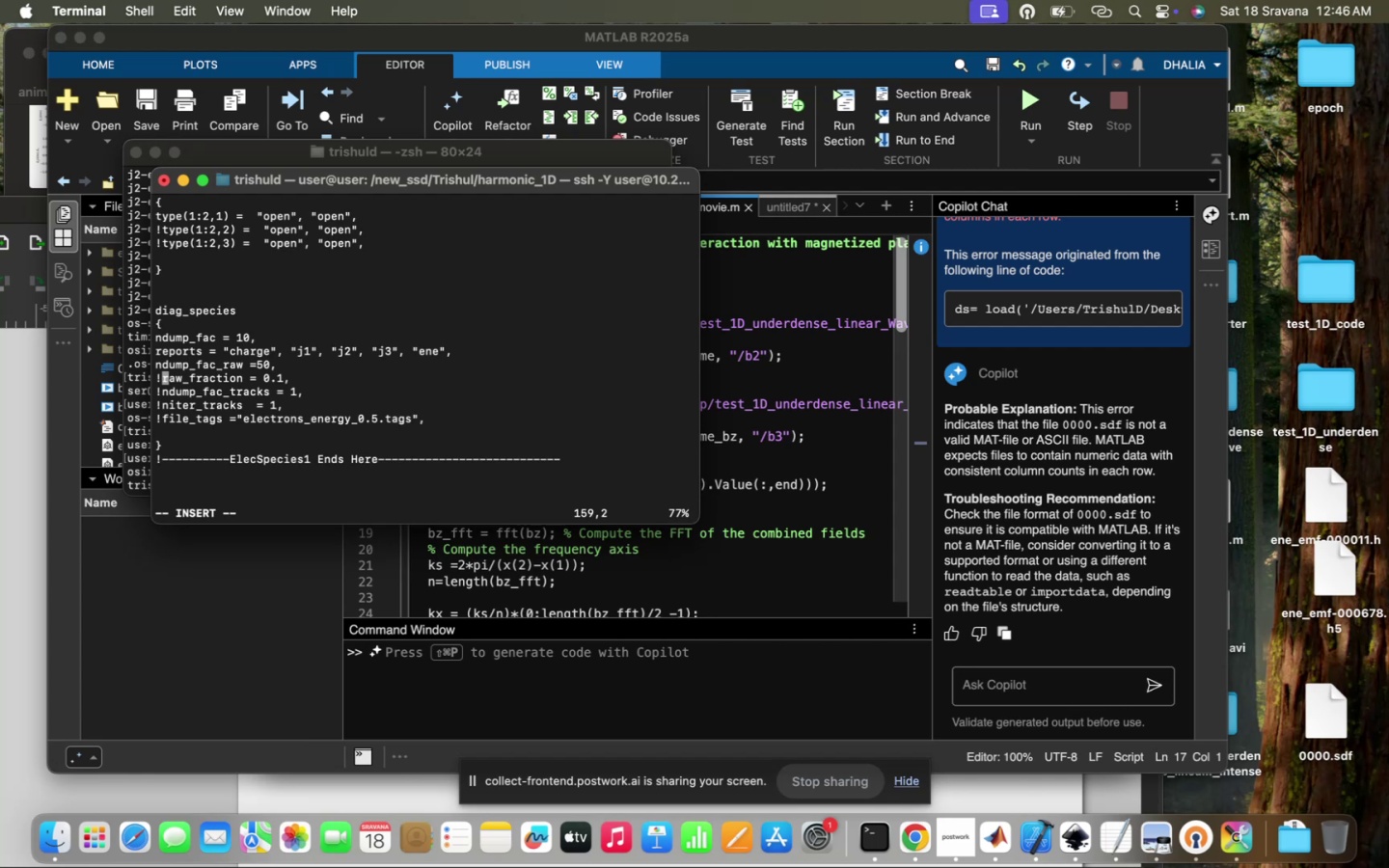 
key(Backspace)
key(Escape)
type(:wq!)
 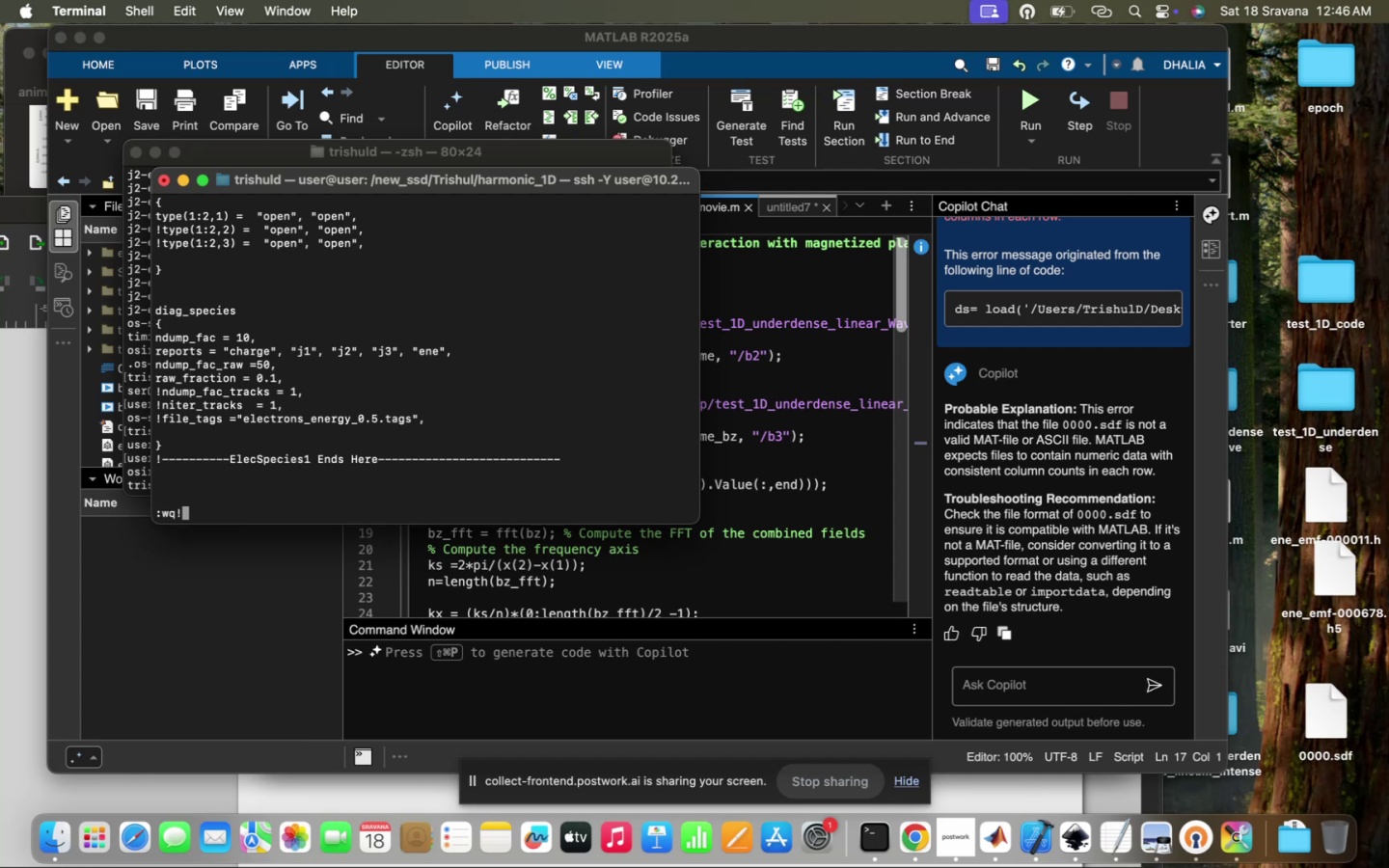 
 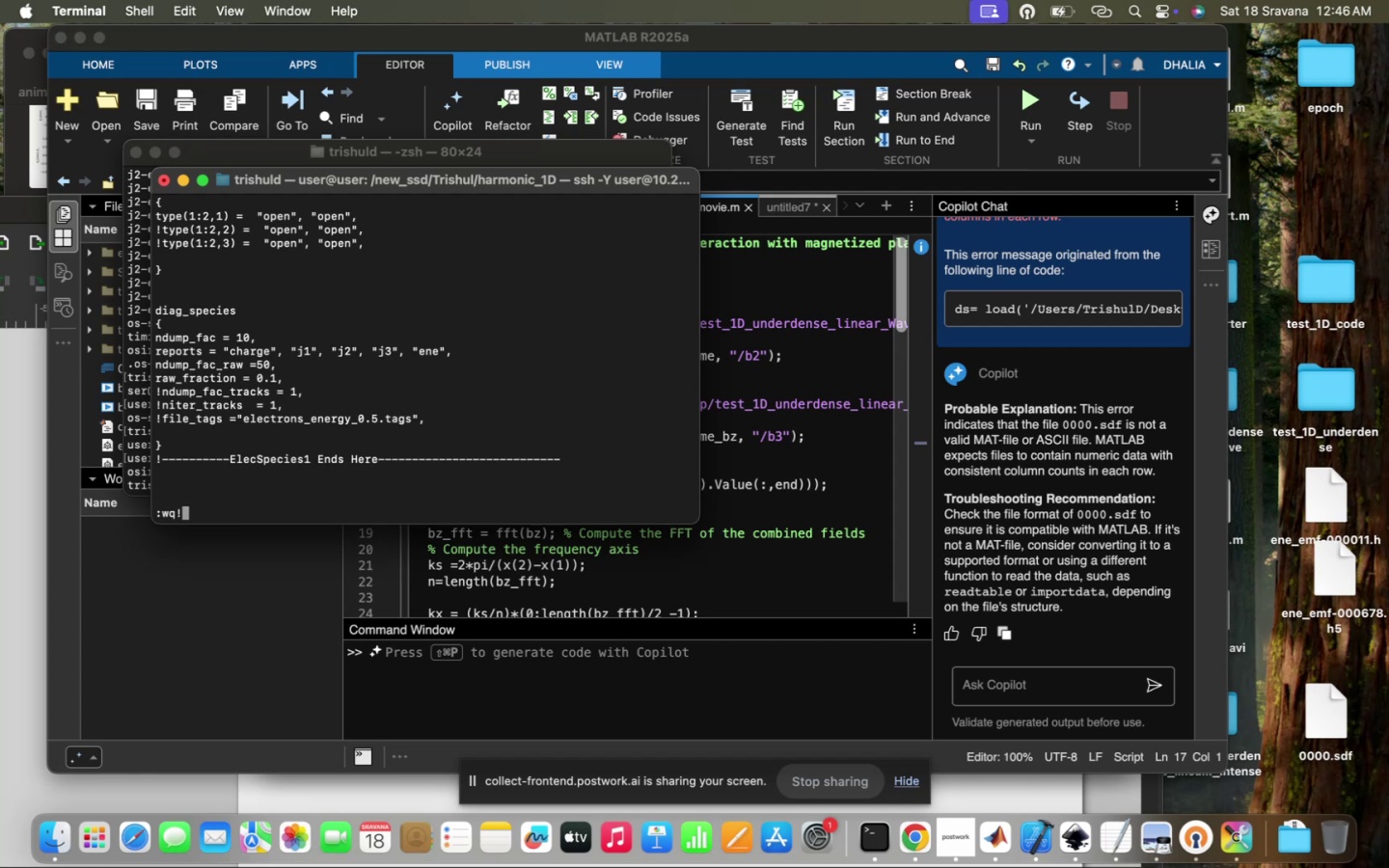 
key(Enter)
 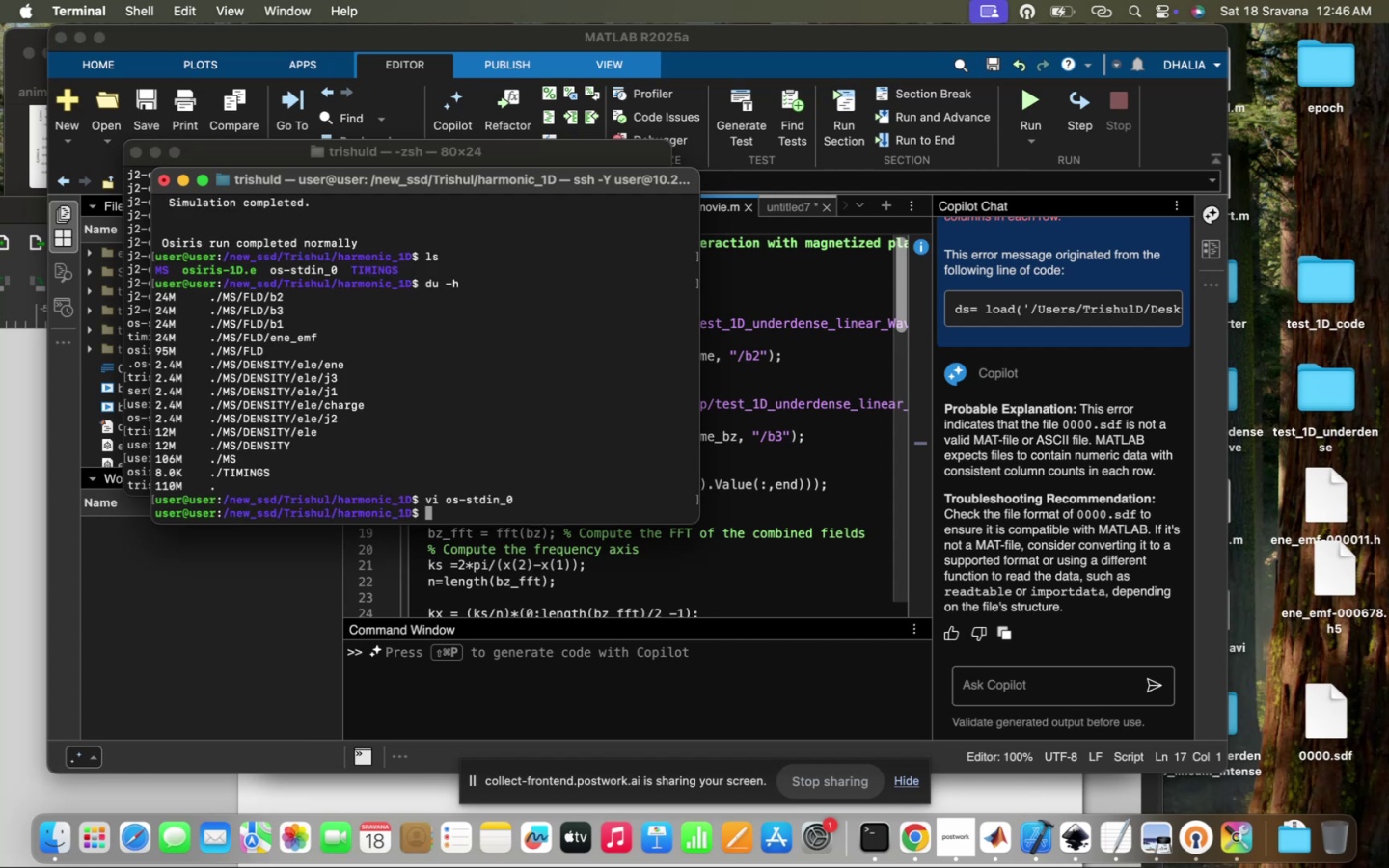 
key(ArrowUp)
 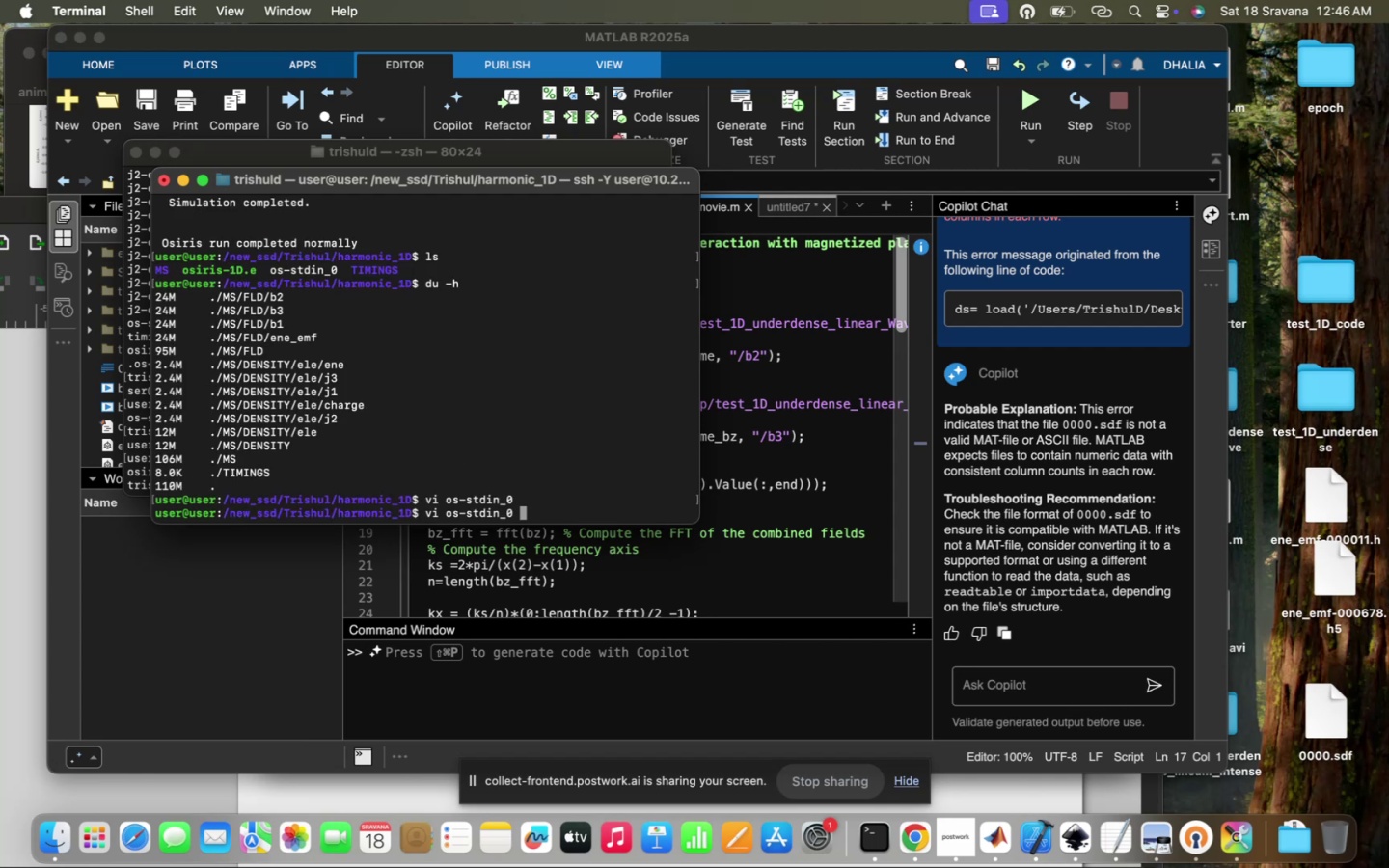 
key(ArrowUp)
 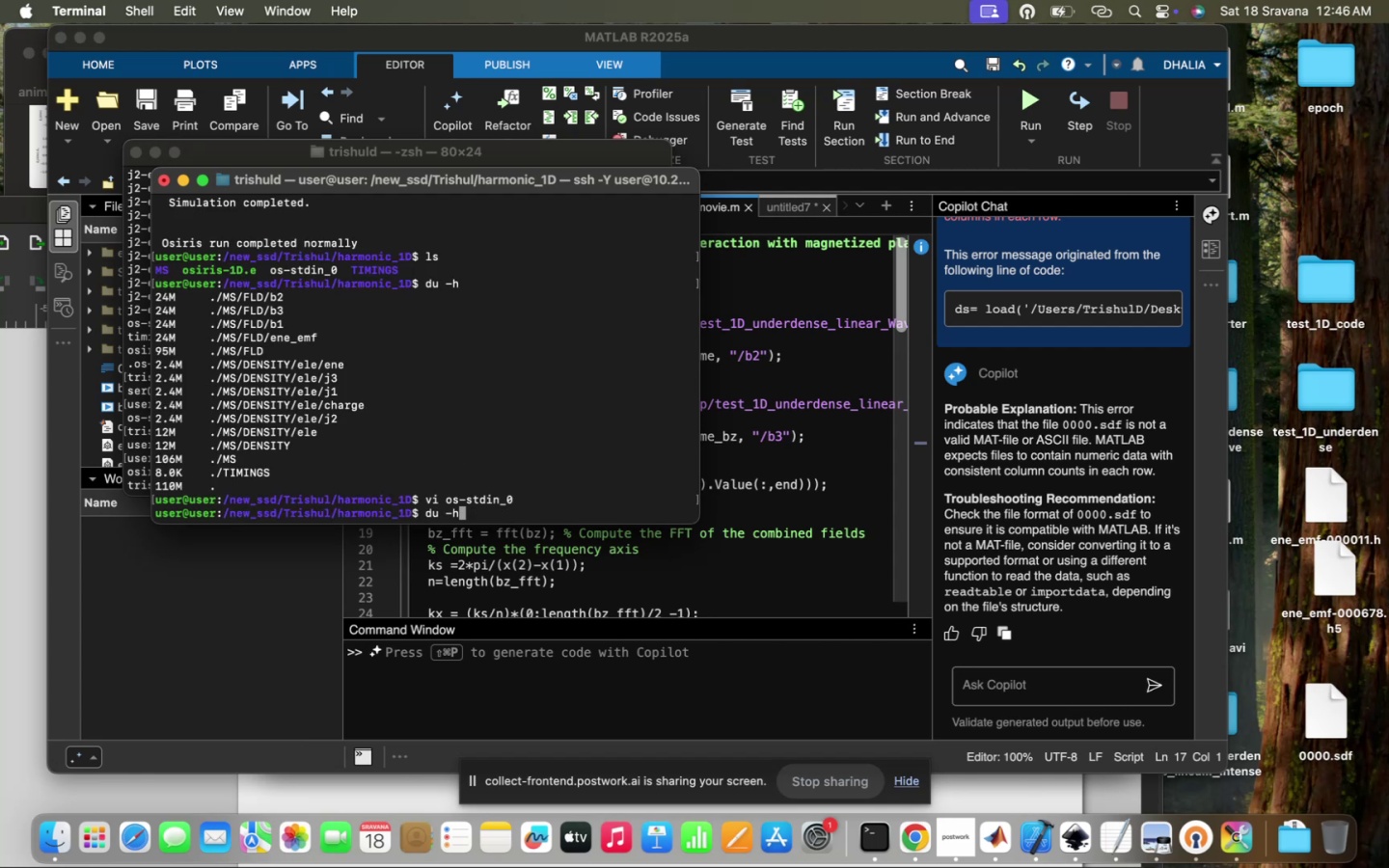 
key(ArrowUp)
 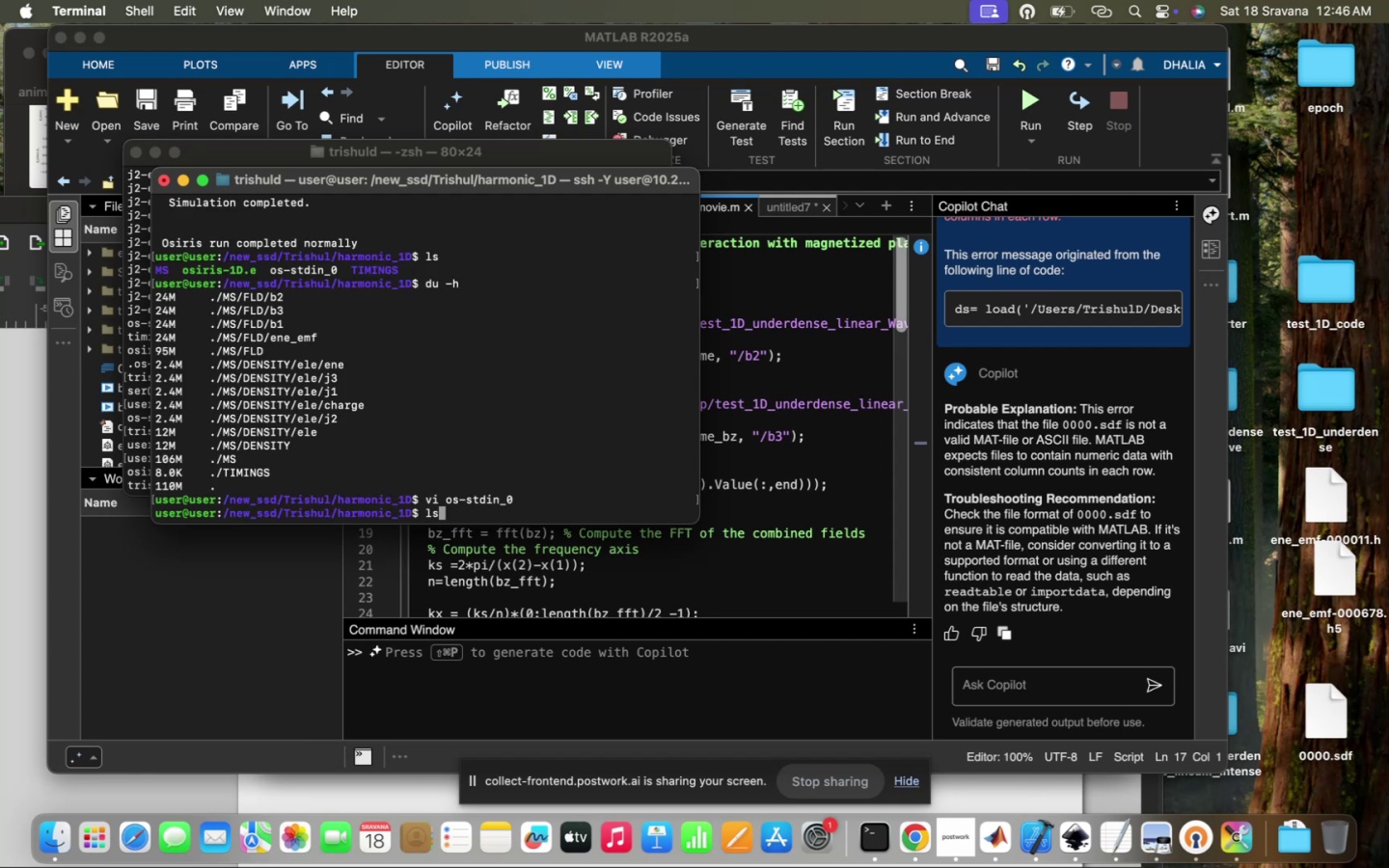 
key(ArrowUp)
 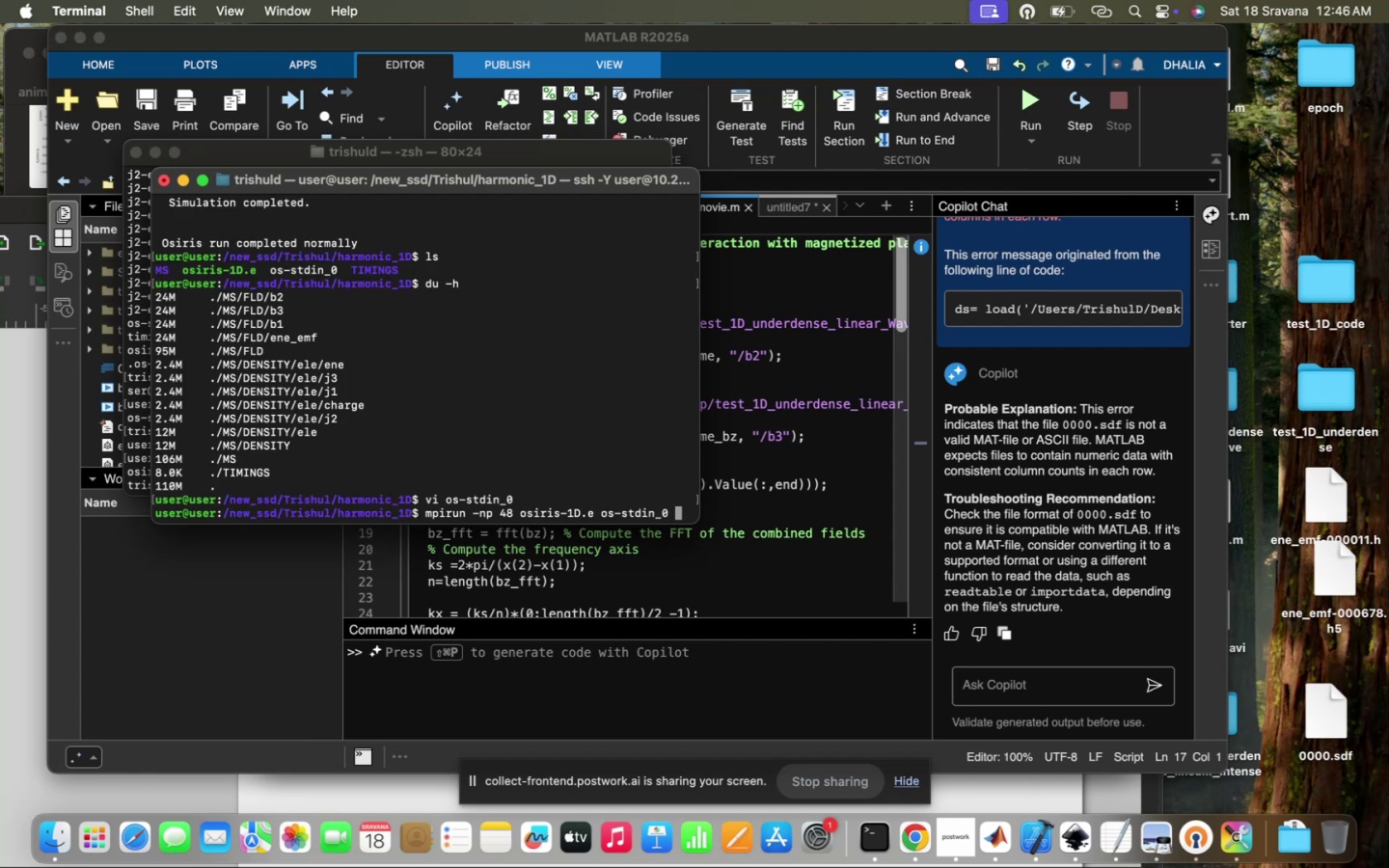 
key(Enter)
 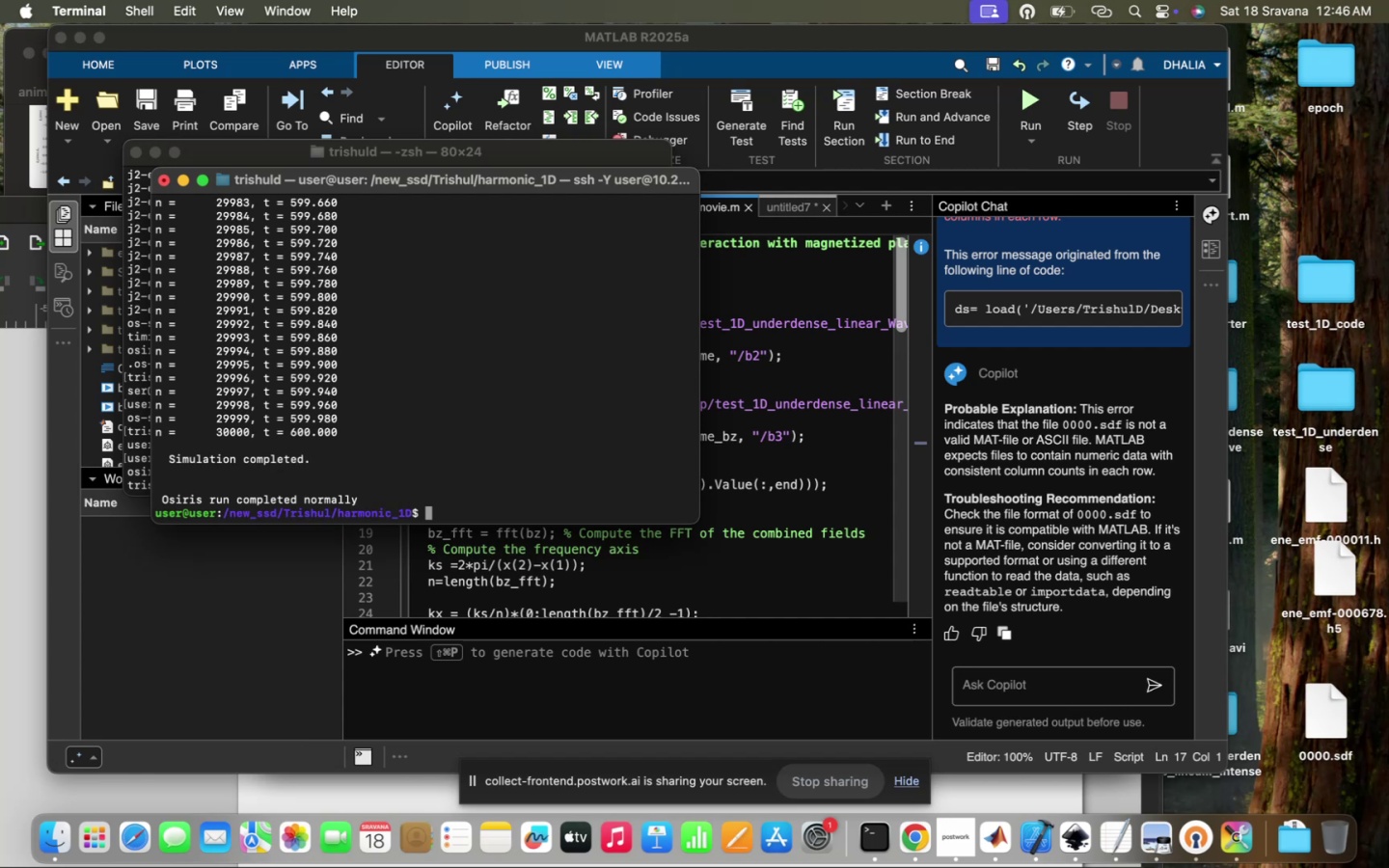 
wait(19.61)
 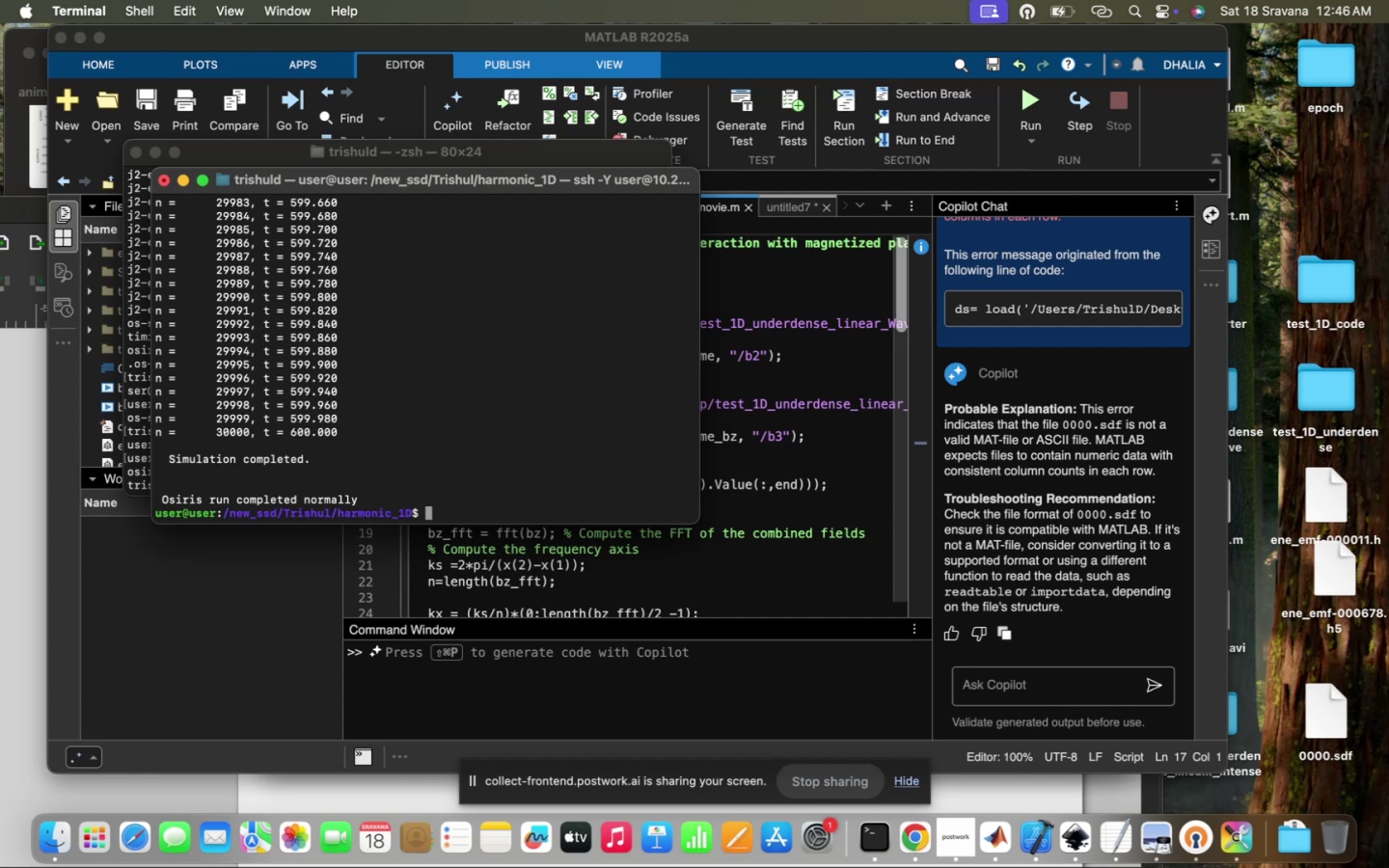 
type(du -h\)
key(Backspace)
 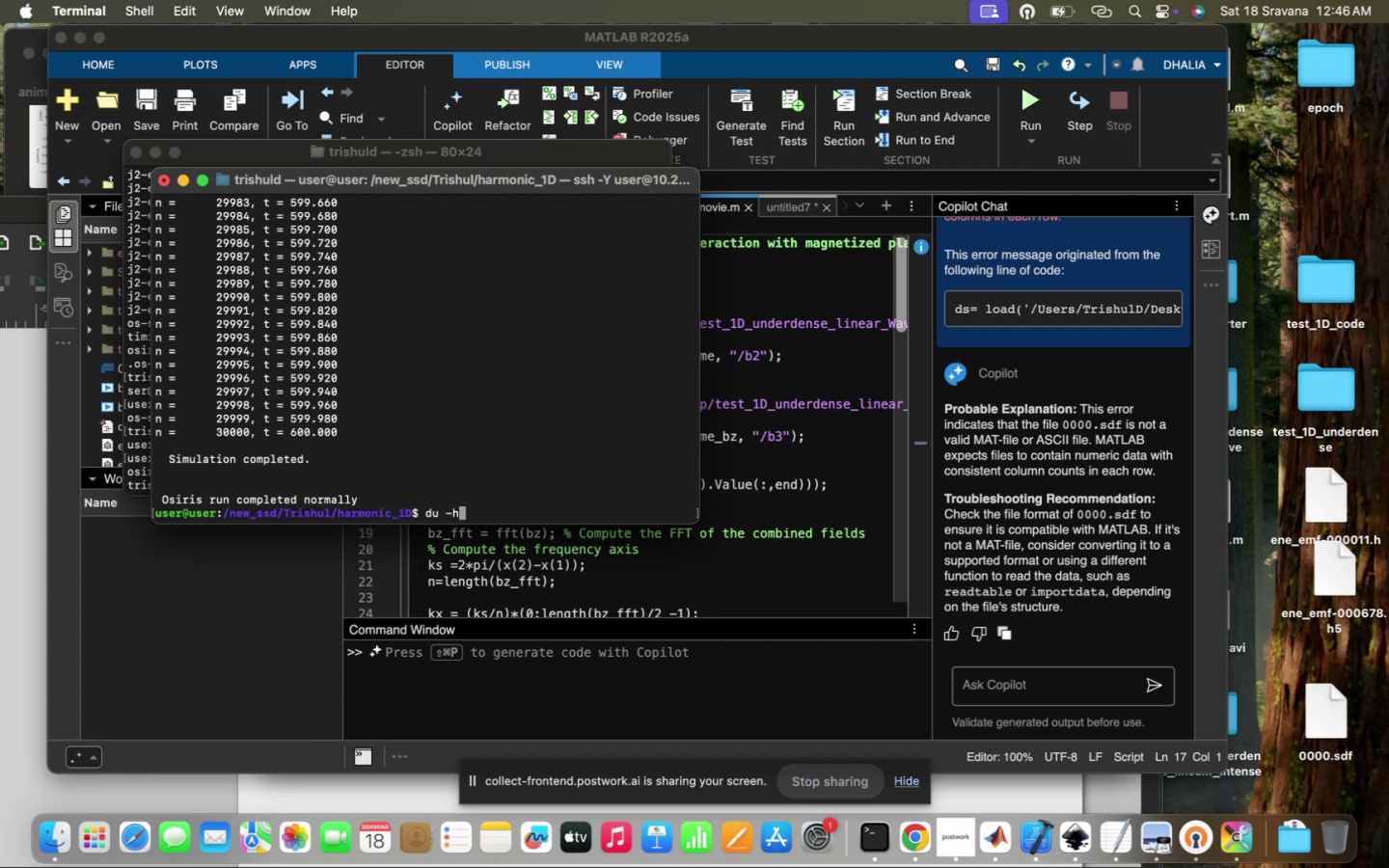 
key(Enter)
 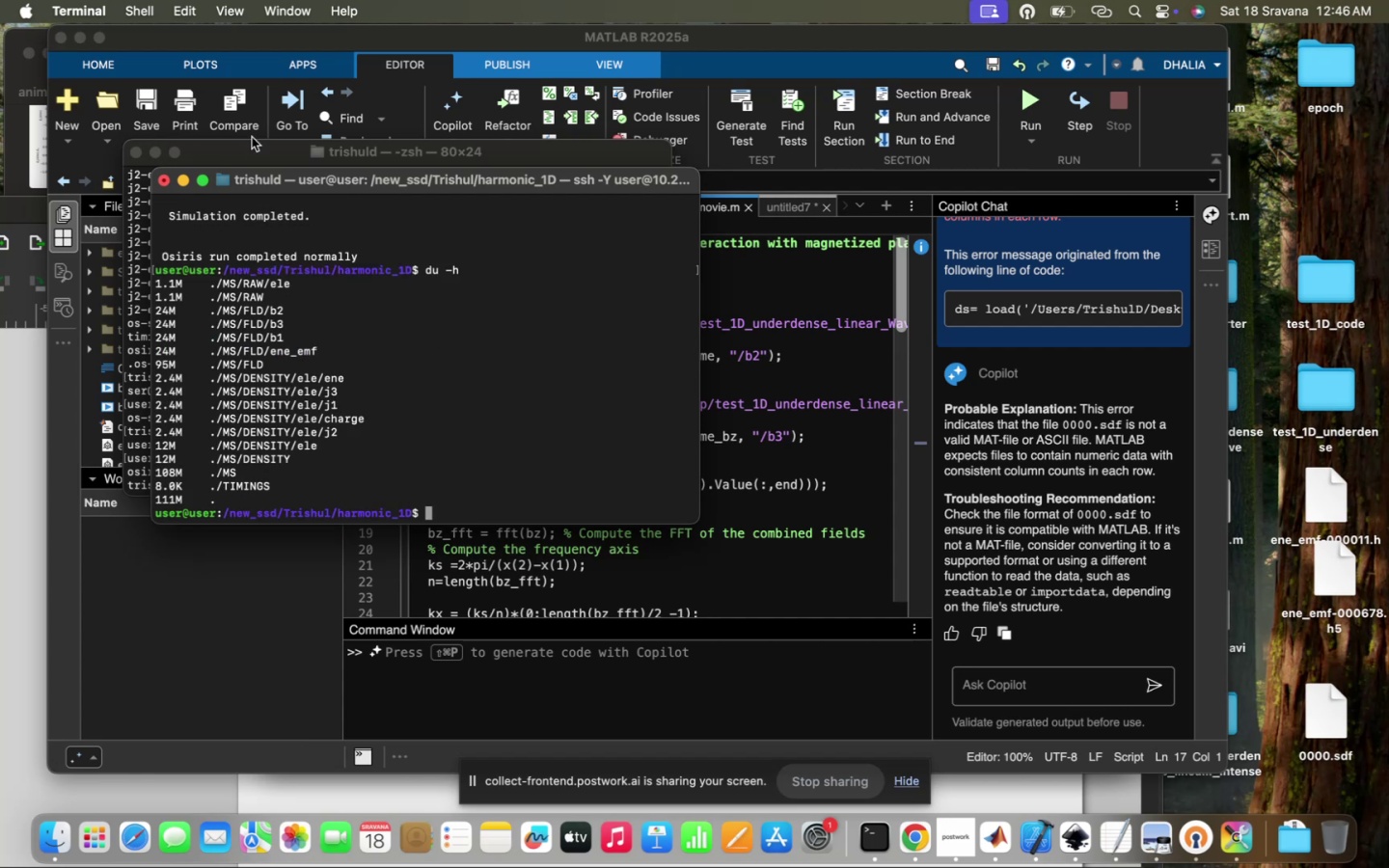 
left_click([371, 149])
 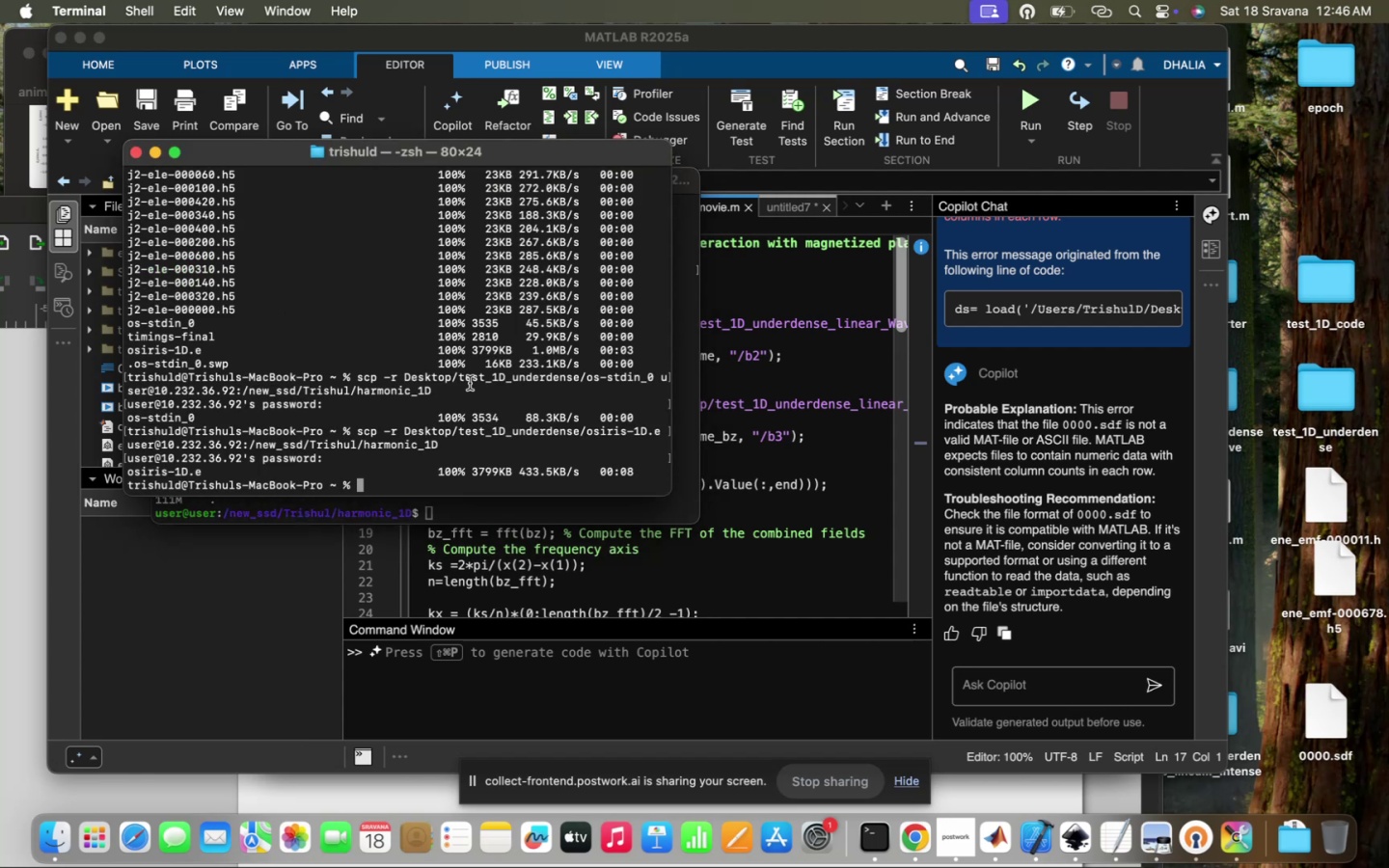 
left_click([470, 383])
 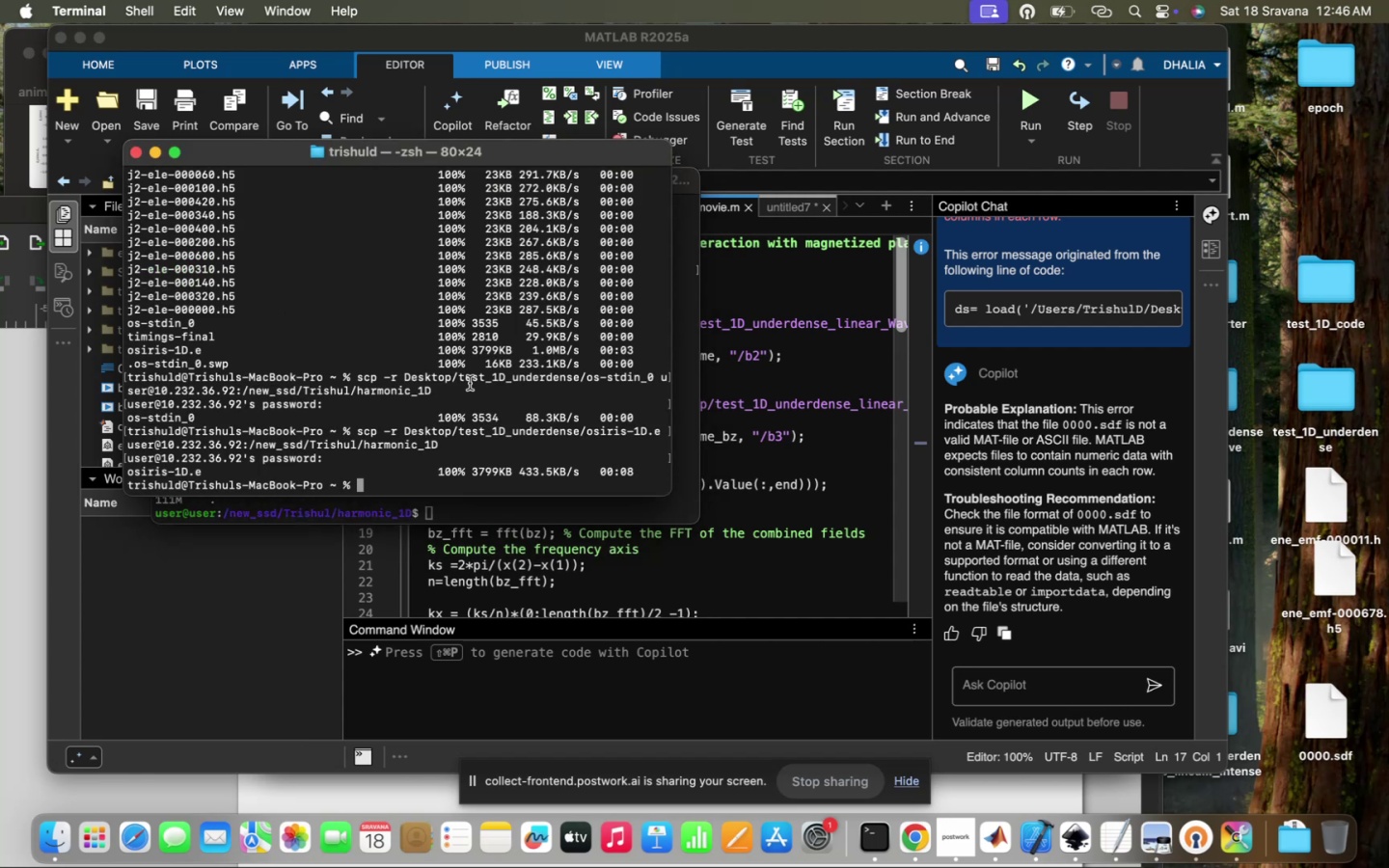 
hold_key(key=ArrowUp, duration=0.31)
 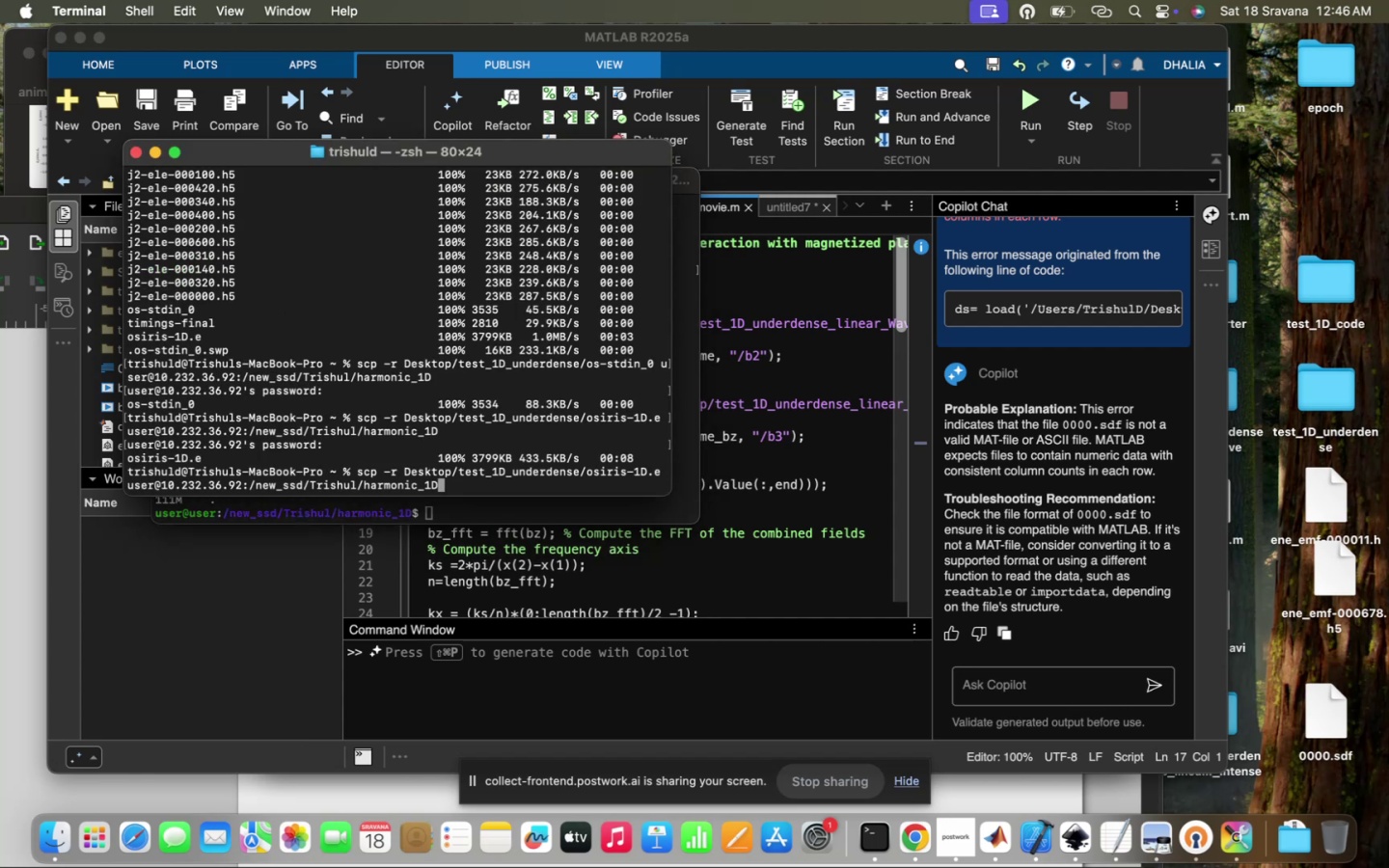 
key(ArrowUp)
 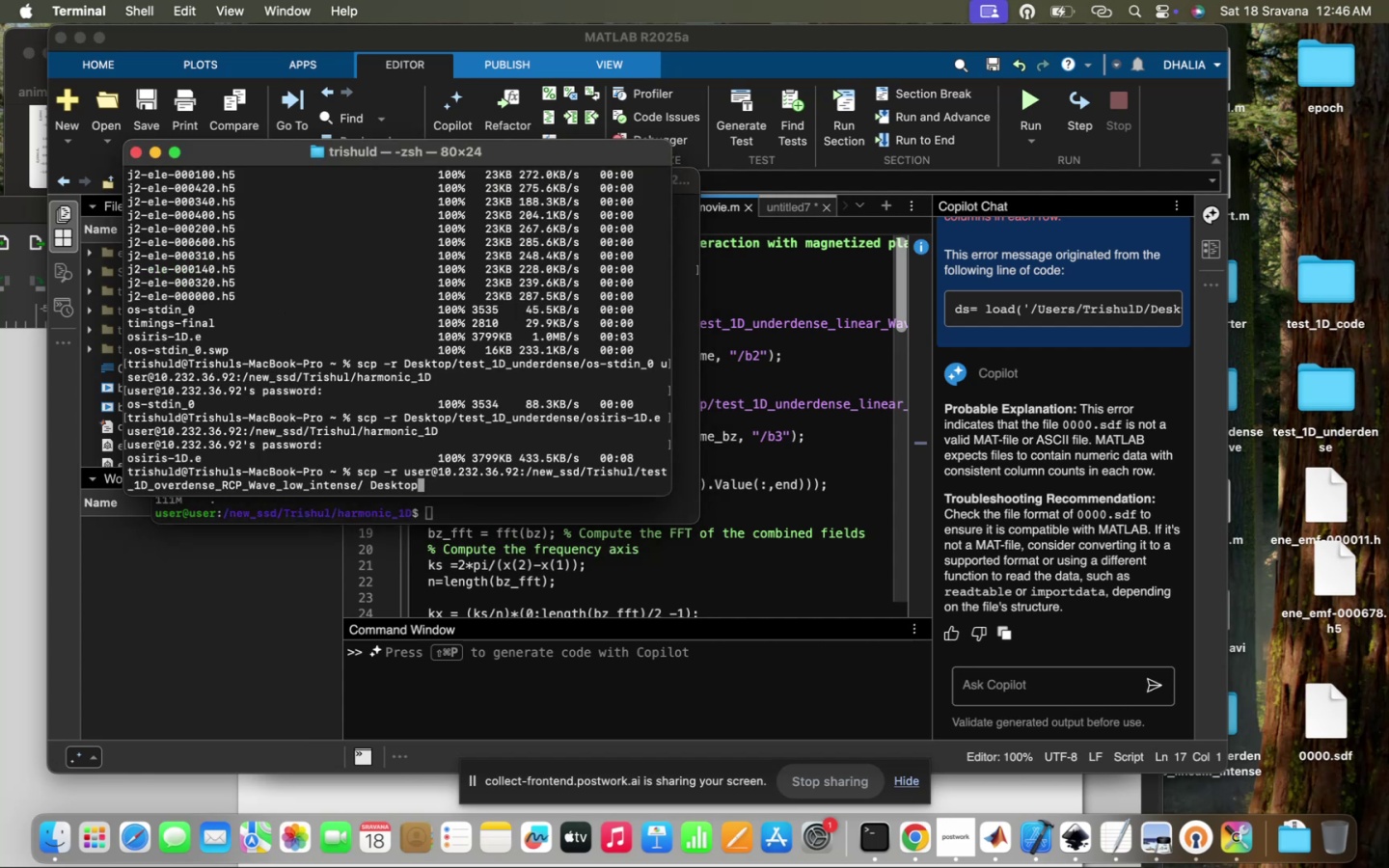 
key(ArrowUp)
 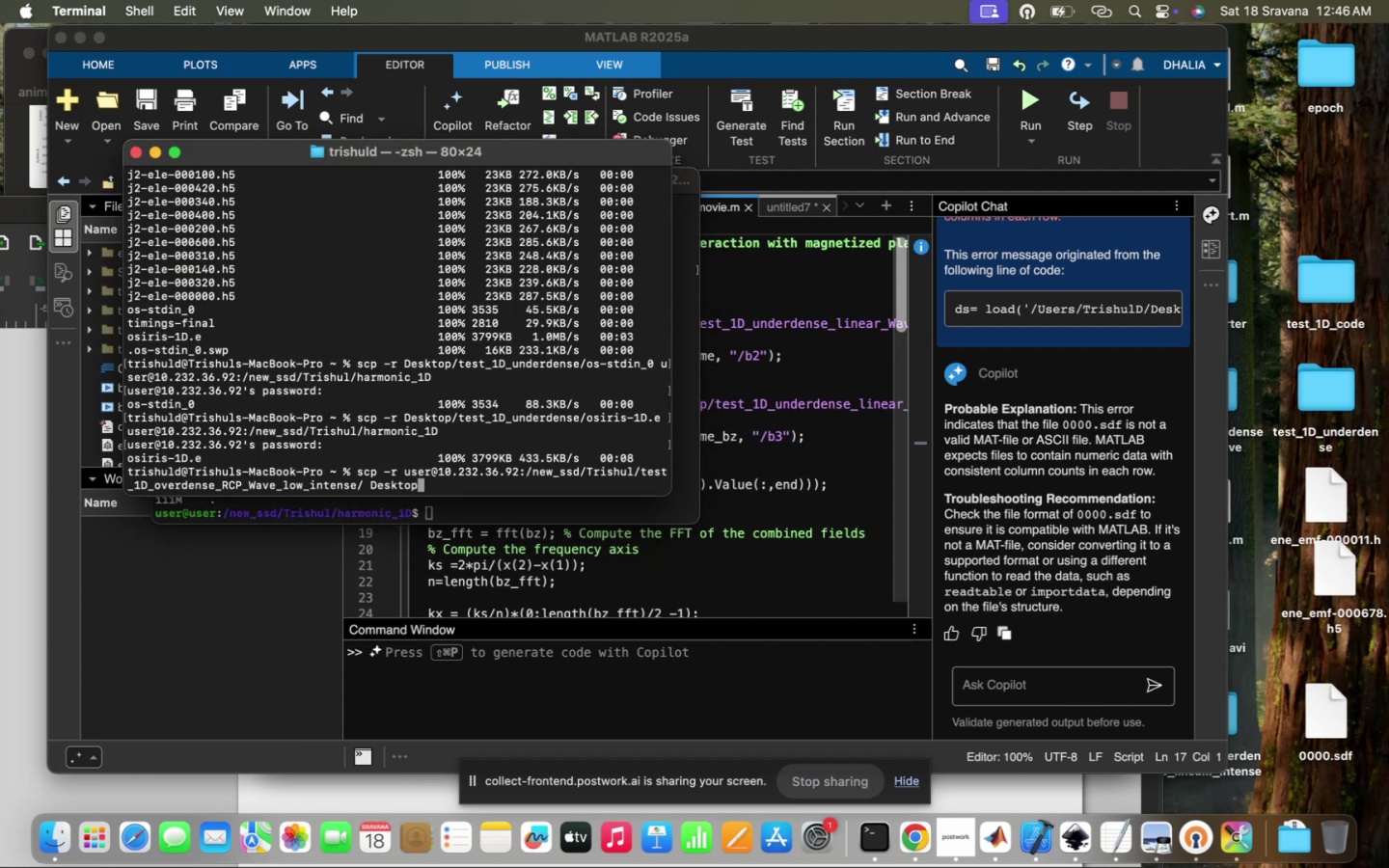 
key(ArrowLeft)
 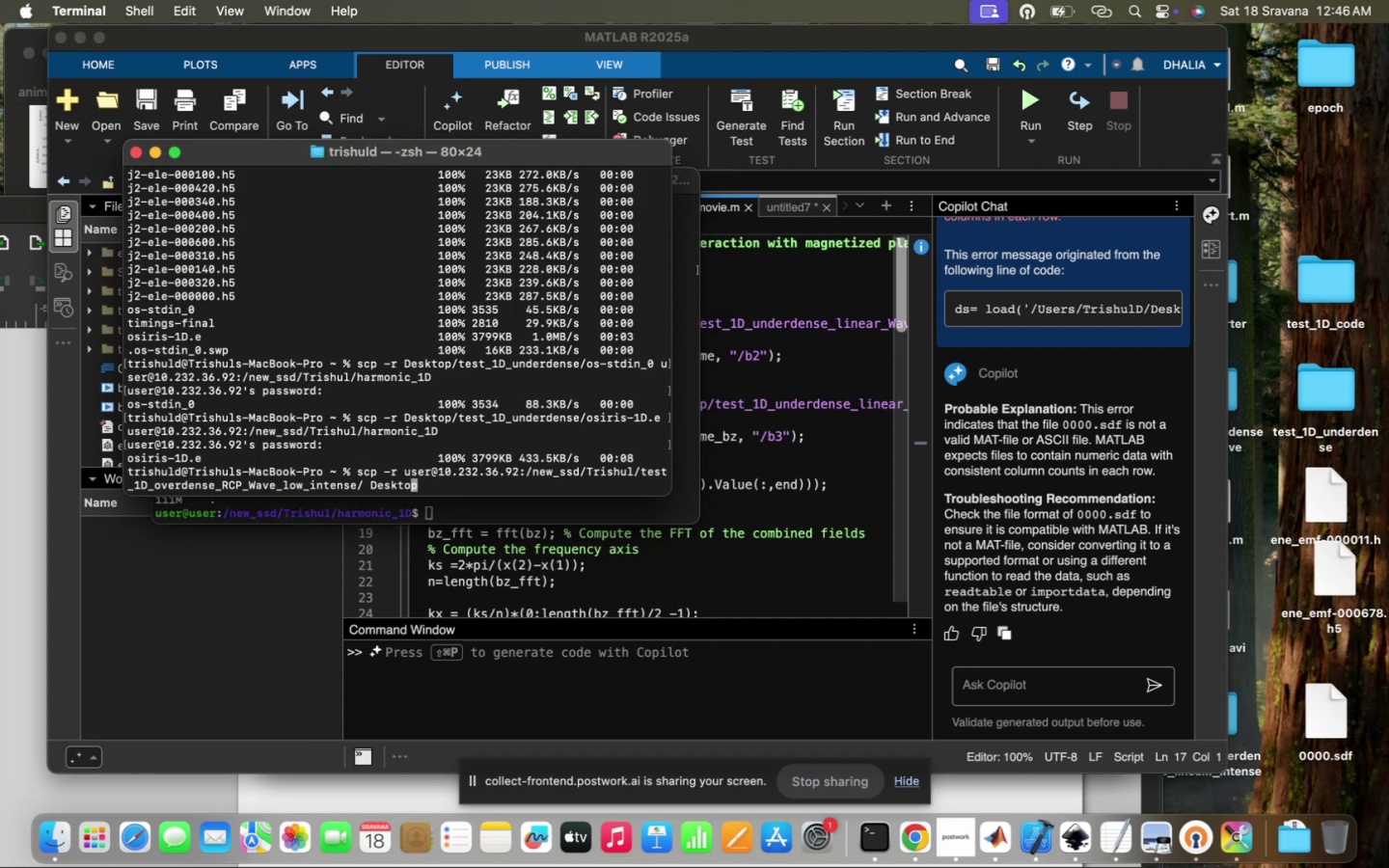 
key(ArrowLeft)
 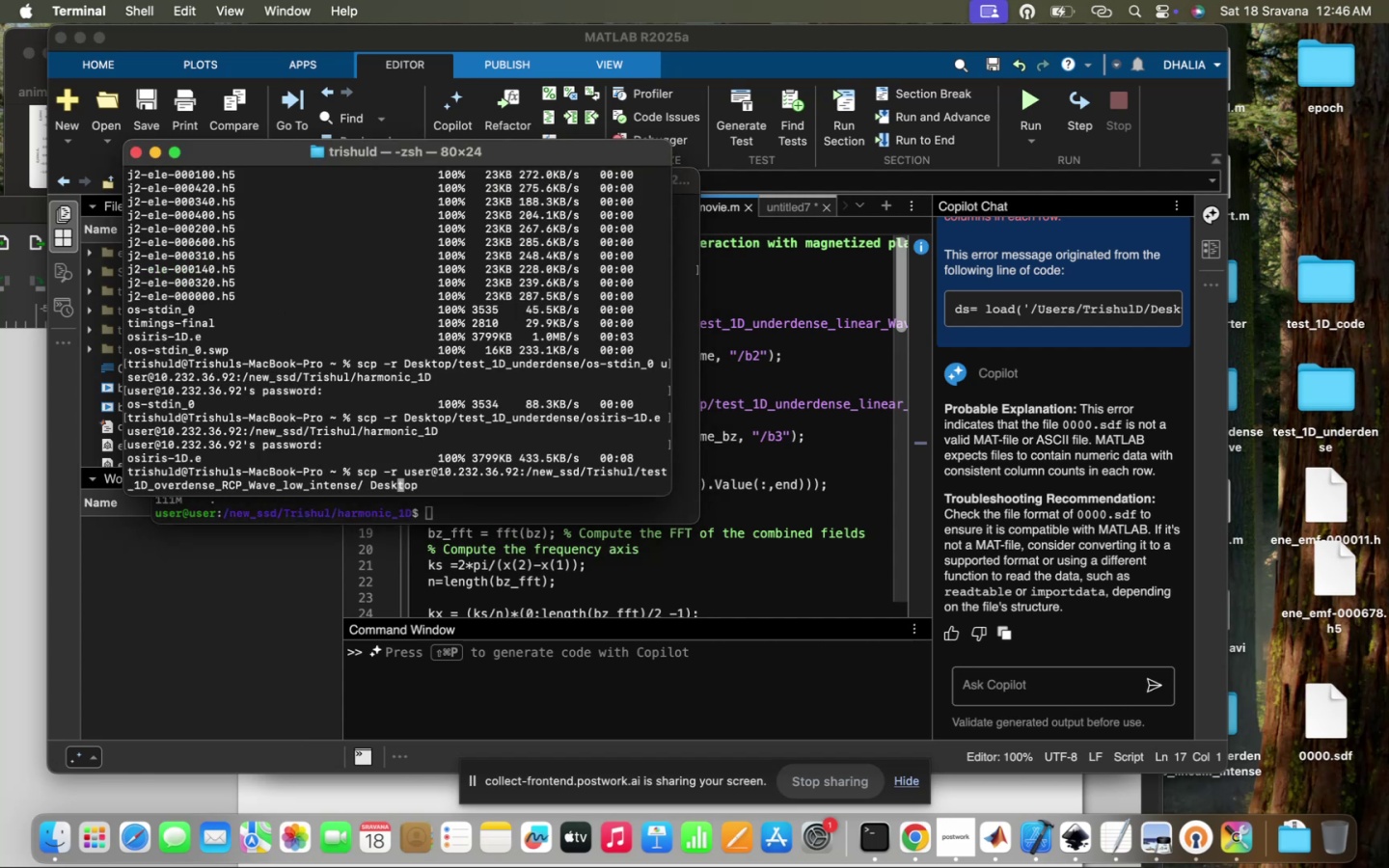 
key(ArrowLeft)
 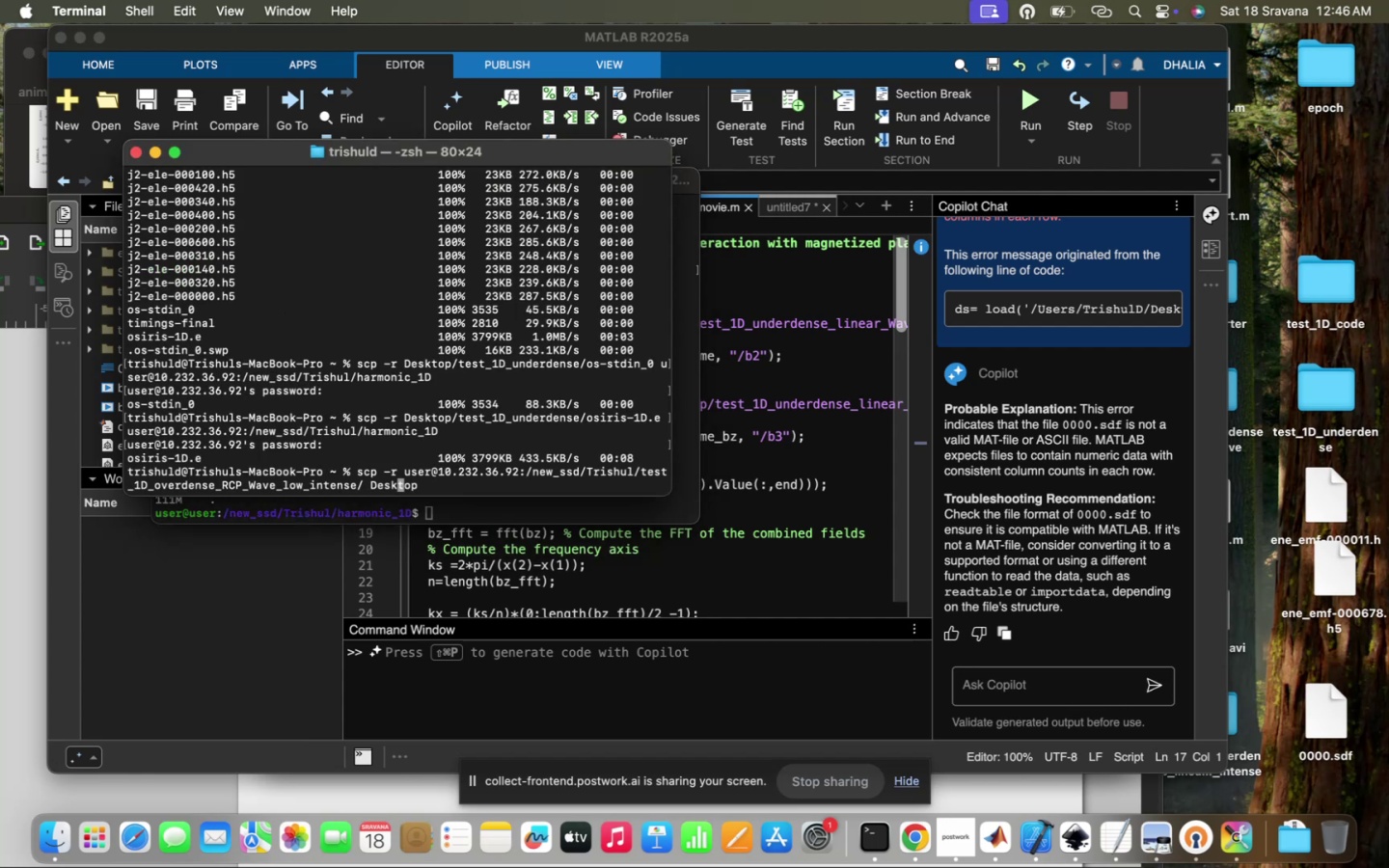 
key(ArrowLeft)
 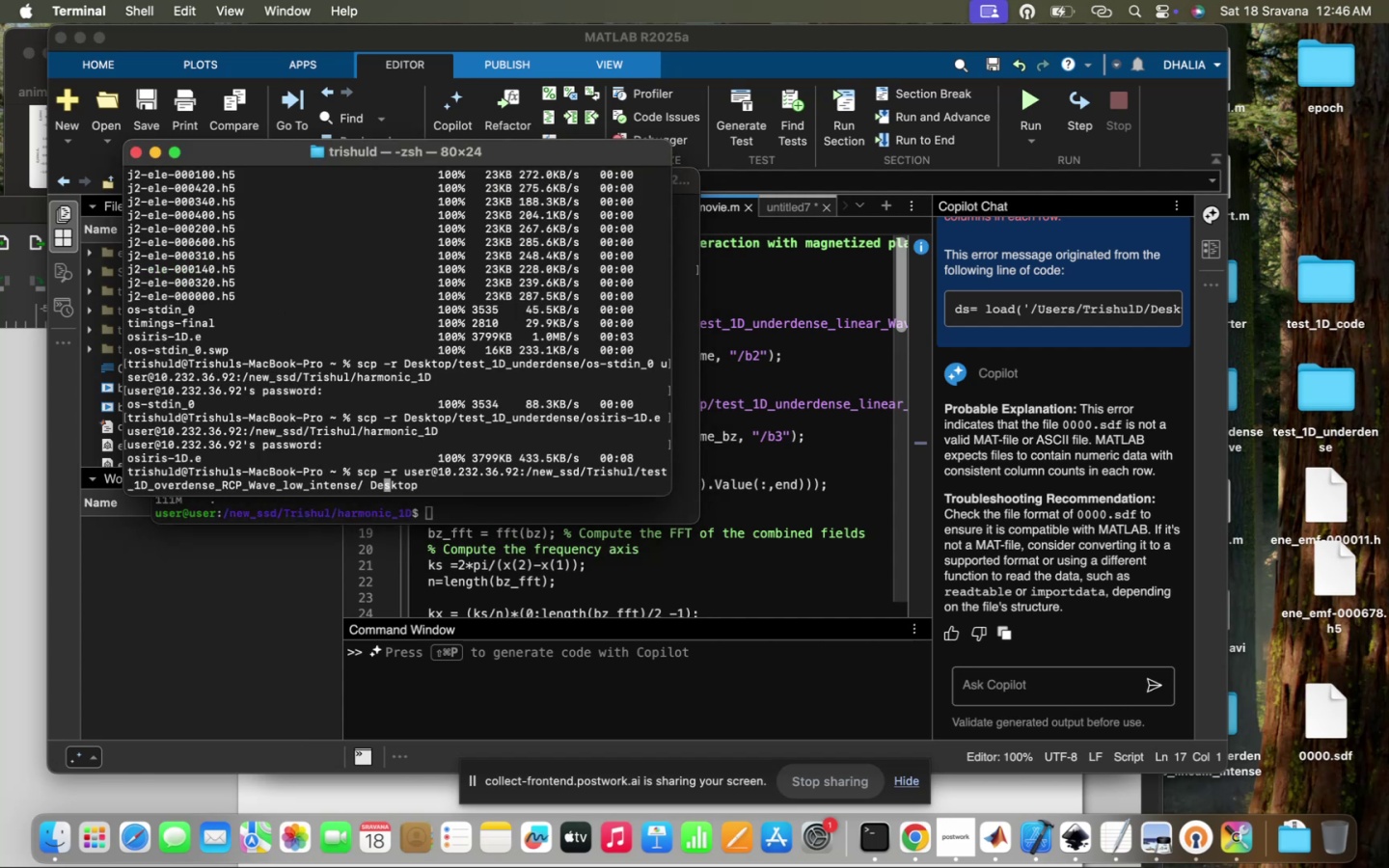 
key(ArrowLeft)
 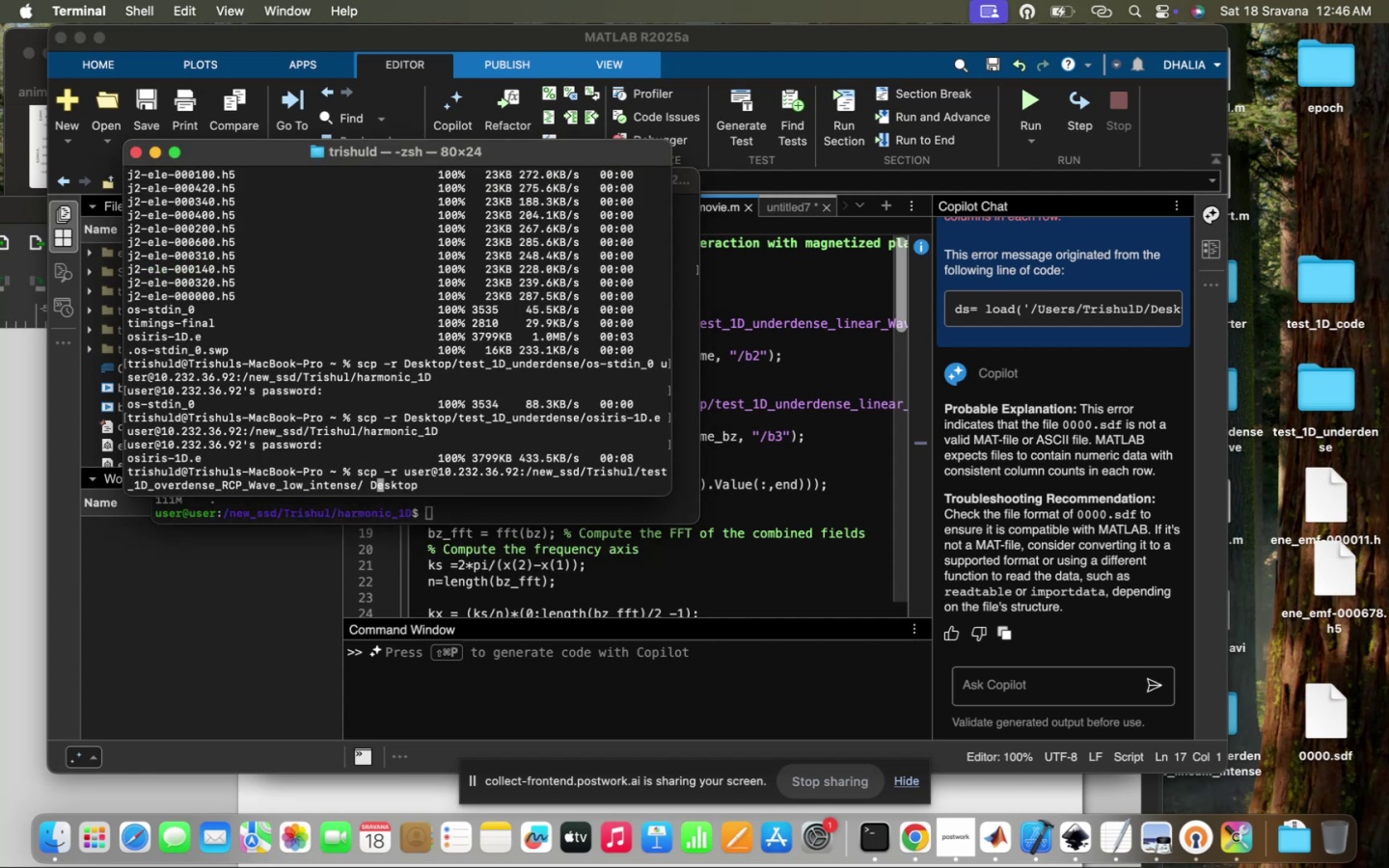 
key(ArrowLeft)
 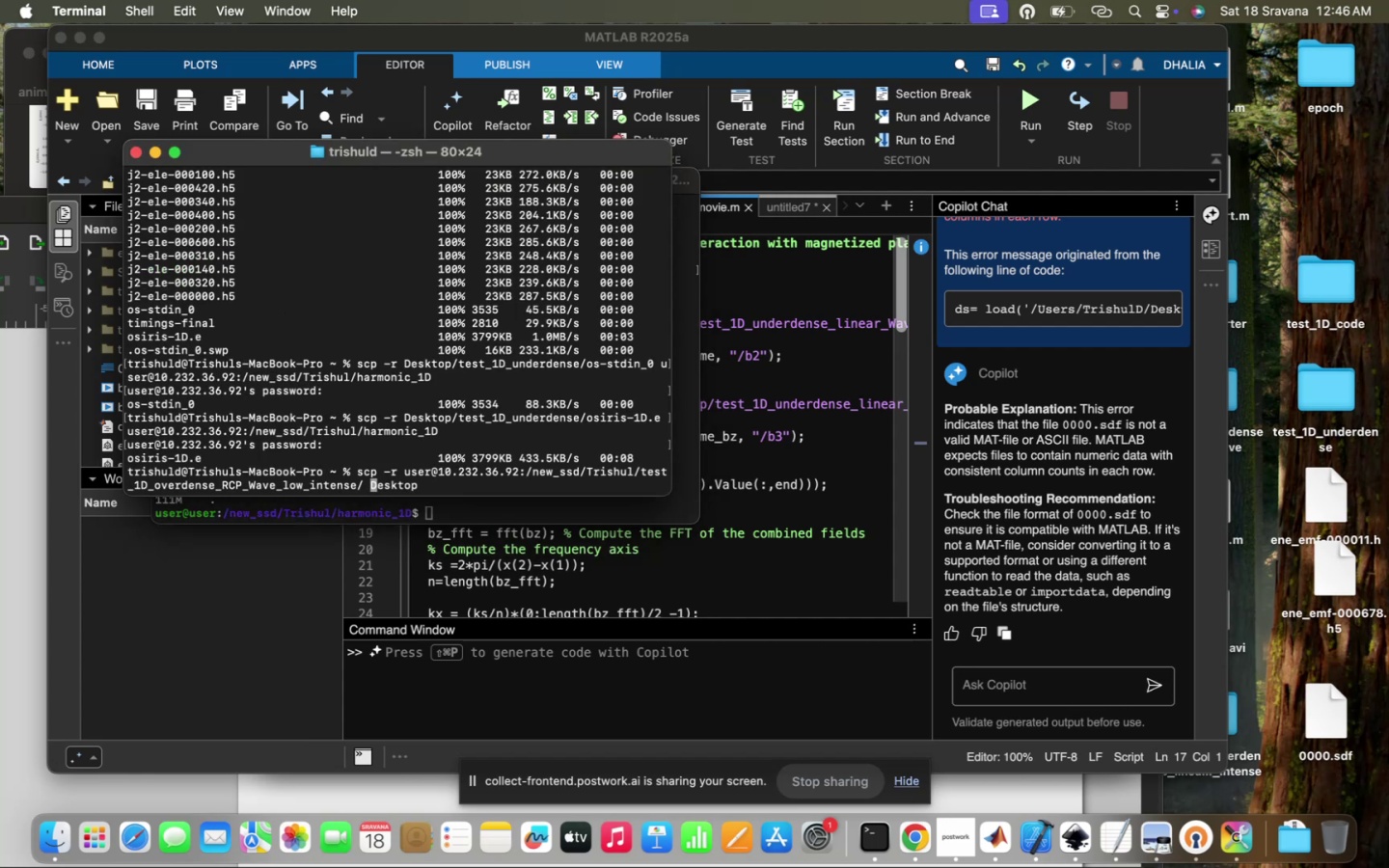 
key(ArrowLeft)
 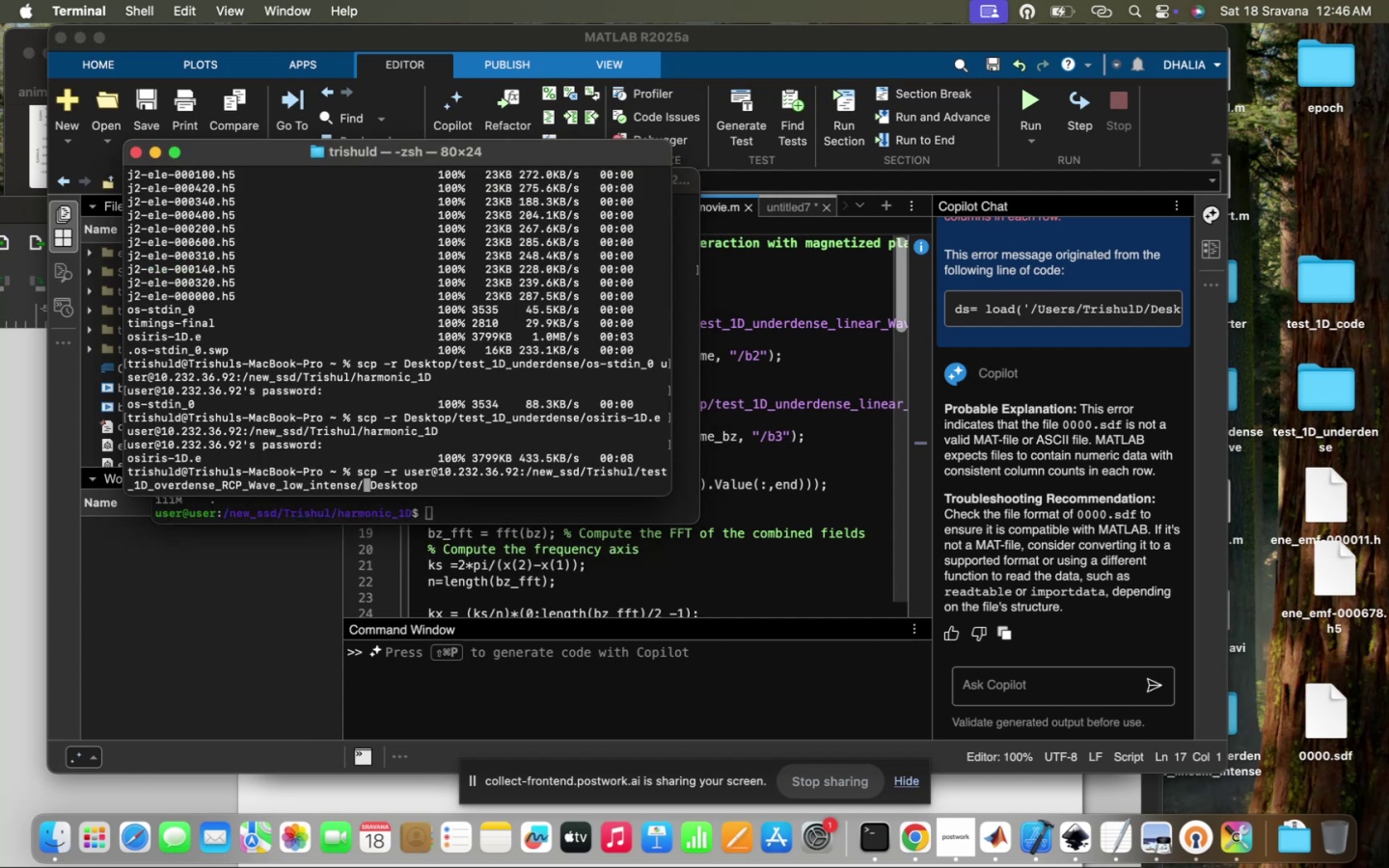 
key(ArrowLeft)
 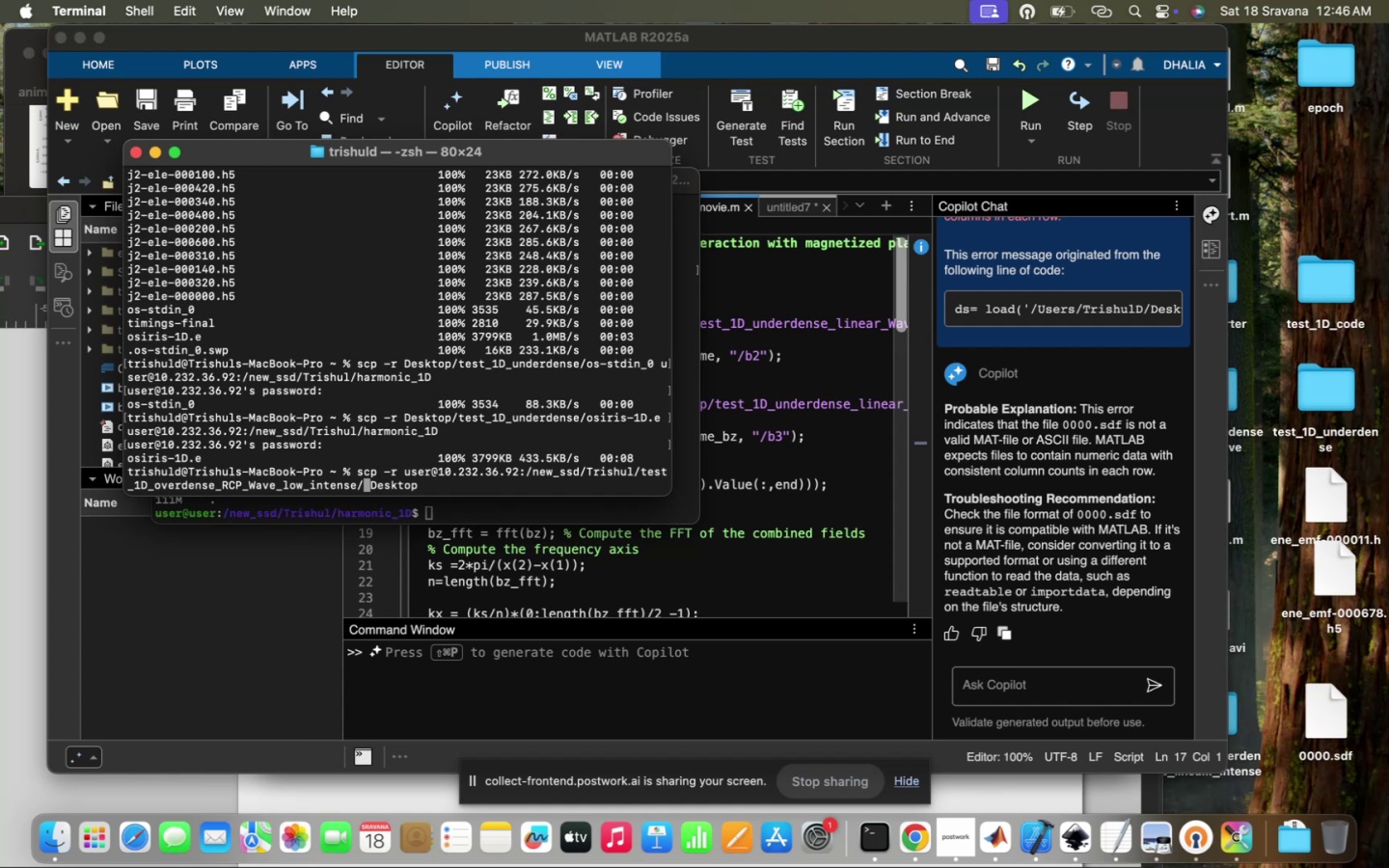 
wait(7.98)
 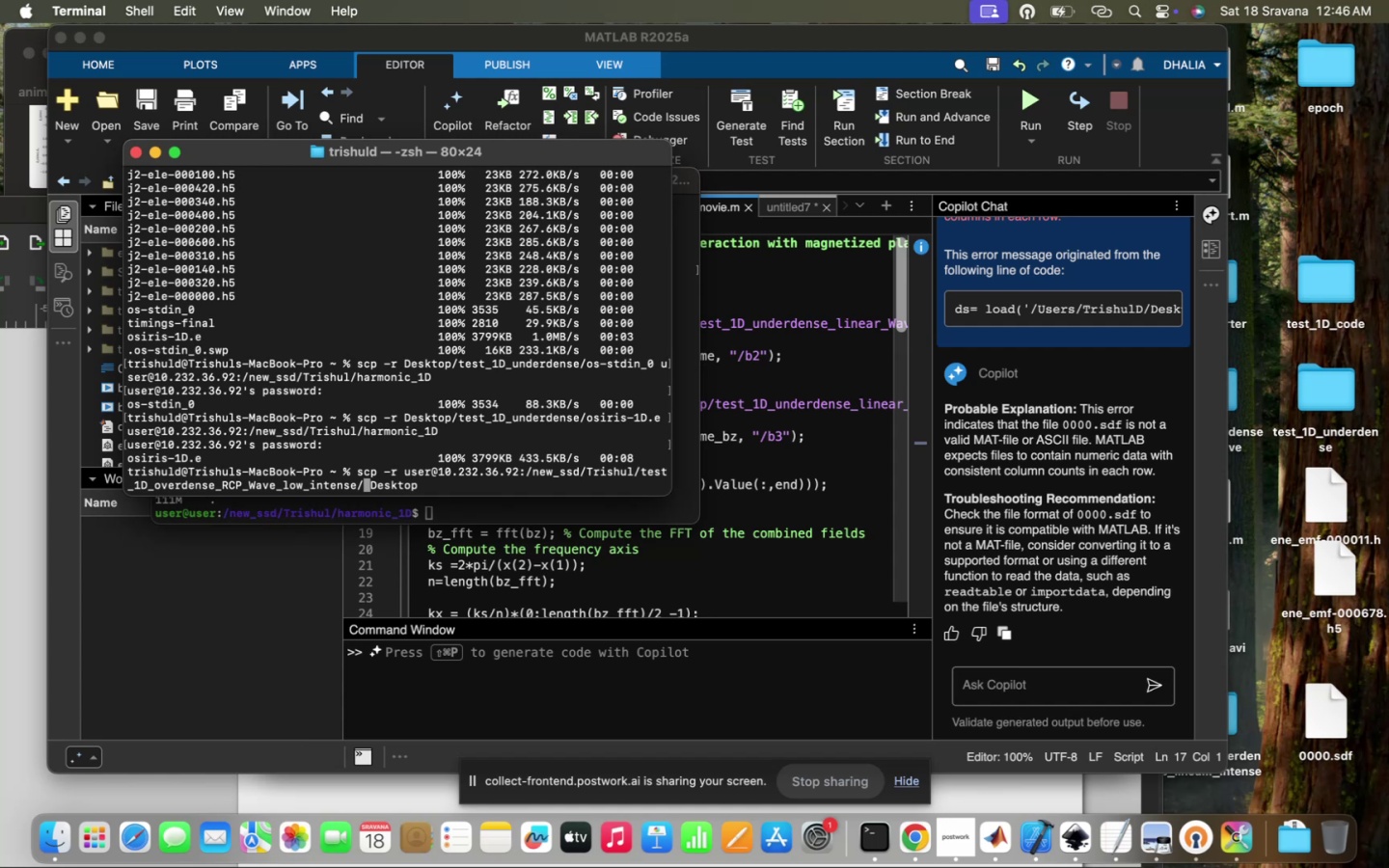 
key(ArrowLeft)
 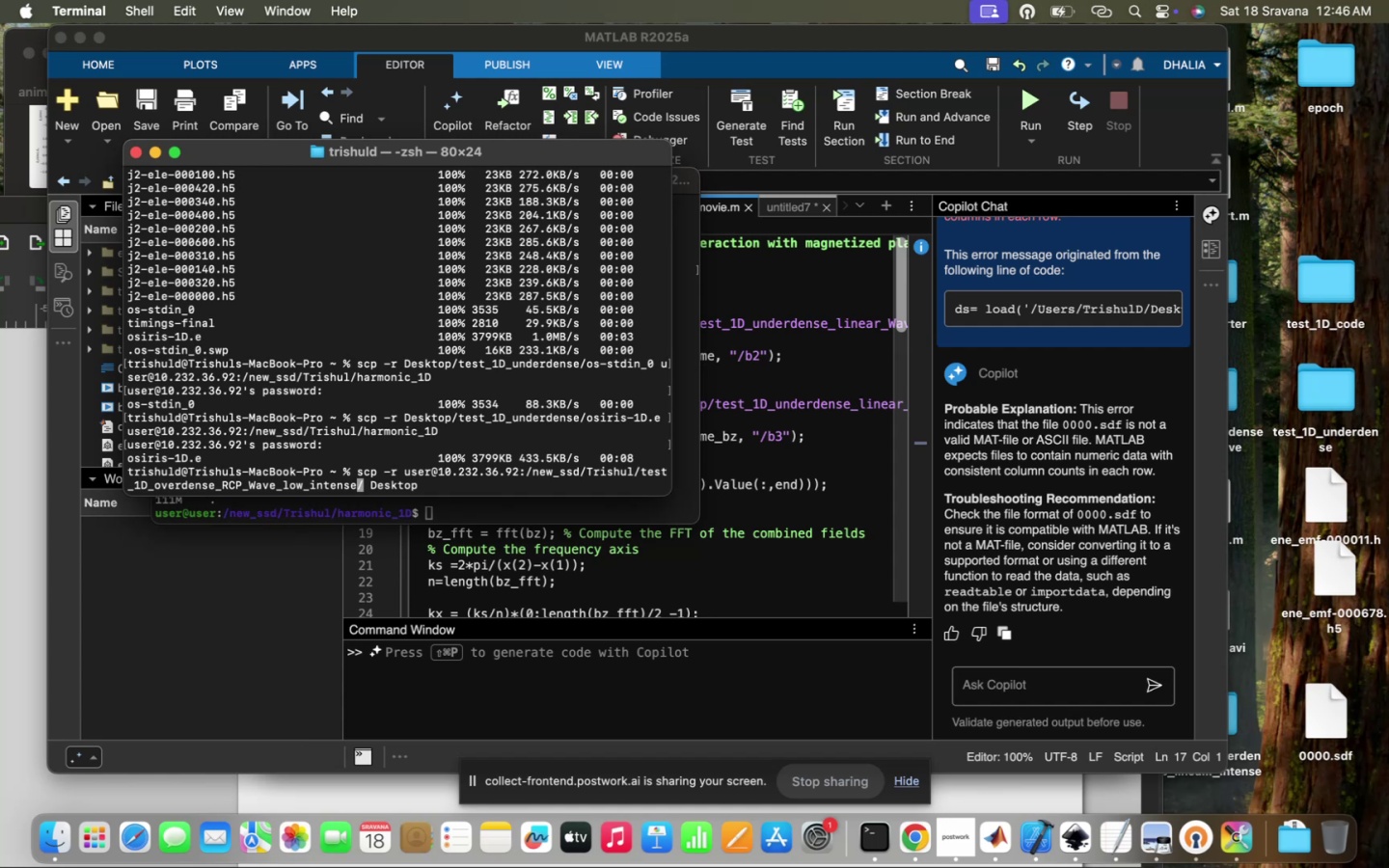 
wait(9.38)
 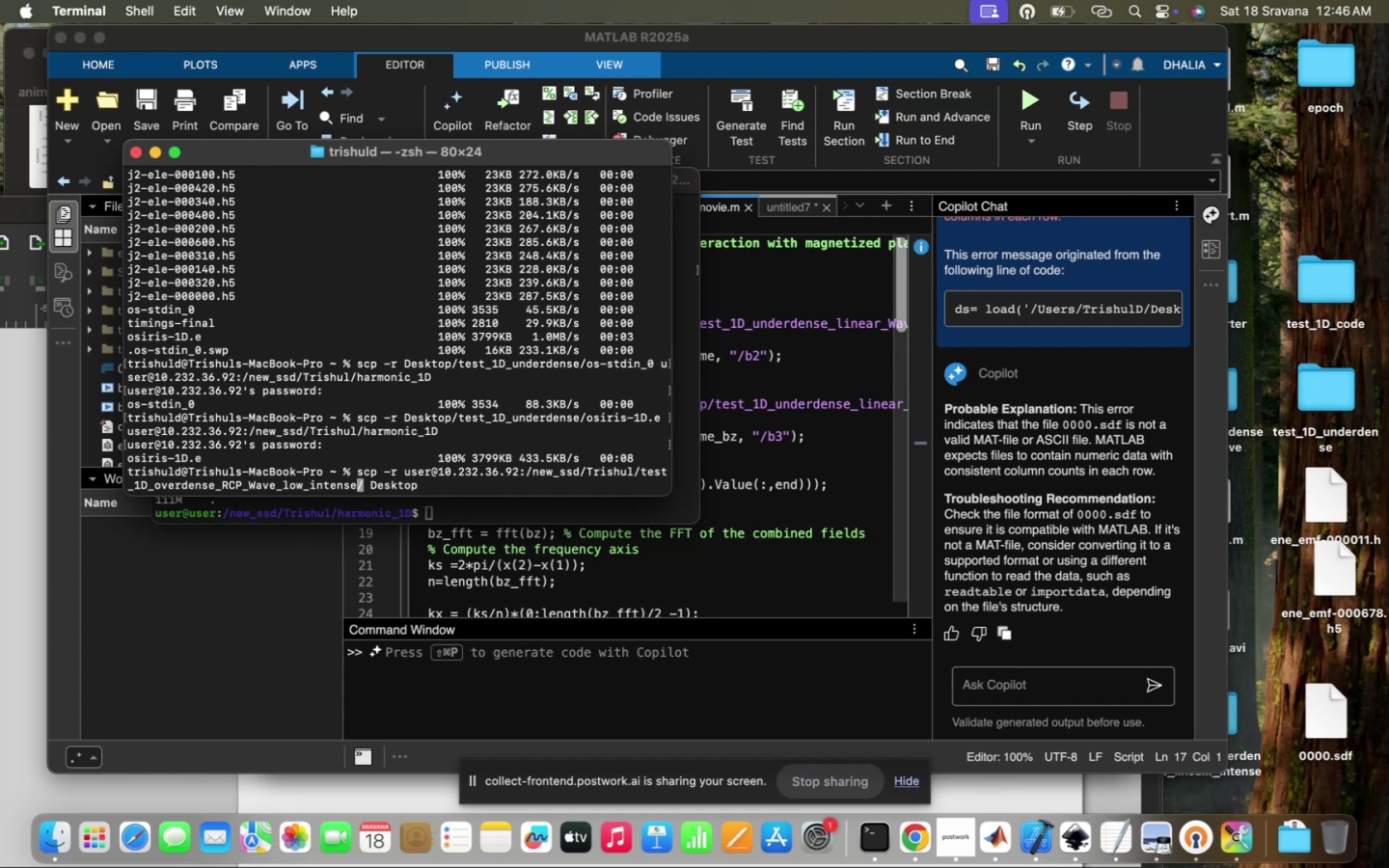 
hold_key(key=Backspace, duration=1.51)
 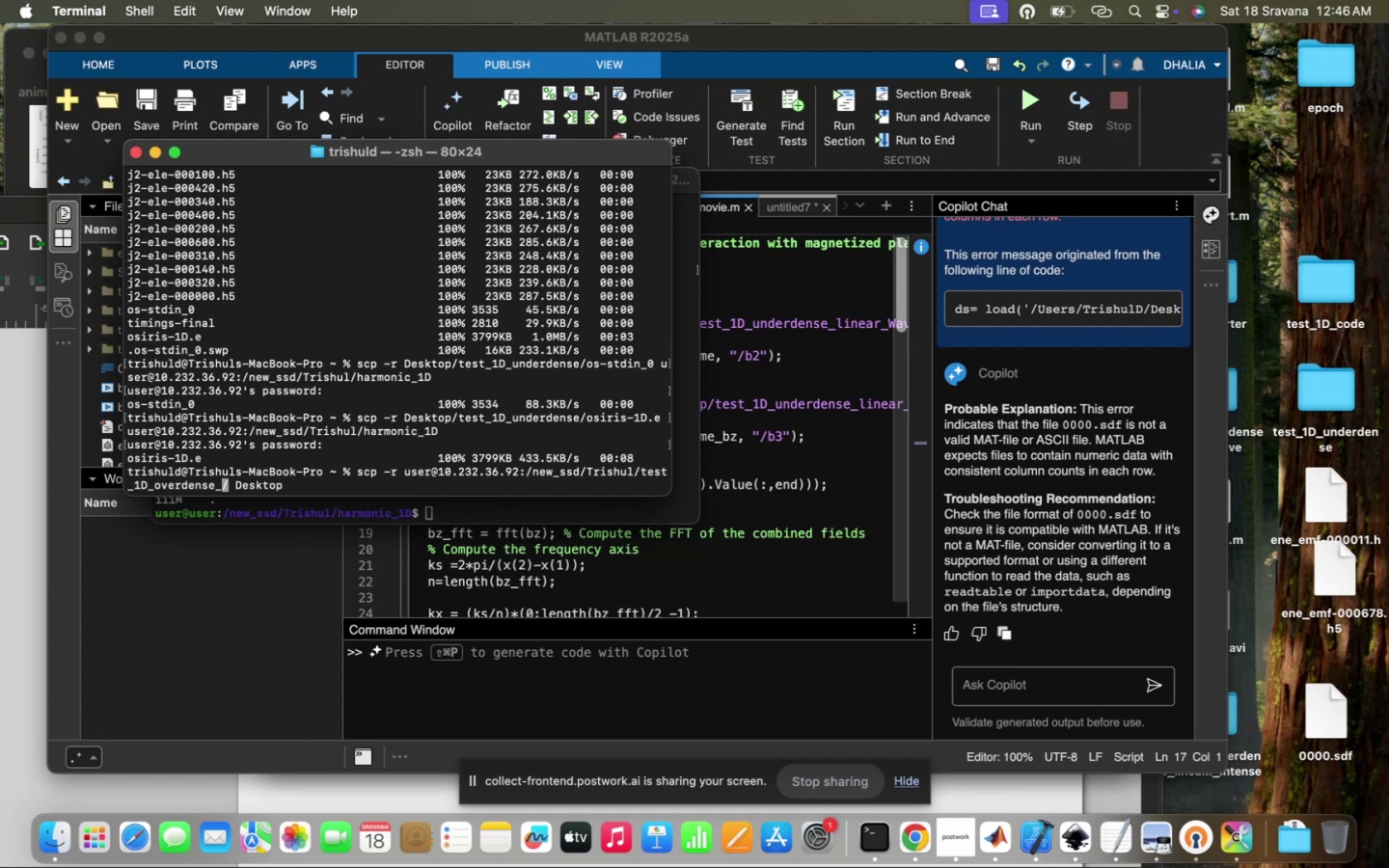 
hold_key(key=Backspace, duration=1.44)
 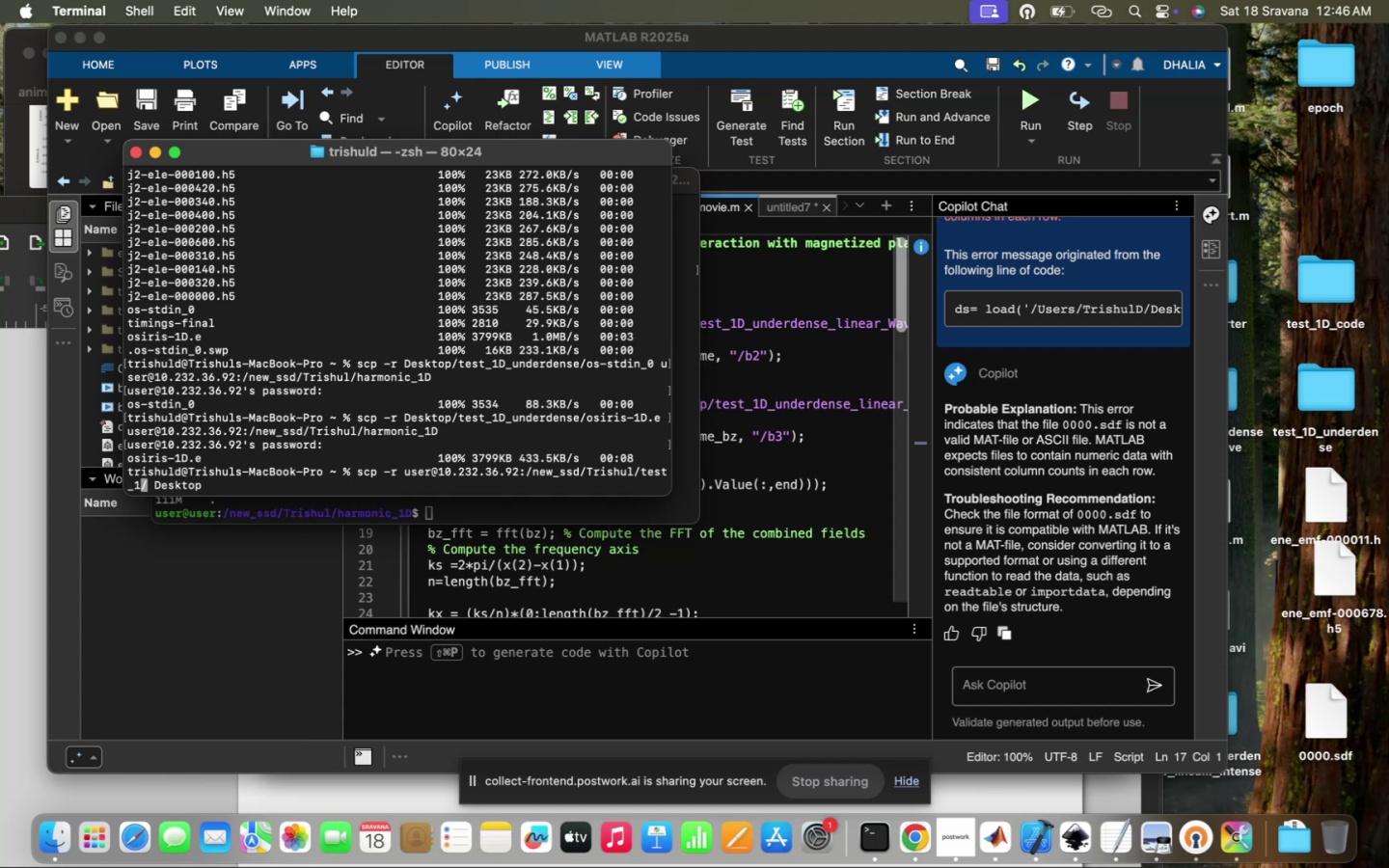 
key(Backspace)
key(Backspace)
key(Backspace)
key(Backspace)
key(Backspace)
key(Backspace)
key(Backspace)
type(harmonic_1D)
 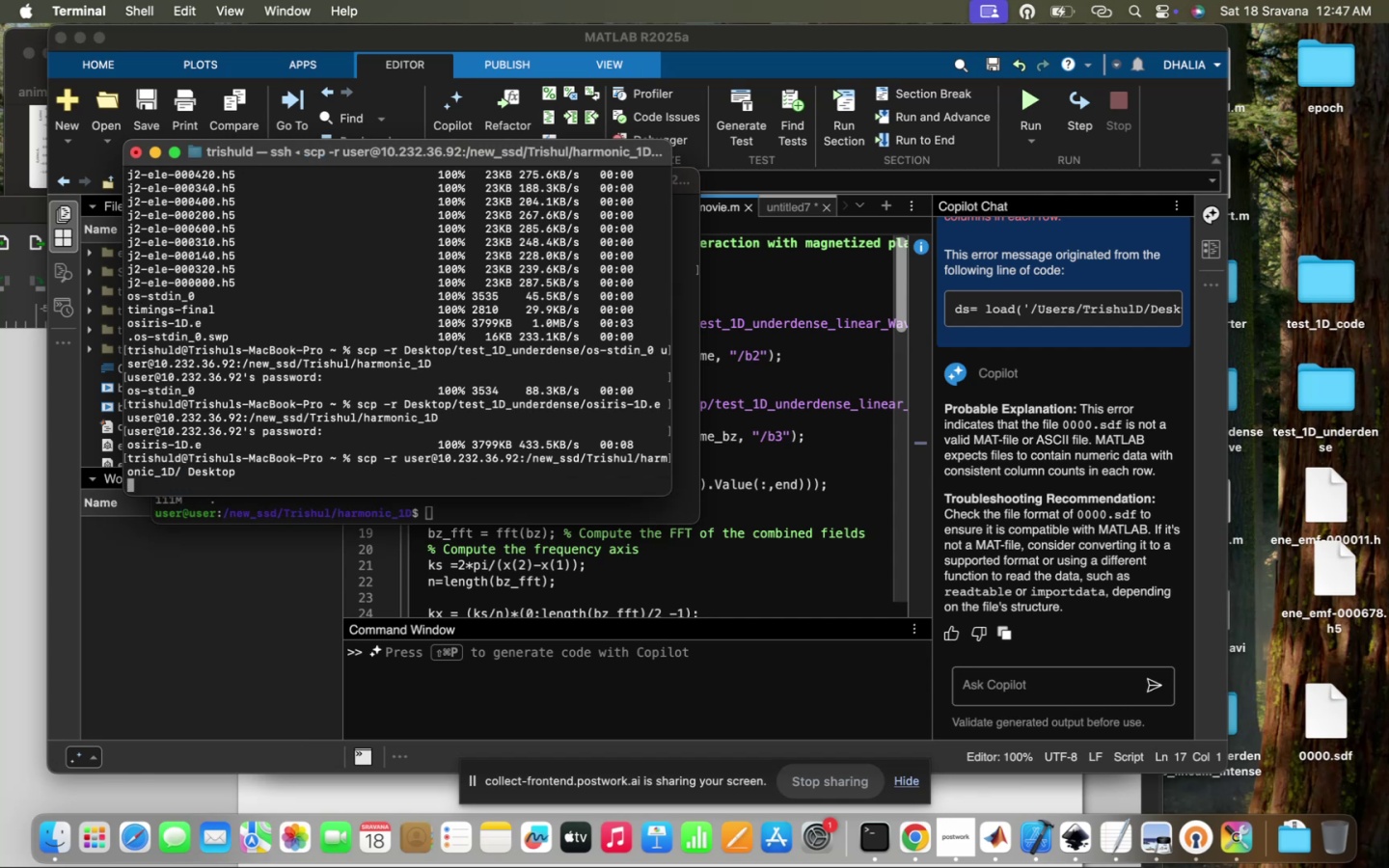 
 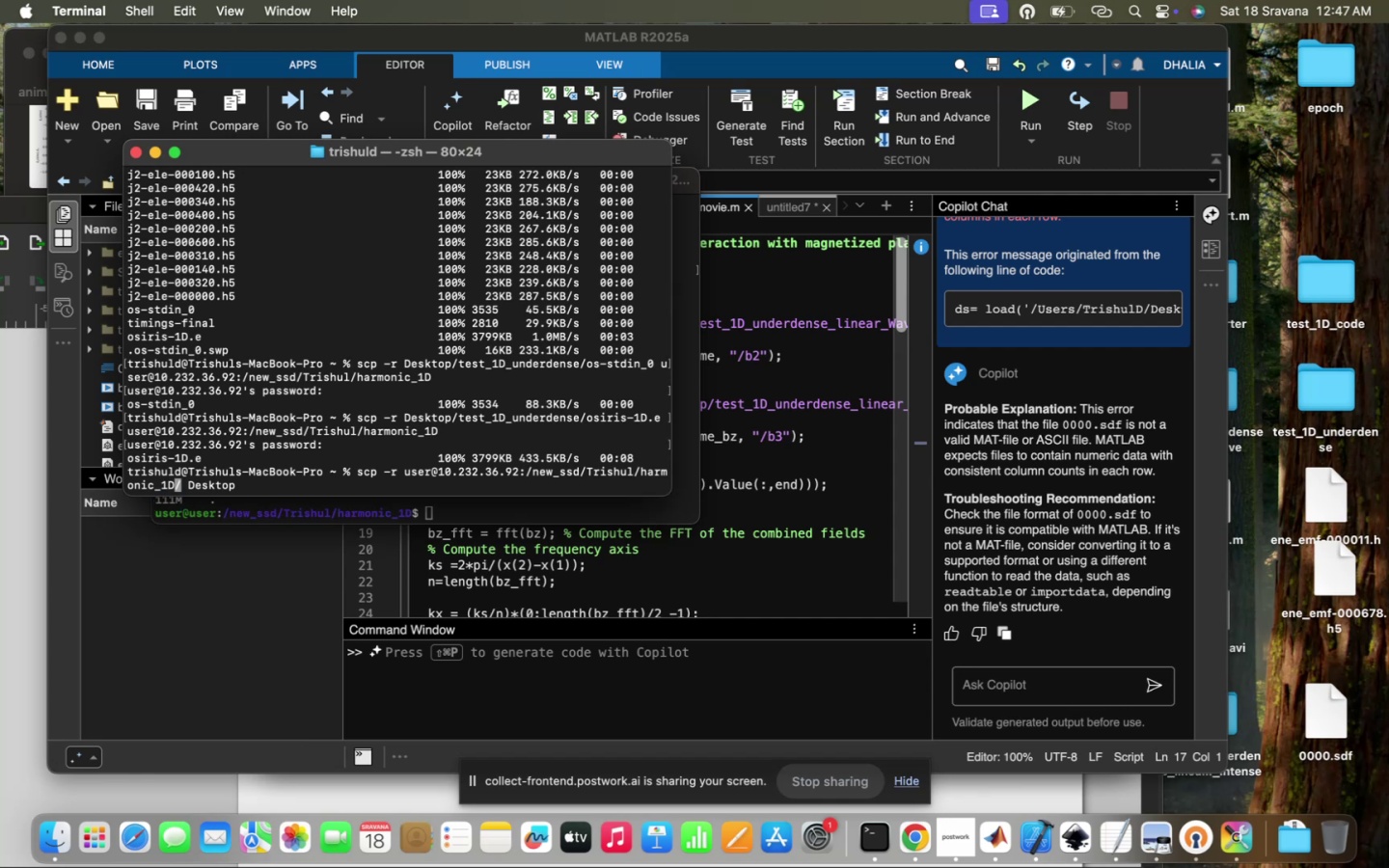 
key(Enter)
 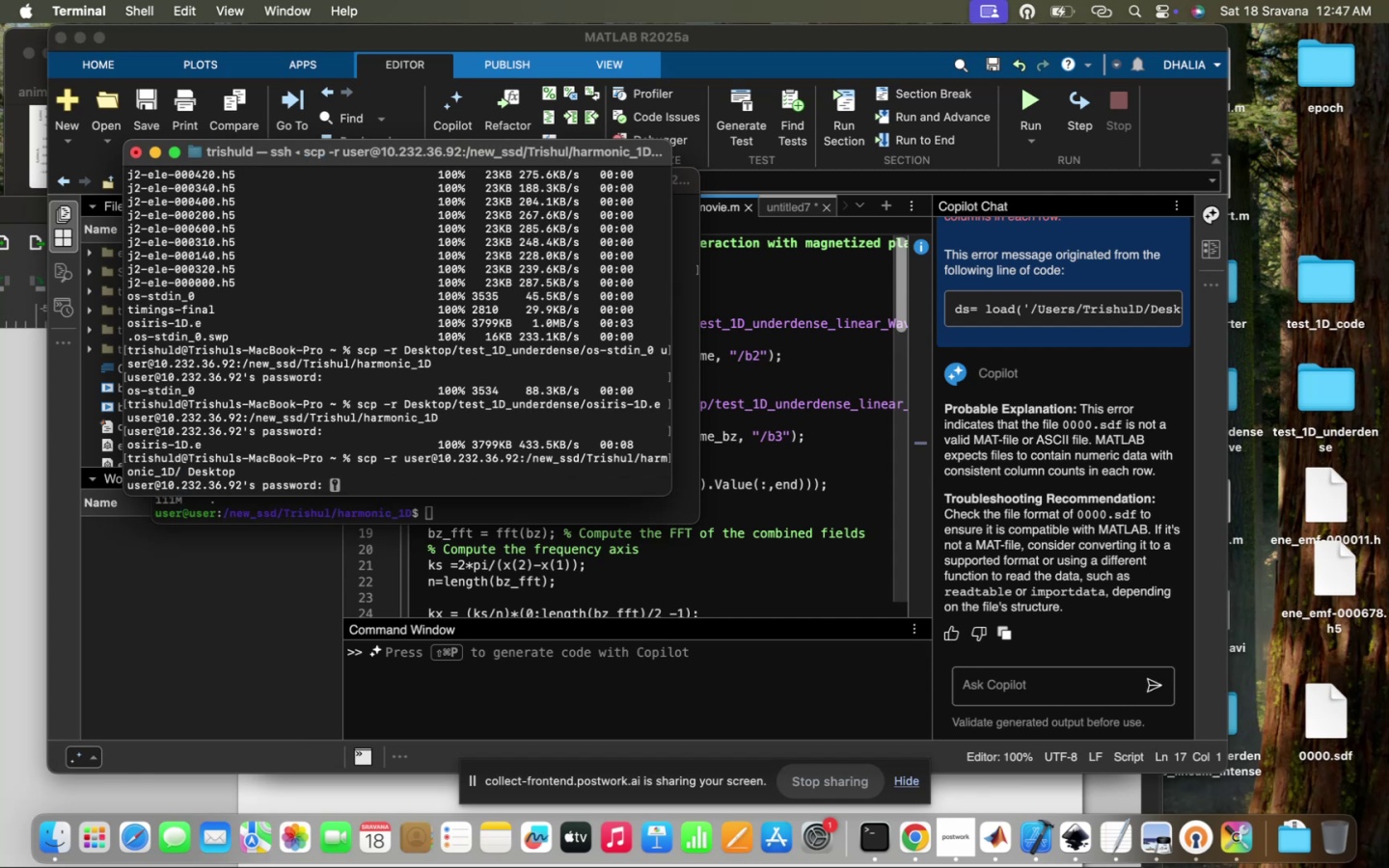 
hold_key(key=ShiftLeft, duration=0.4)
 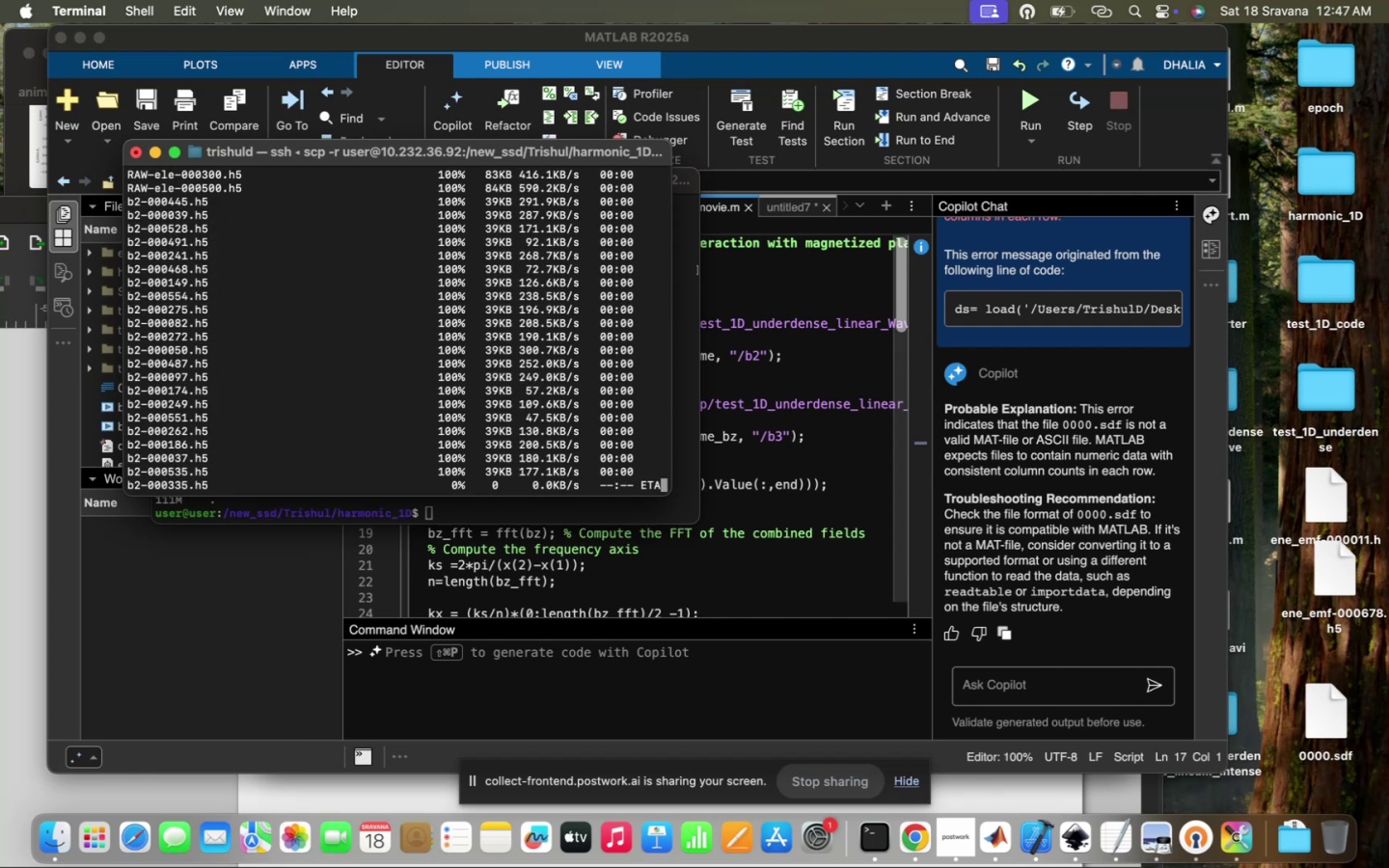 
wait(19.8)
 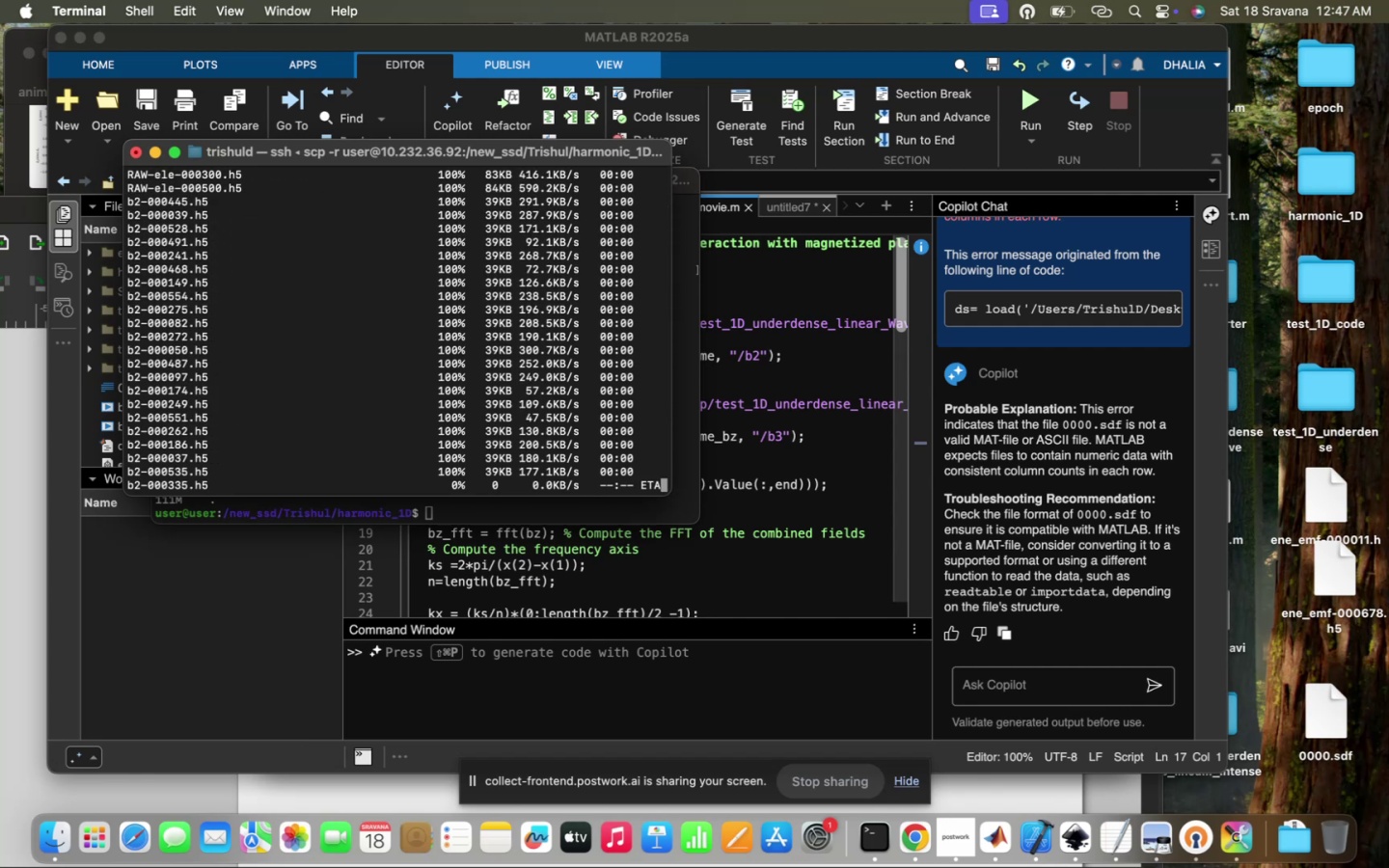 
double_click([623, 615])
 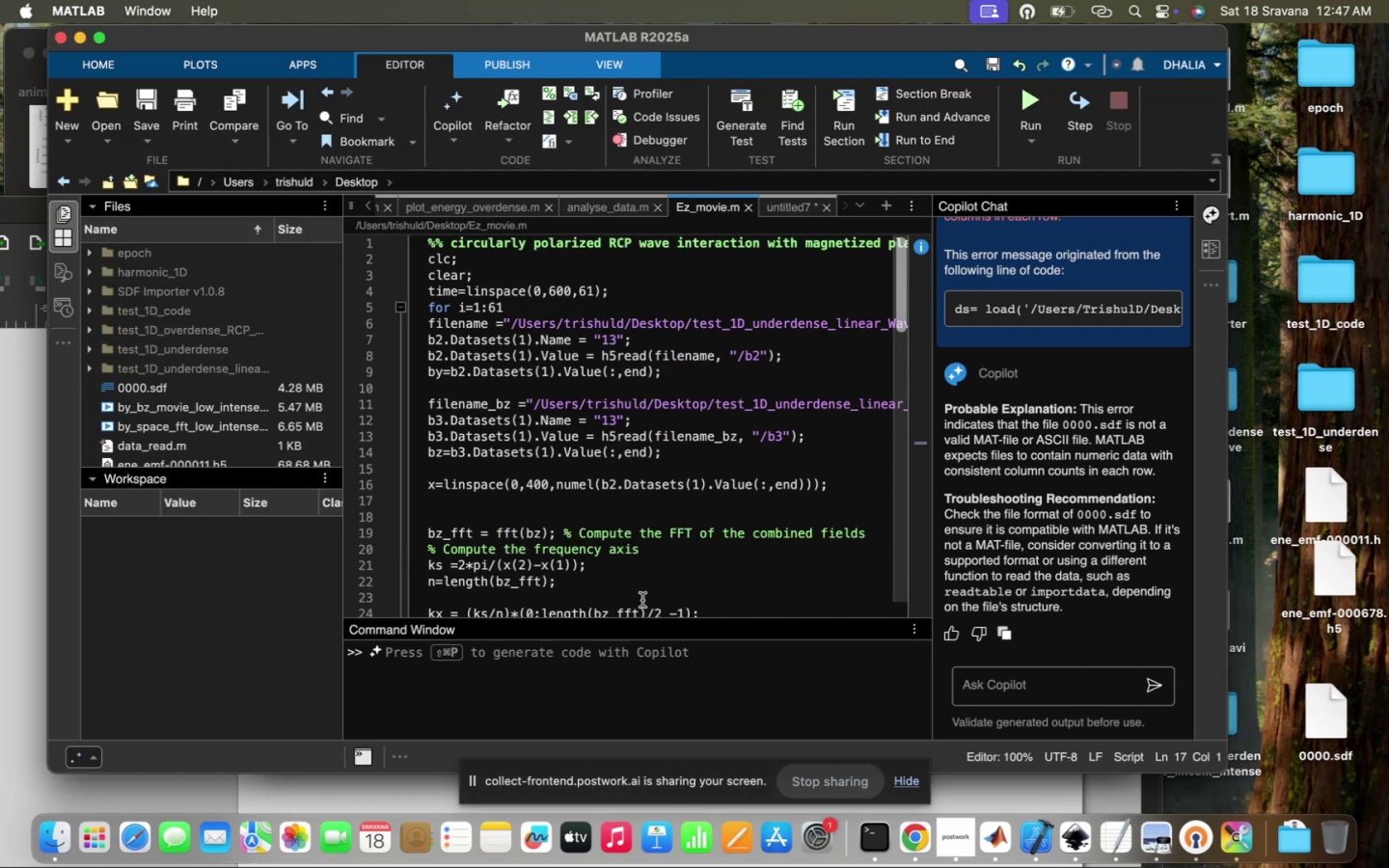 
left_click([642, 600])
 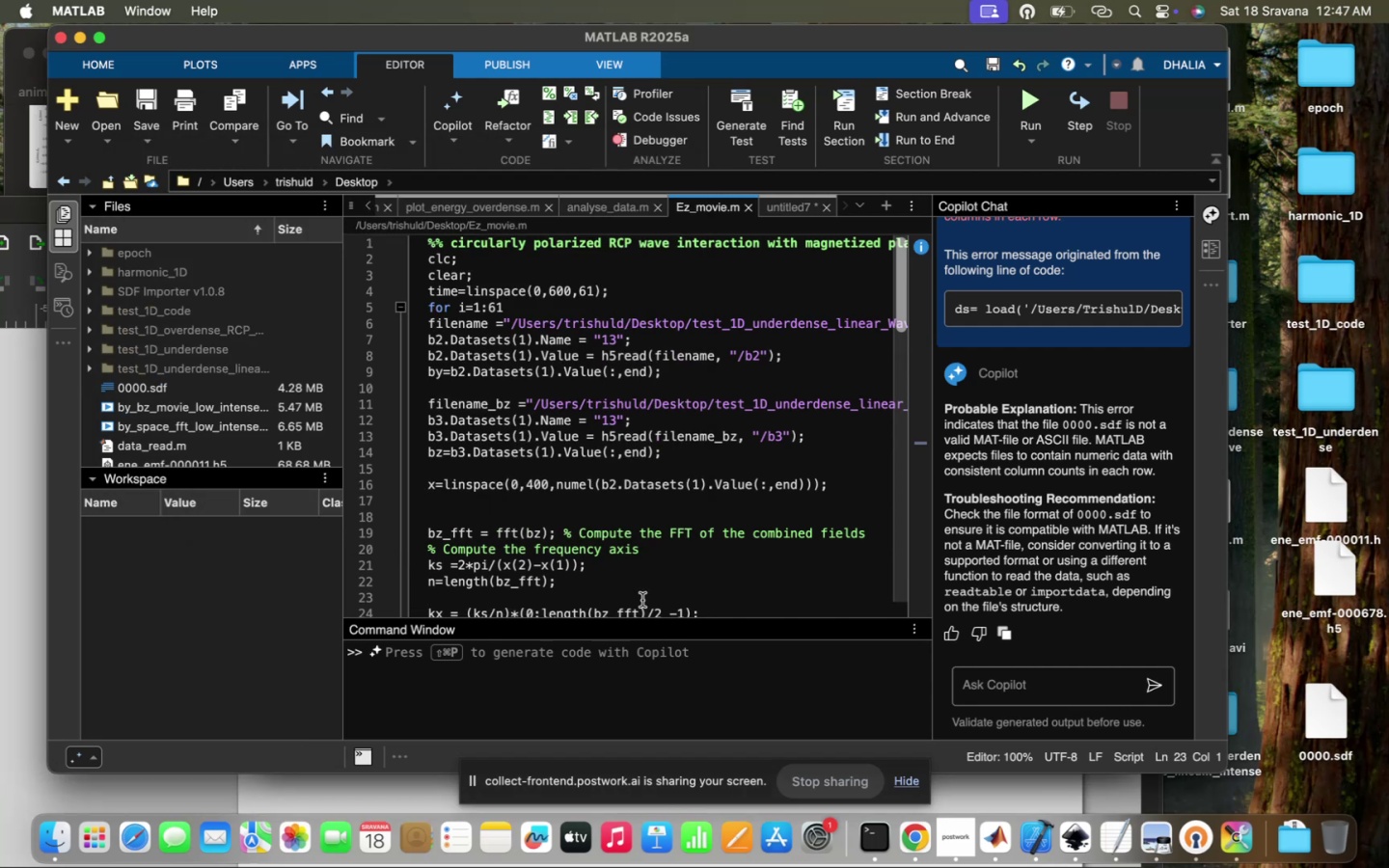 
scroll: coordinate [642, 600], scroll_direction: down, amount: 92.0
 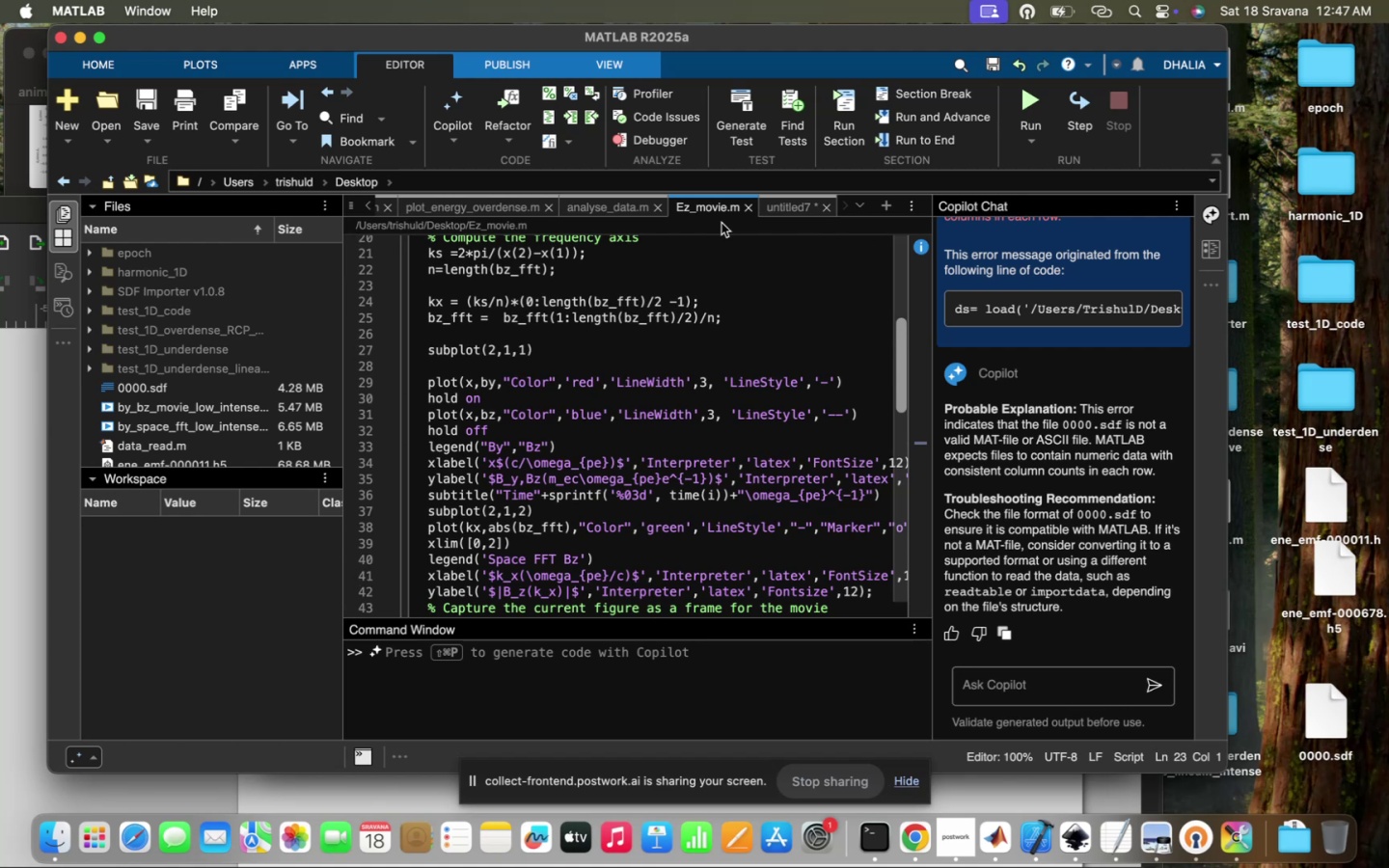 
scroll: coordinate [668, 363], scroll_direction: up, amount: 59.0
 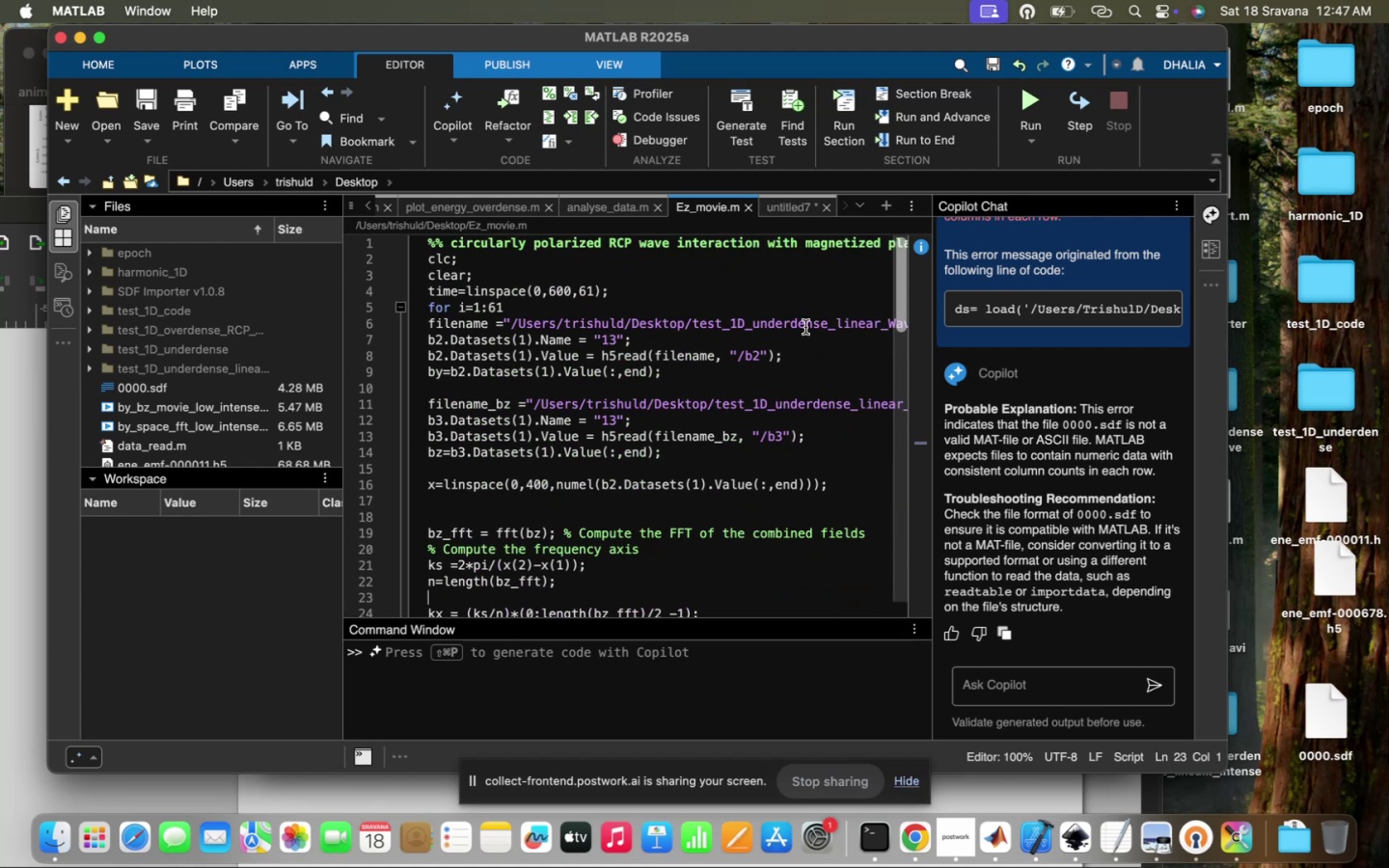 
scroll: coordinate [805, 327], scroll_direction: down, amount: 2.0
 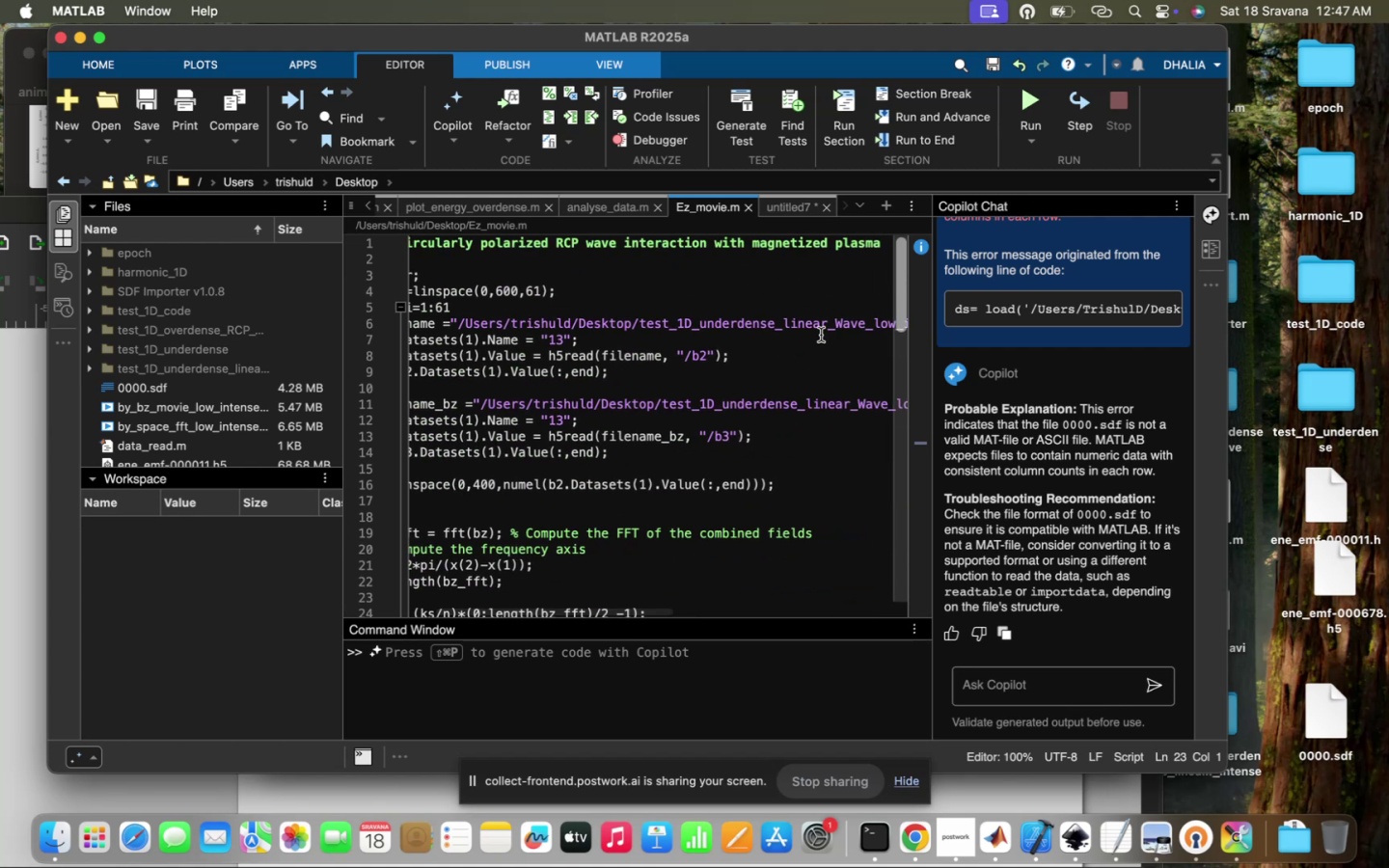 
scroll: coordinate [821, 335], scroll_direction: up, amount: 5.0
 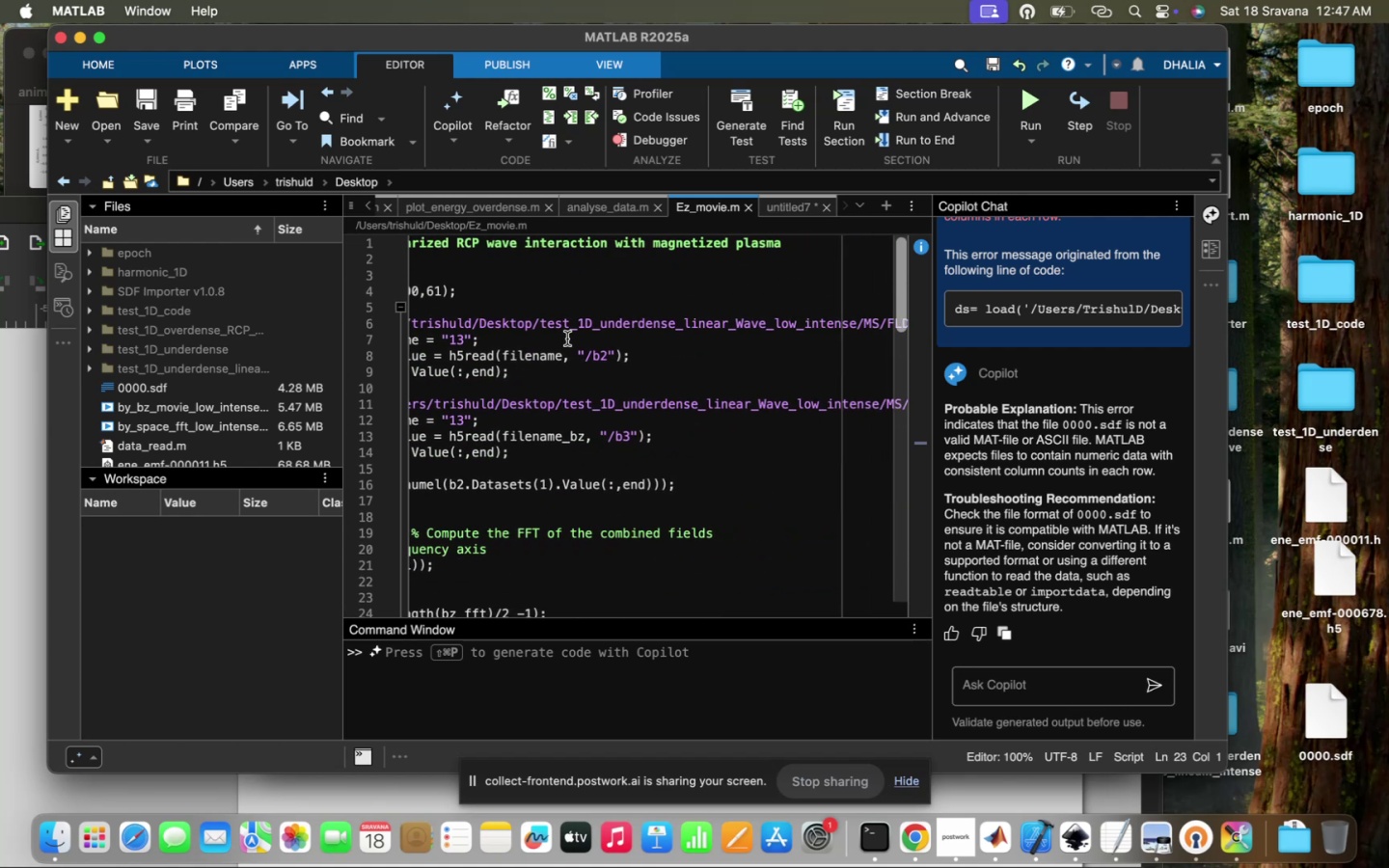 
wait(6.8)
 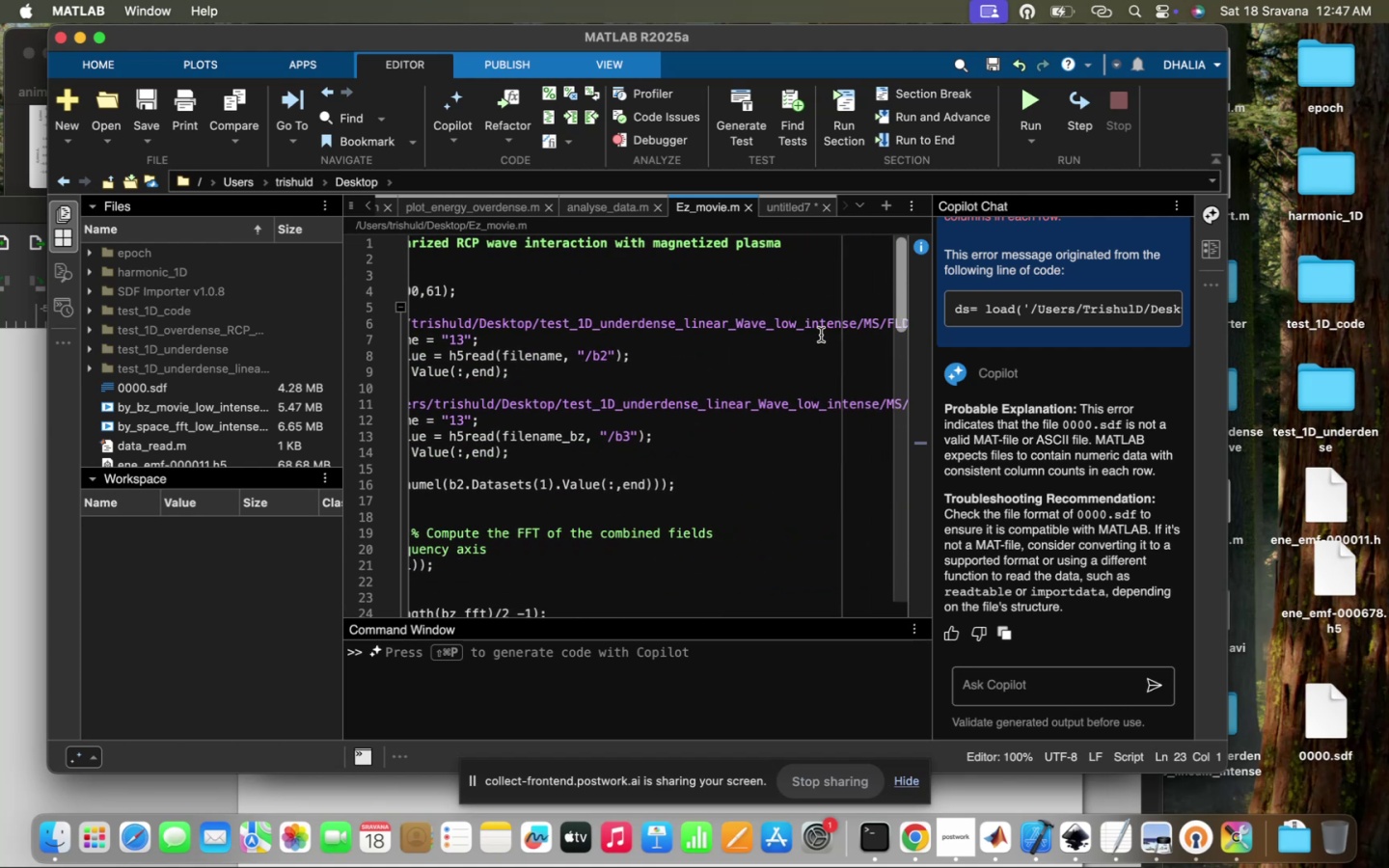 
left_click([537, 329])
 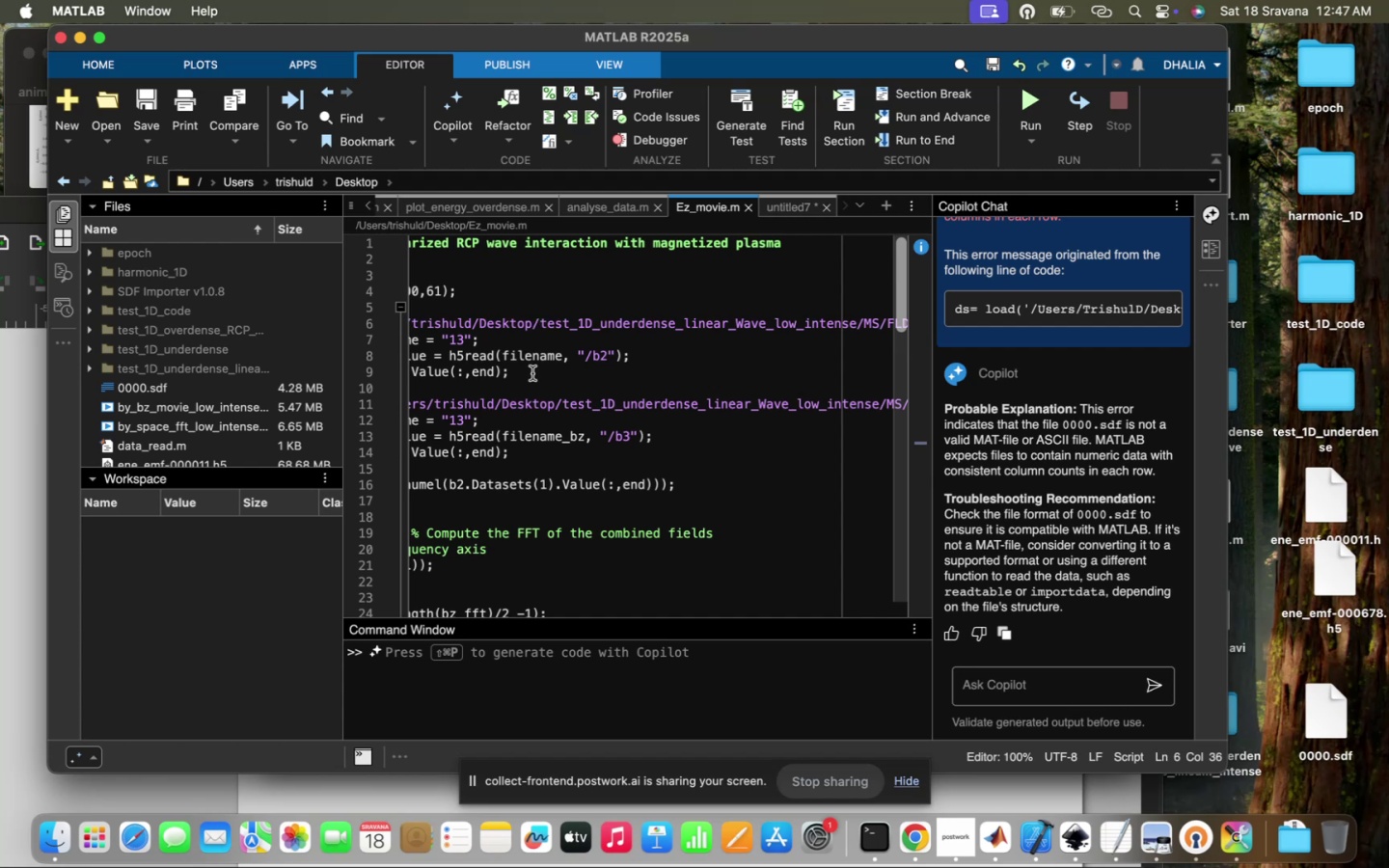 
left_click([532, 373])
 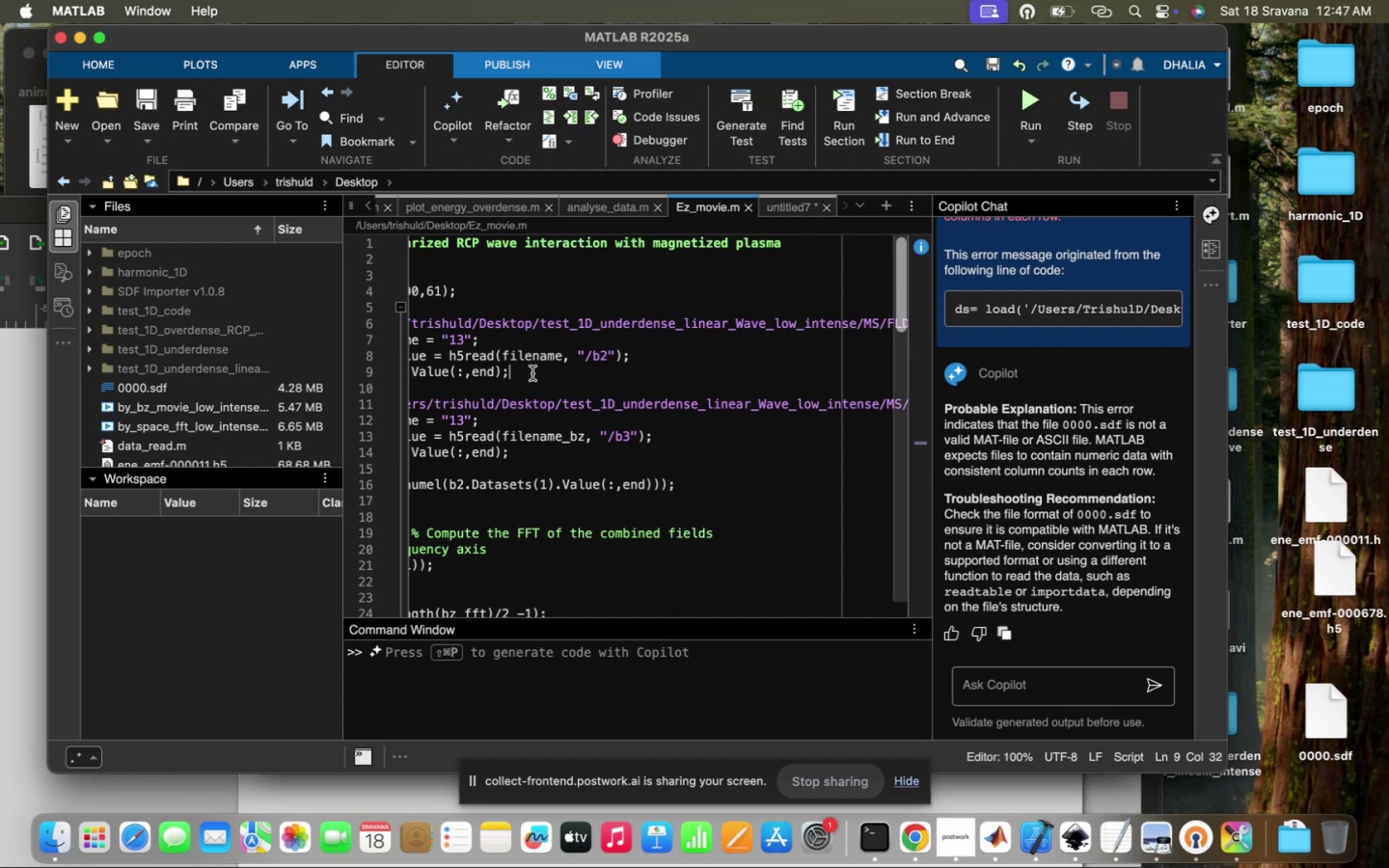 
key(Meta+A)
 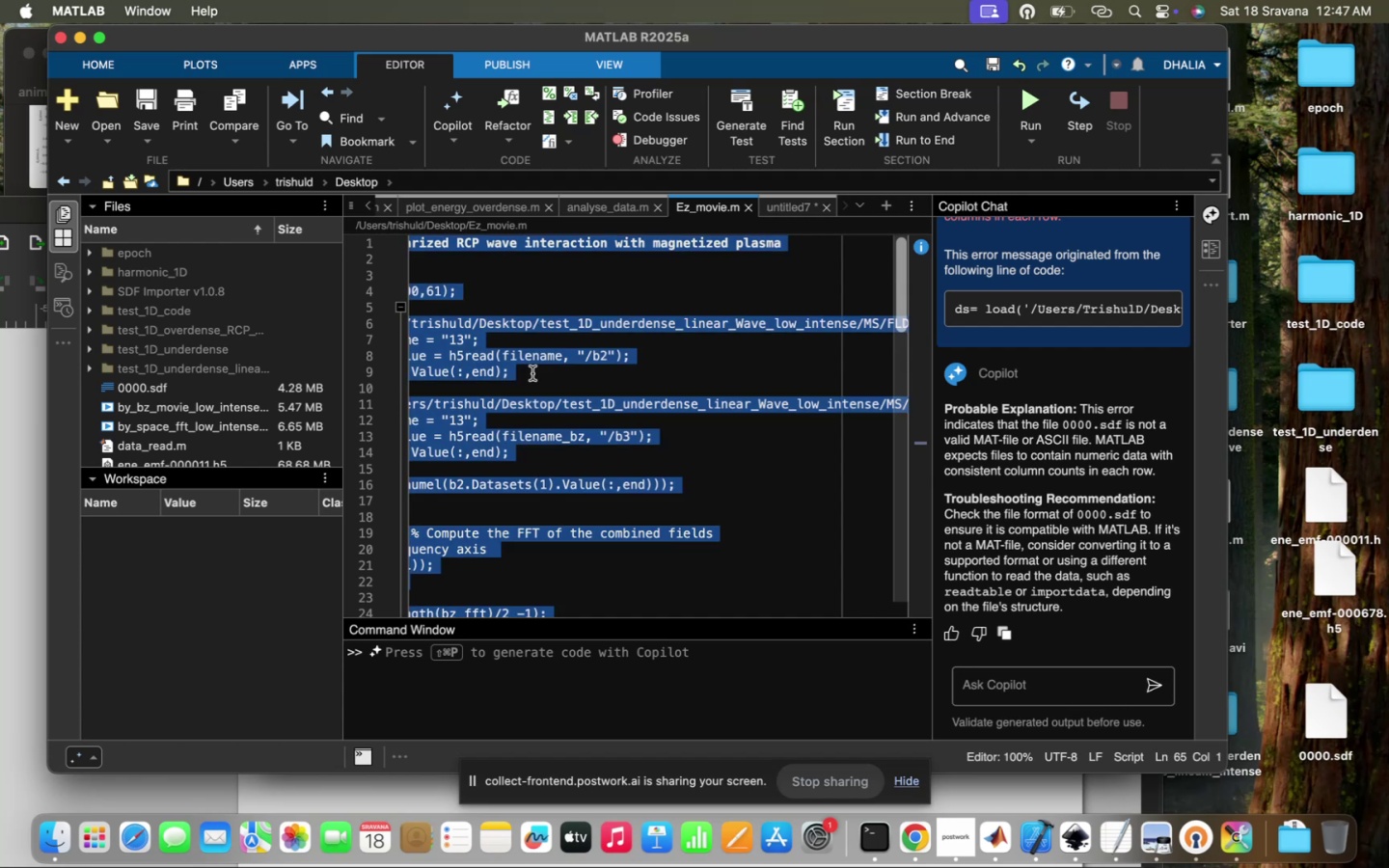 
key(Meta+C)
 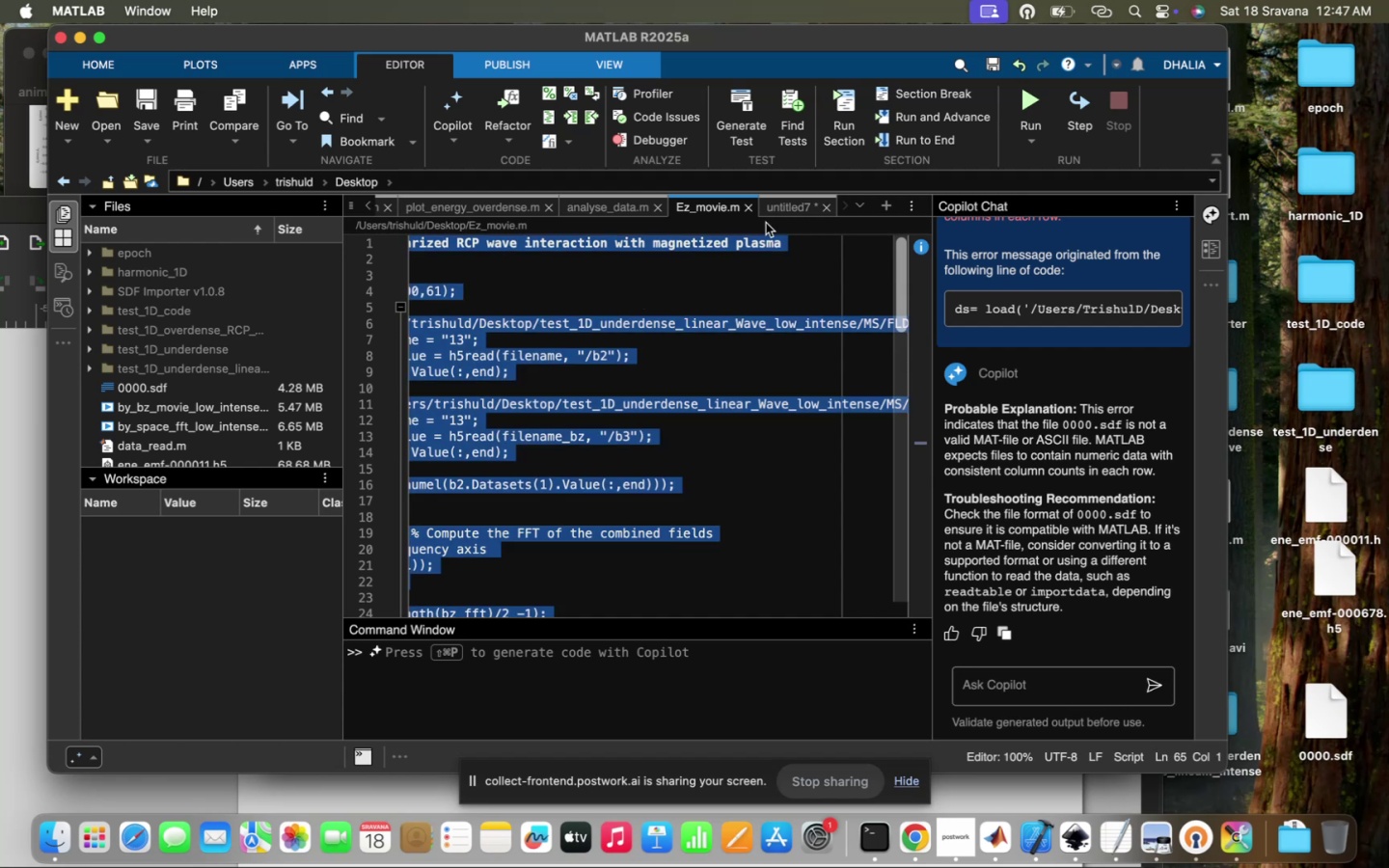 
left_click([778, 211])
 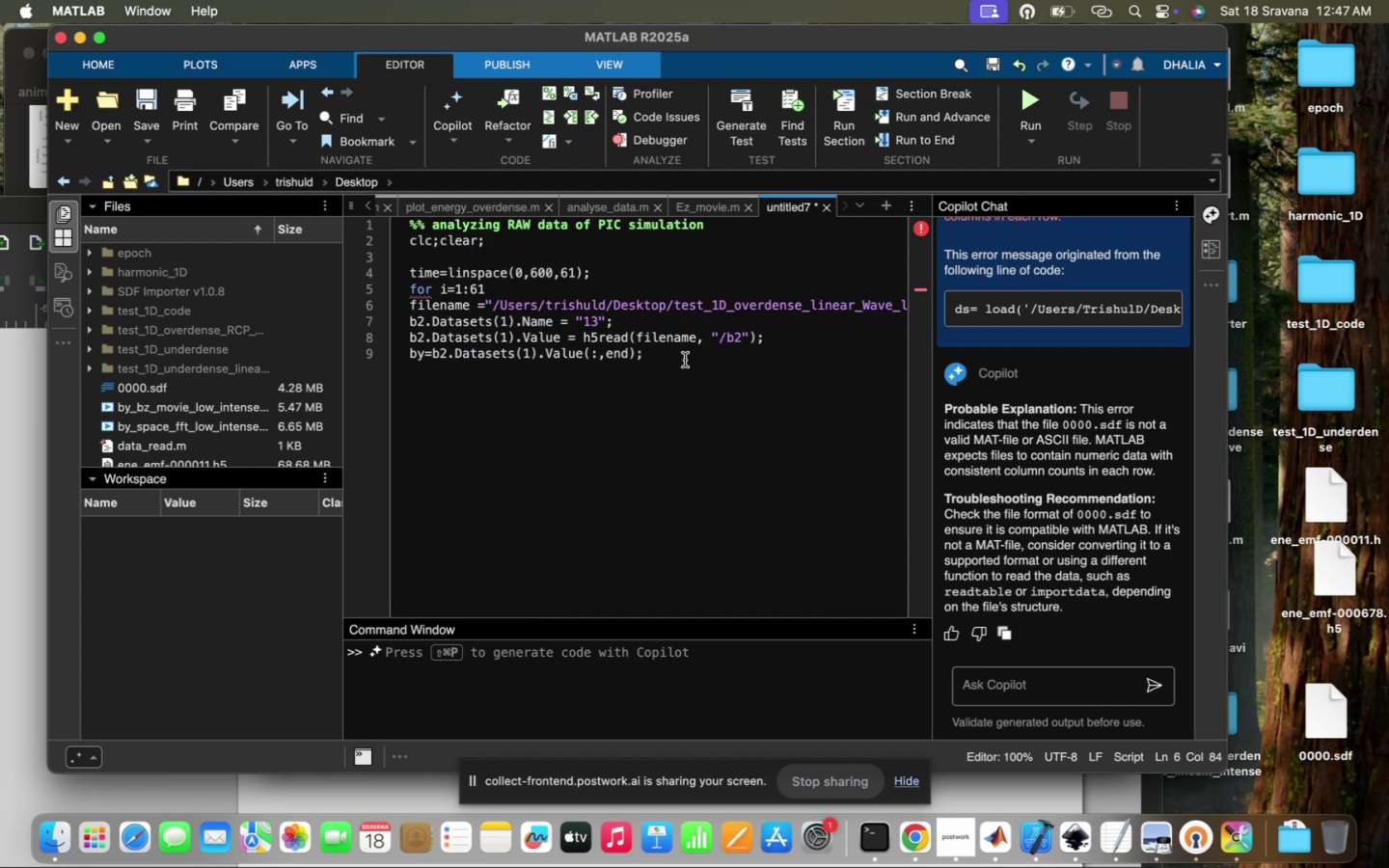 
left_click_drag(start_coordinate=[685, 360], to_coordinate=[367, 209])
 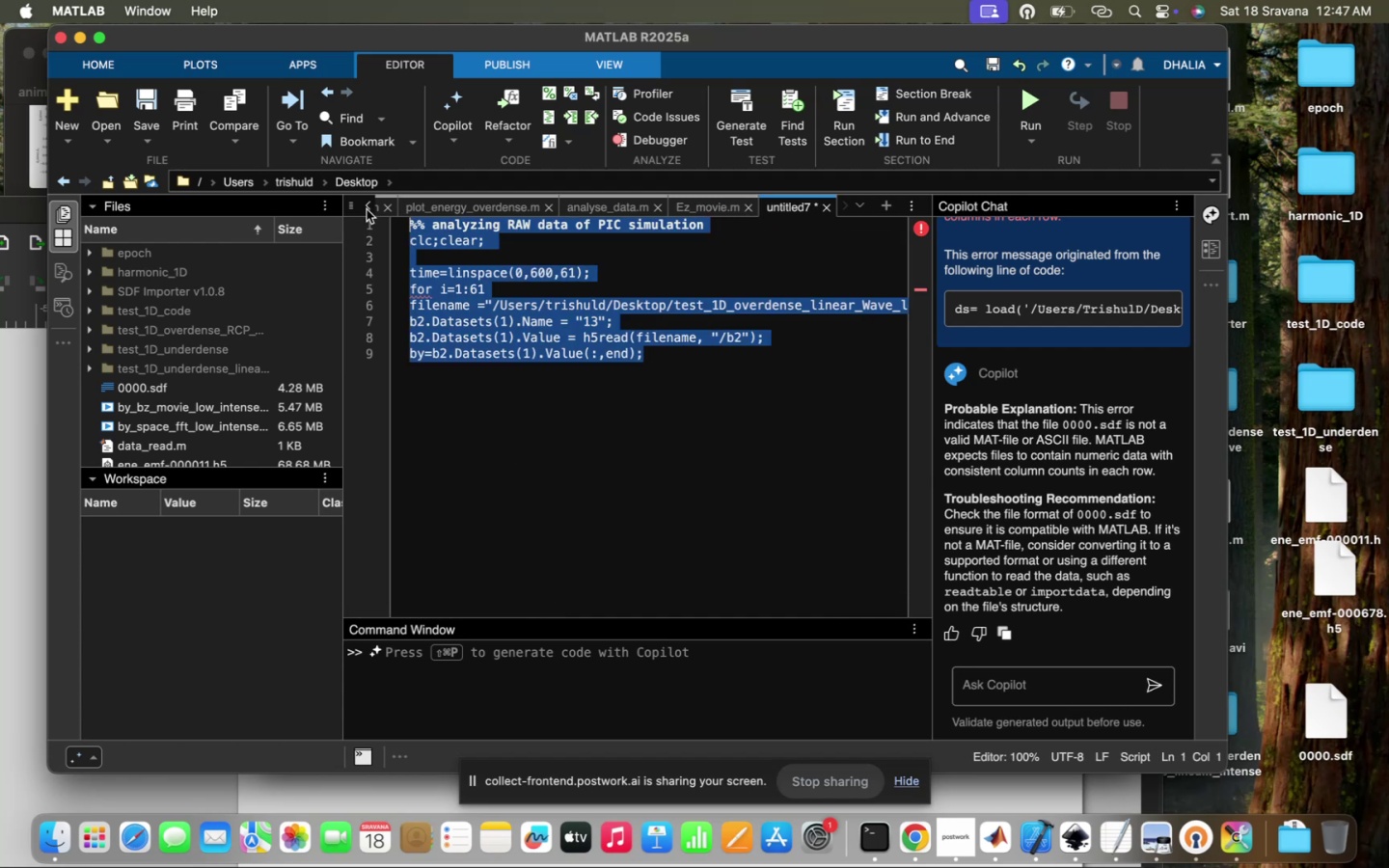 
key(Meta+V)
 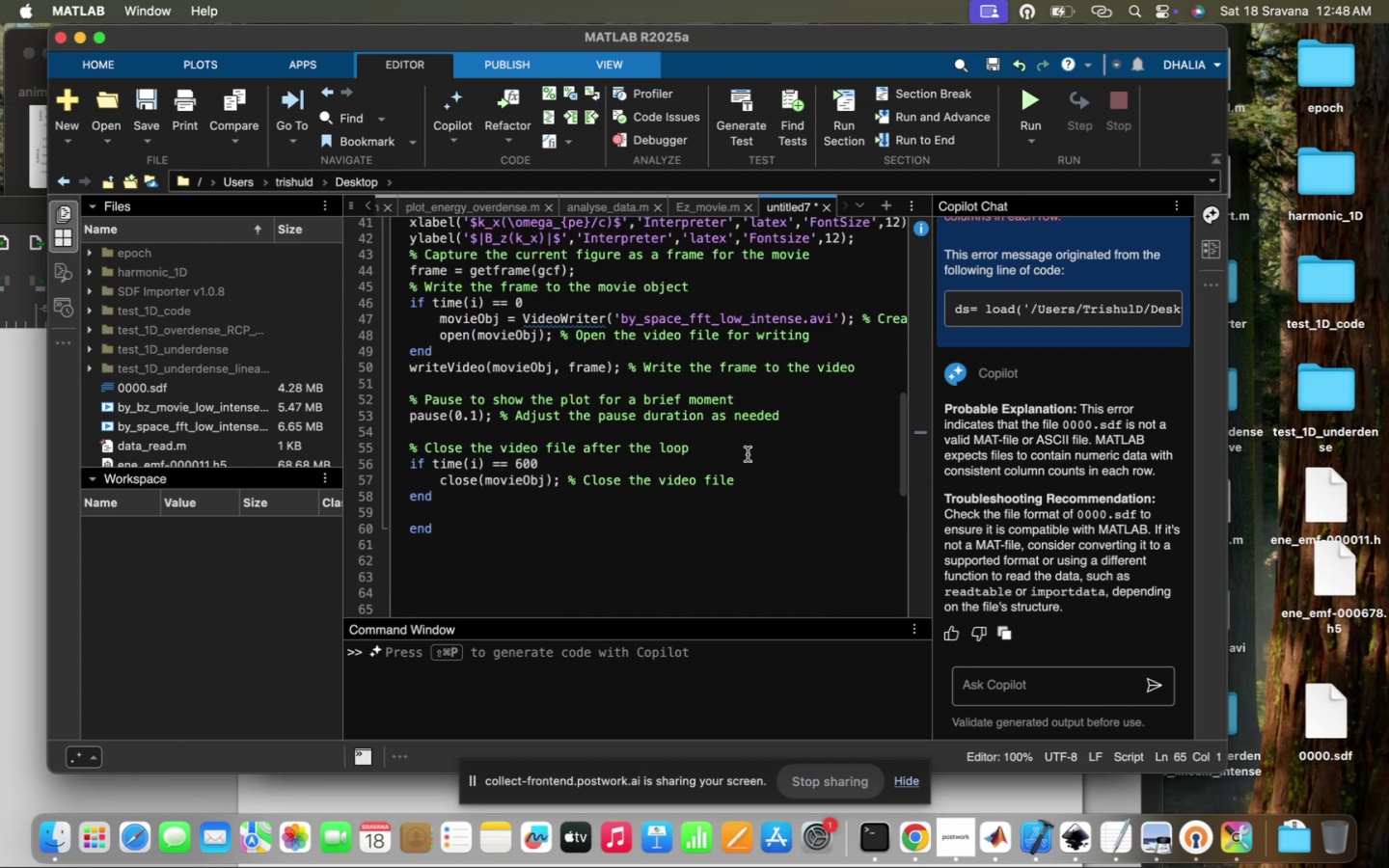 
scroll: coordinate [841, 300], scroll_direction: up, amount: 88.0
 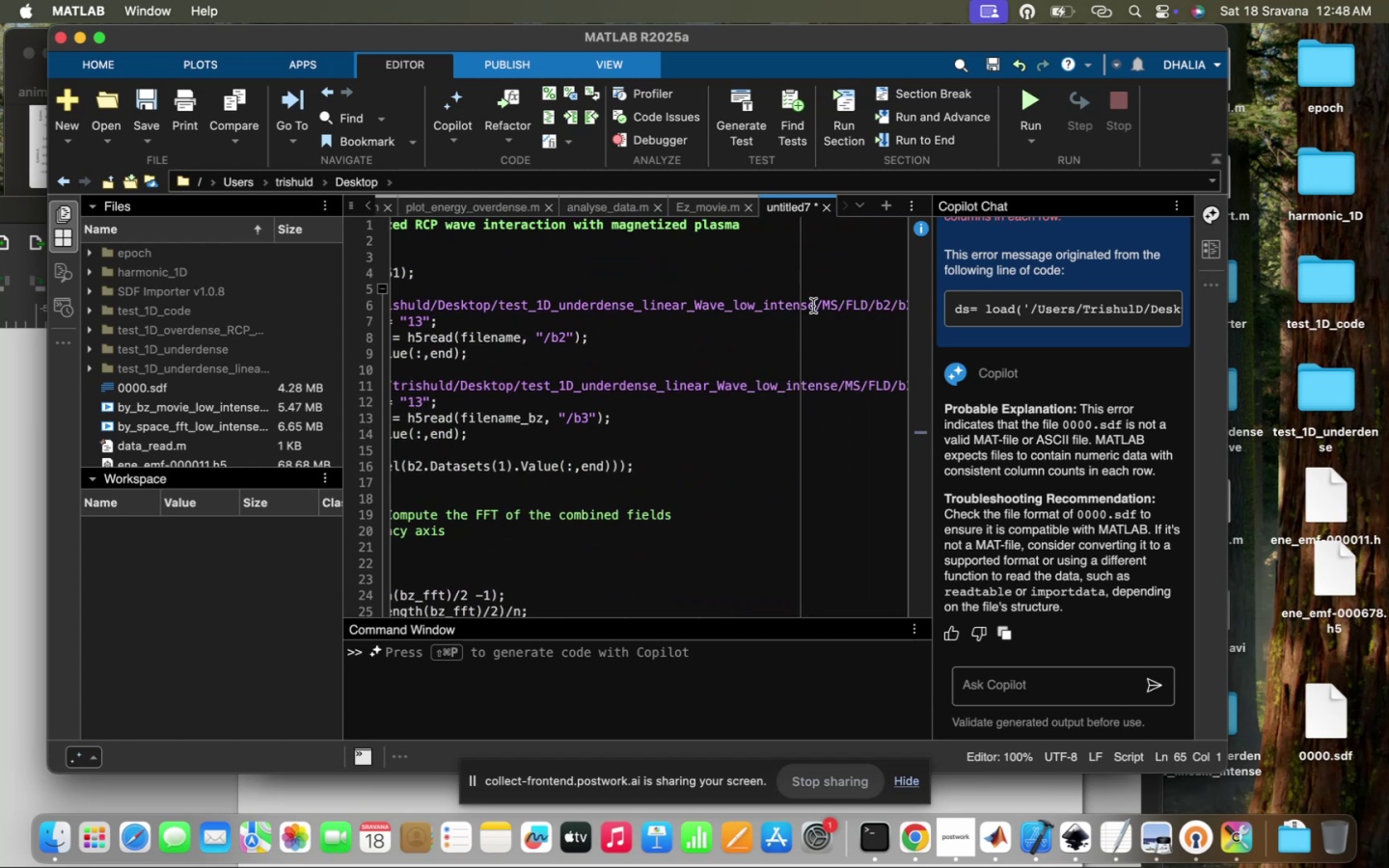 
left_click_drag(start_coordinate=[813, 306], to_coordinate=[510, 306])
 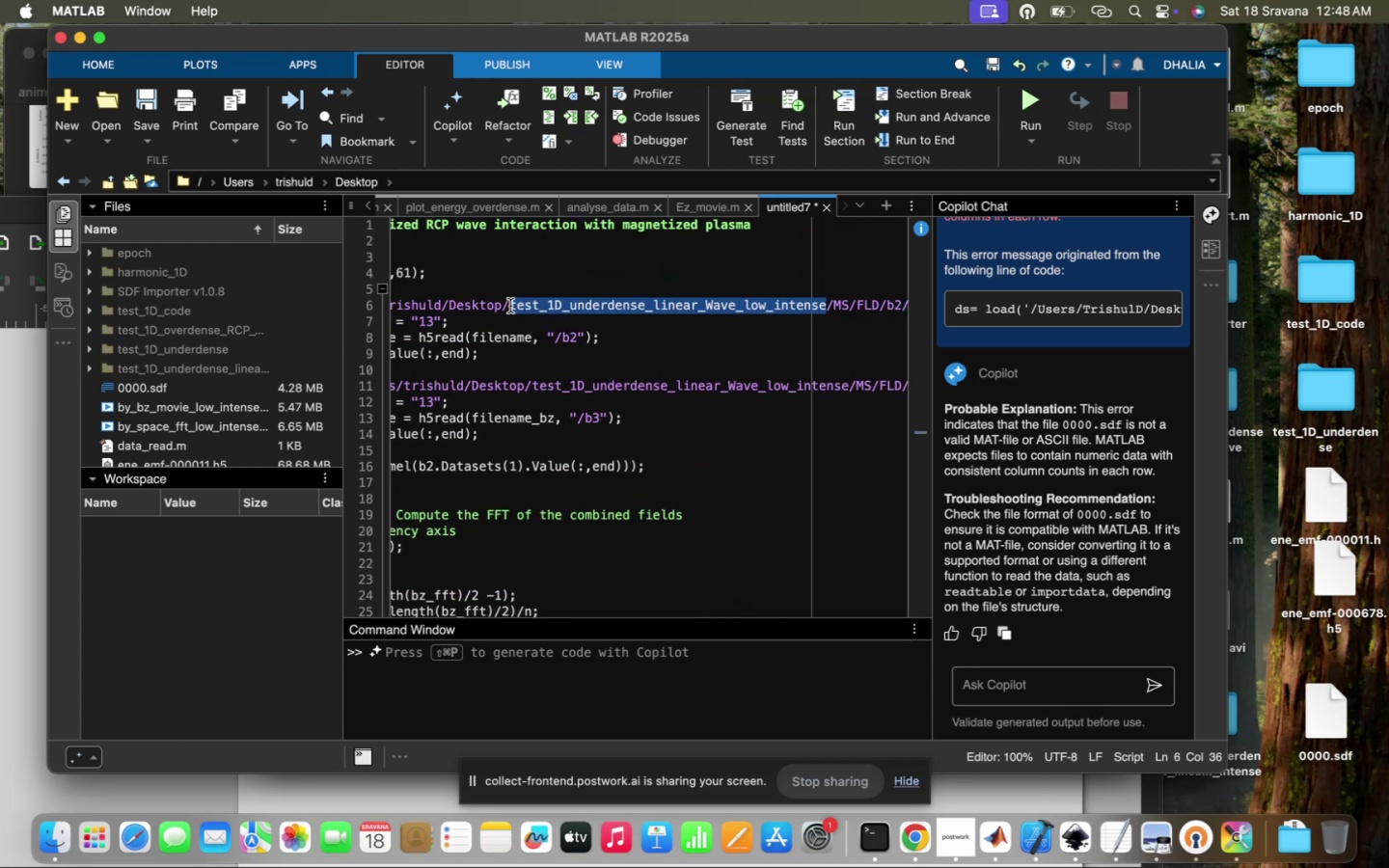 
type(harmonic_1D)
 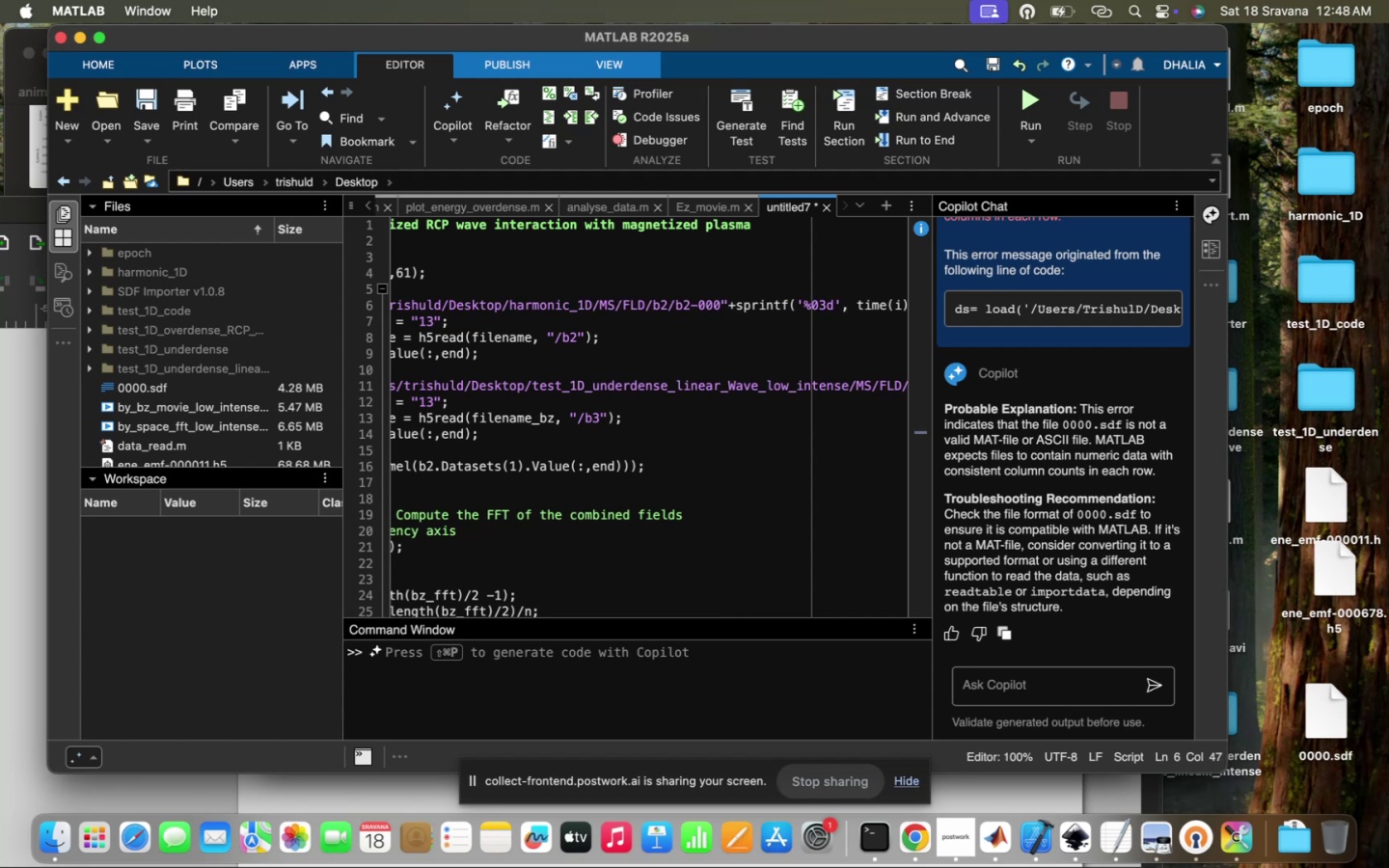 
left_click_drag(start_coordinate=[534, 391], to_coordinate=[850, 390])
 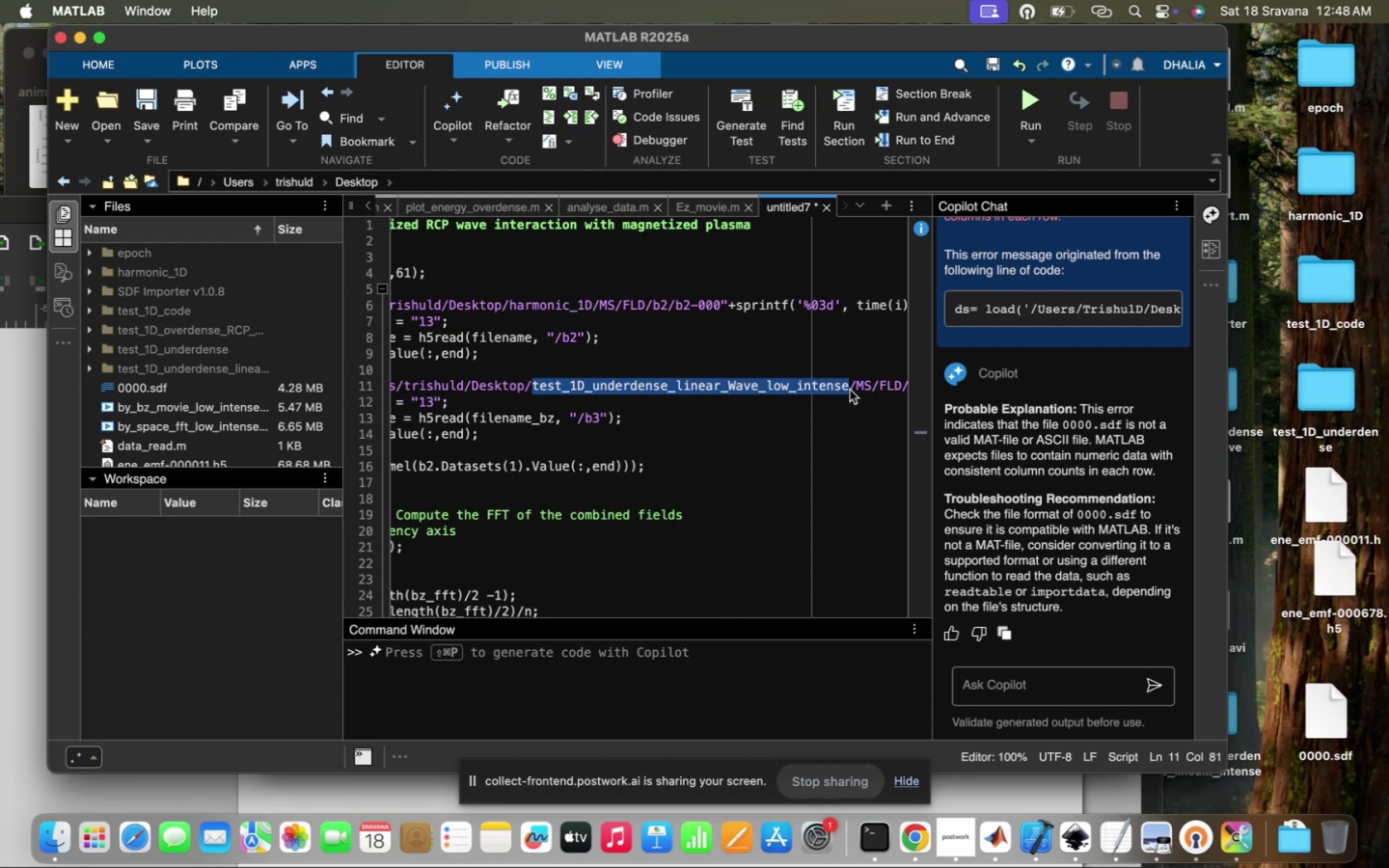 
key(Backspace)
type(harmonic_1D)
 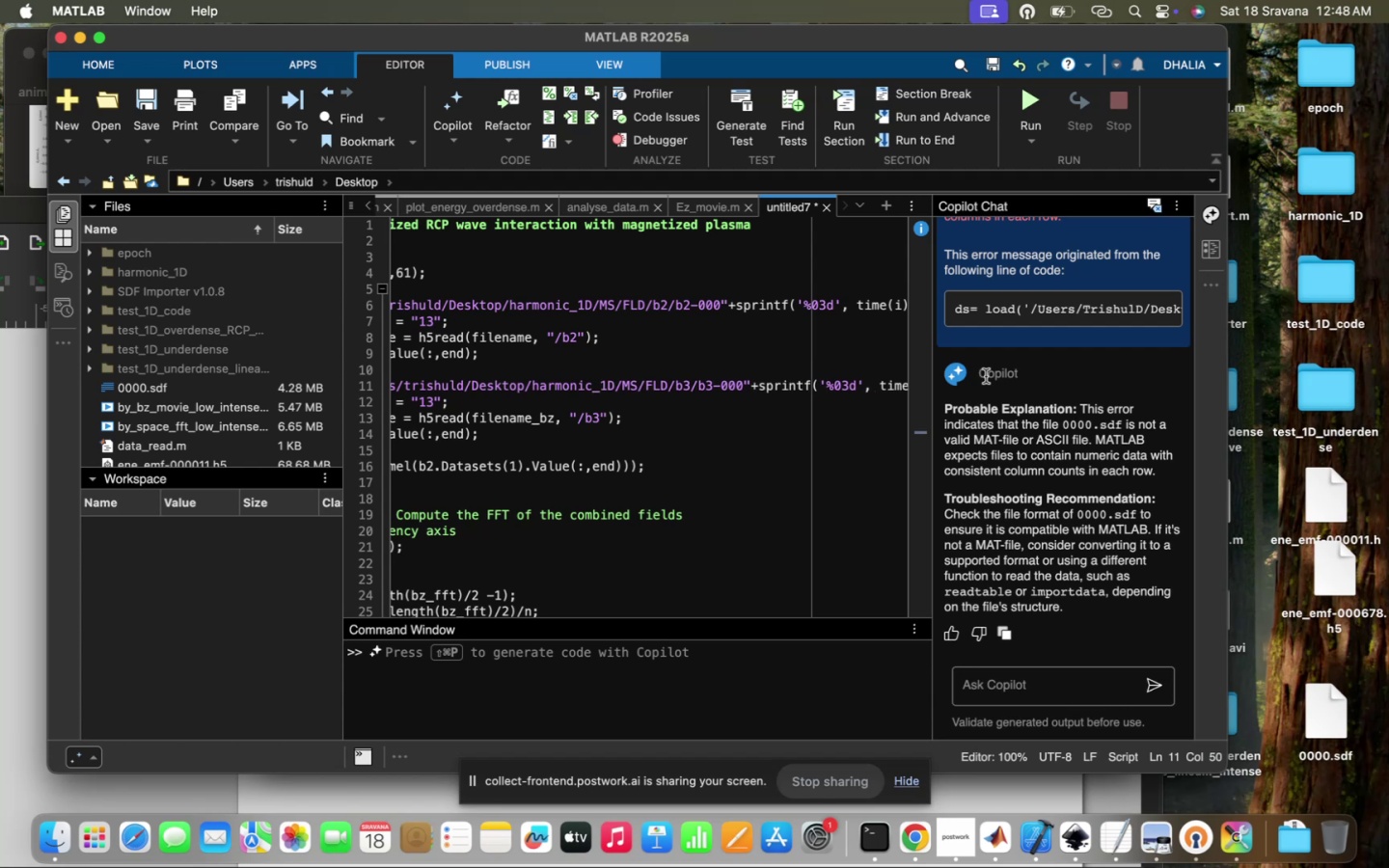 
left_click([741, 448])
 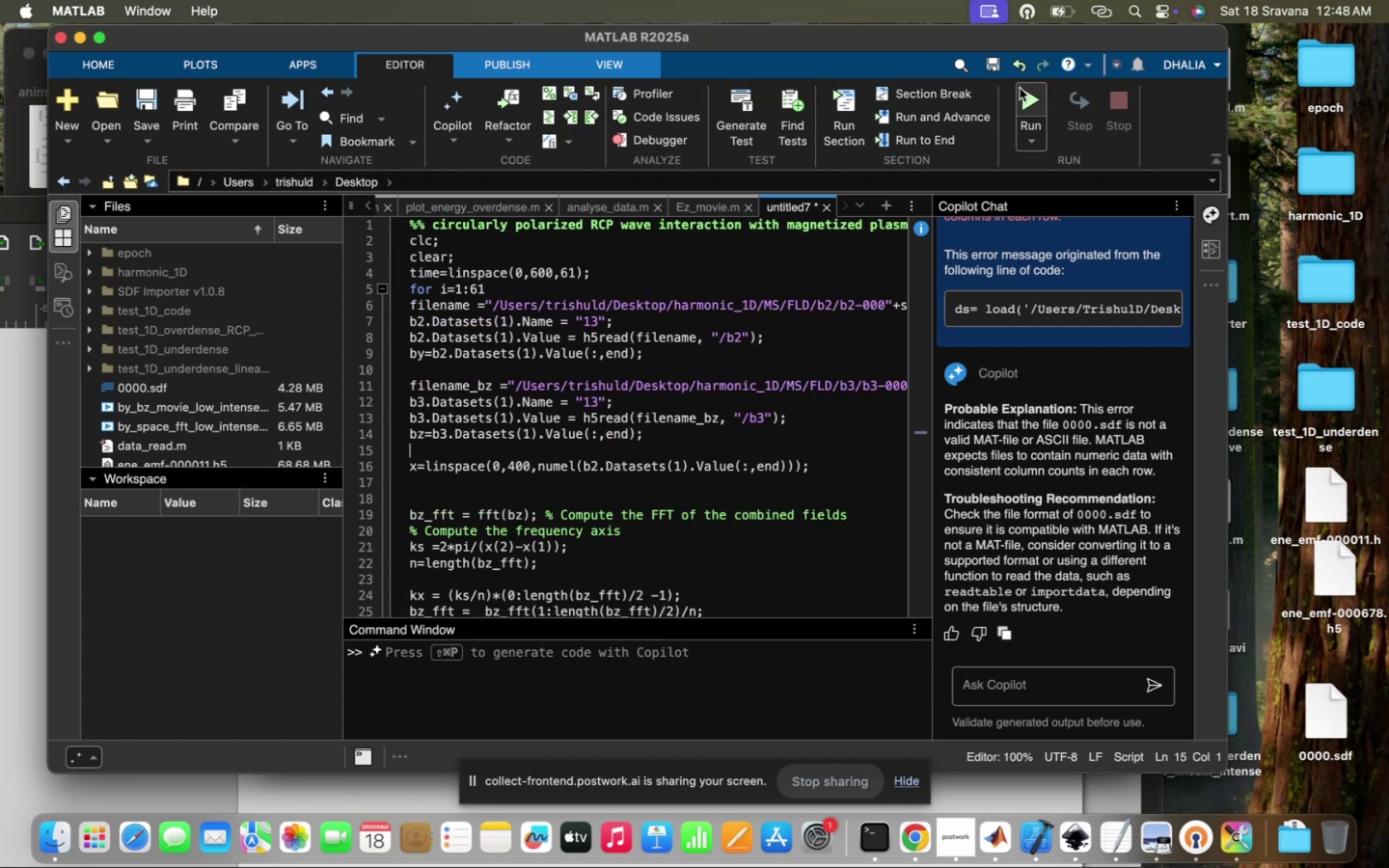 
left_click([1019, 90])
 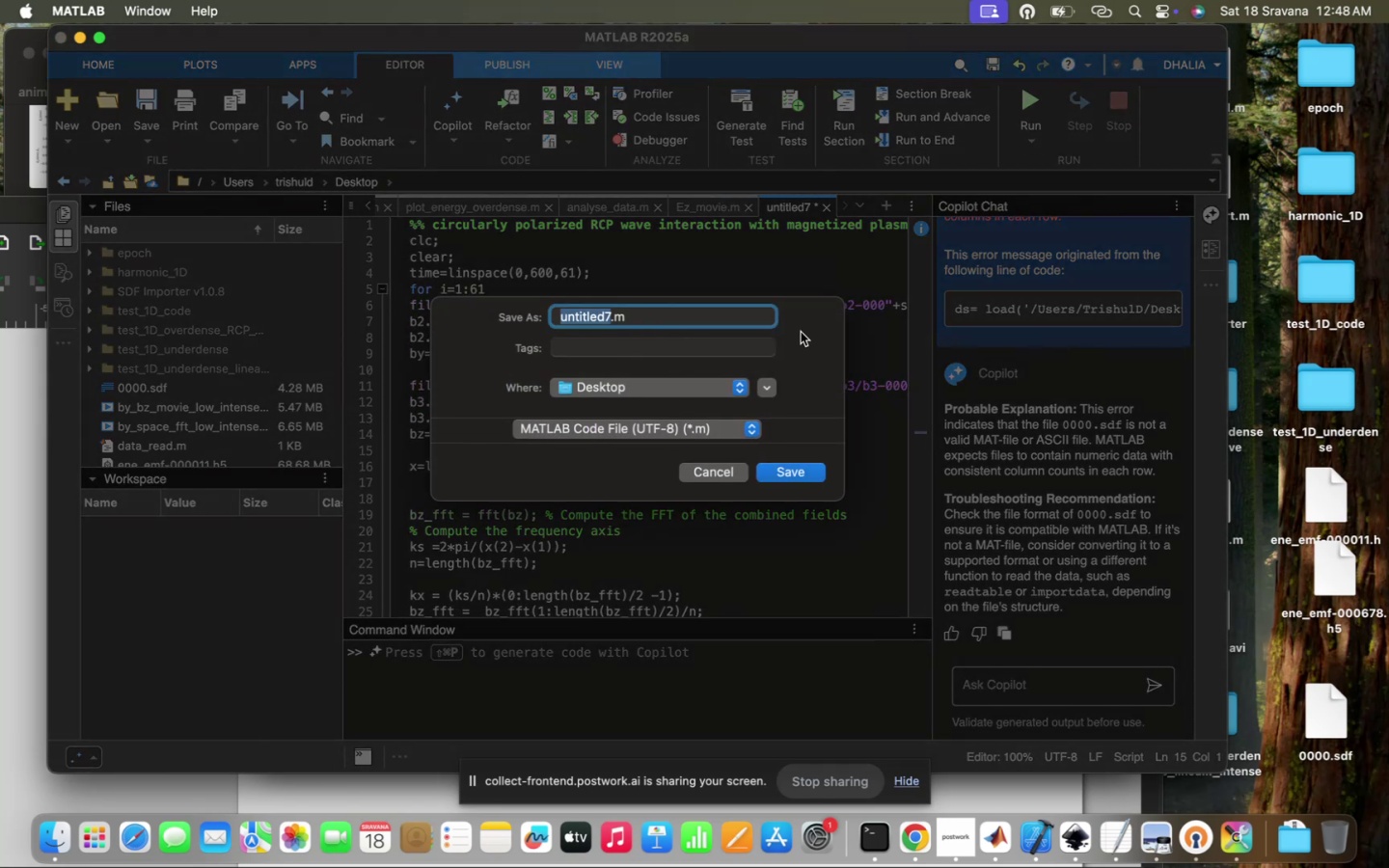 
type(harmonics_in_plaasma)
 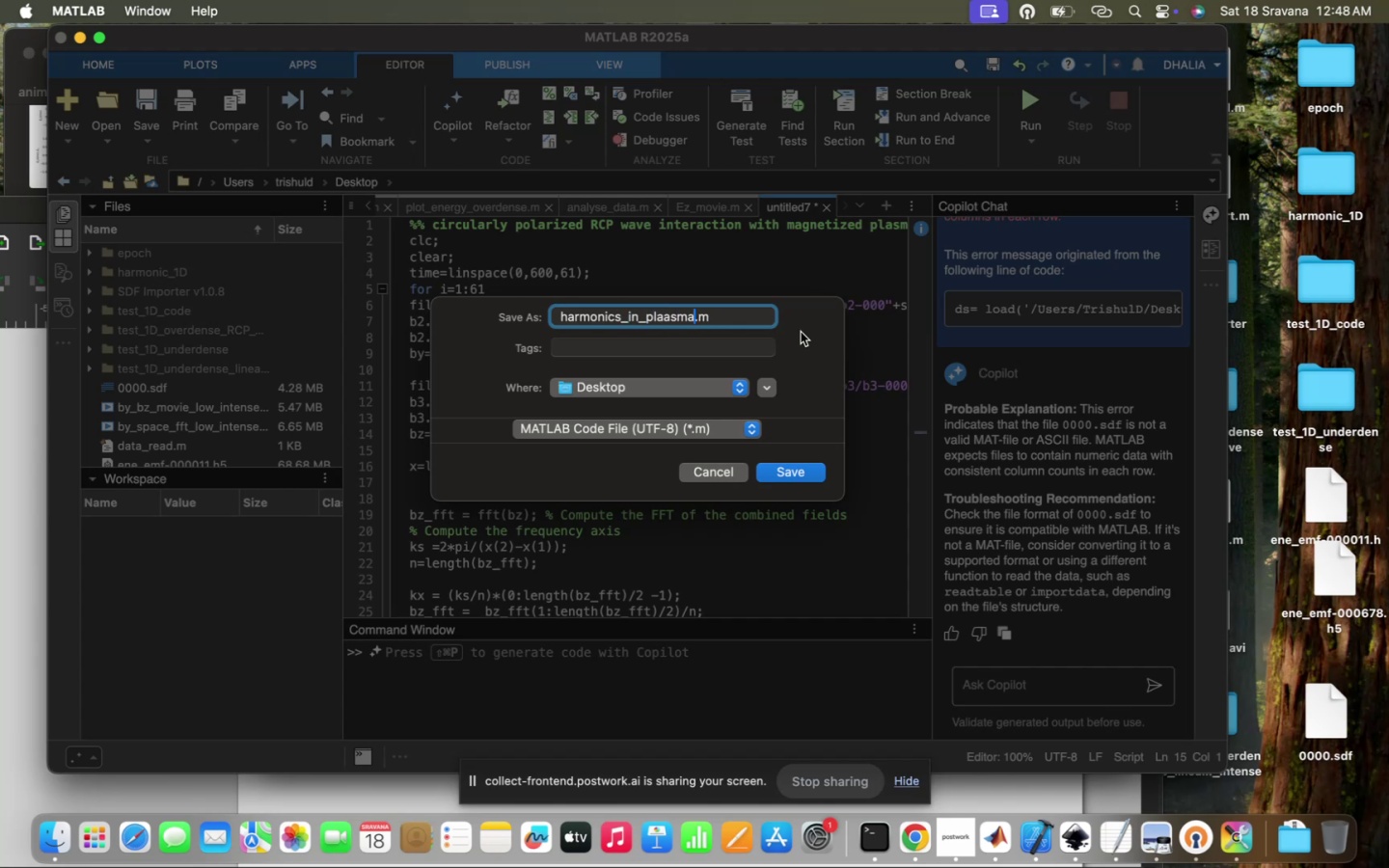 
left_click([646, 313])
 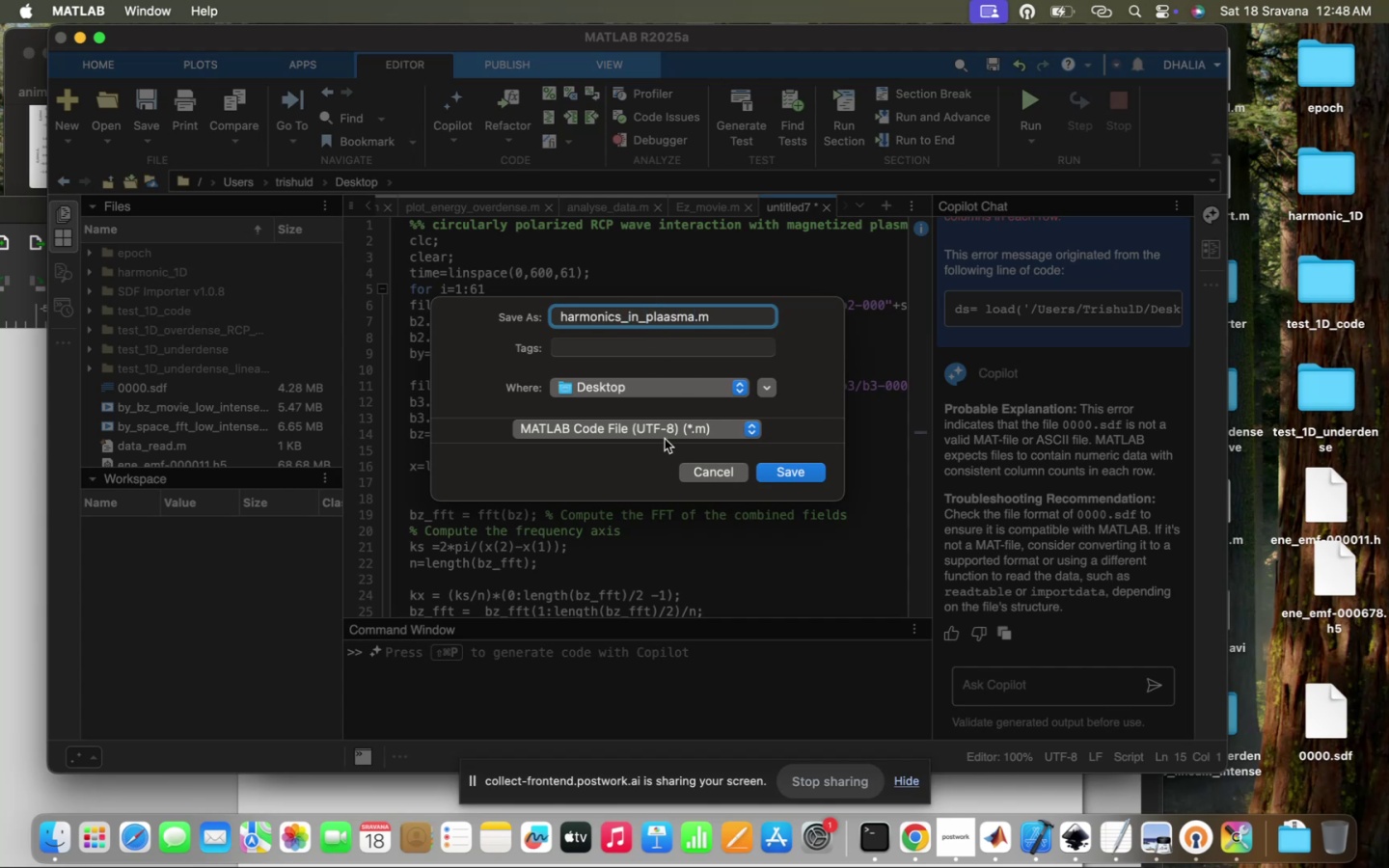 
type(magnetized_)
 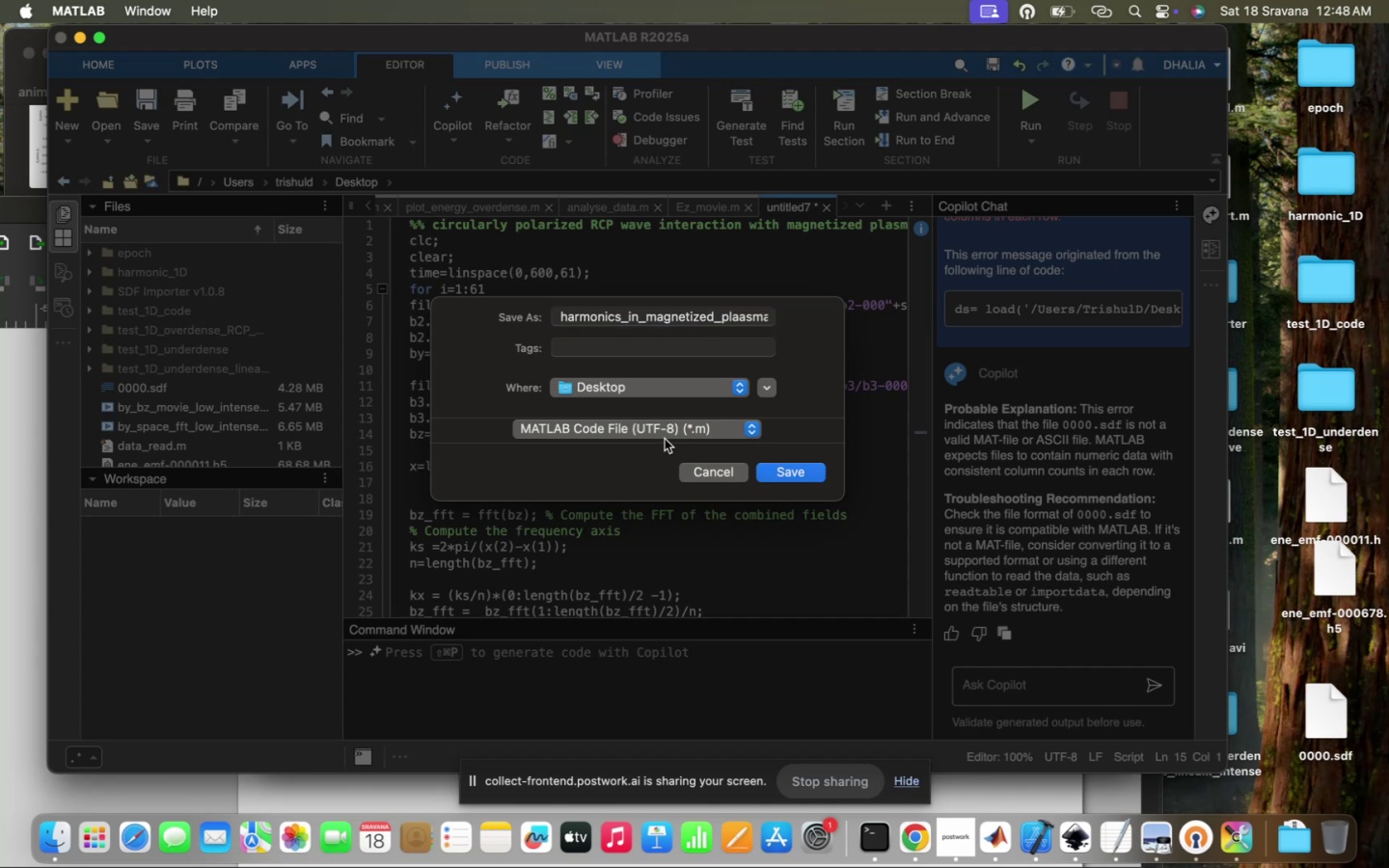 
hold_key(key=Enter, duration=0.33)
 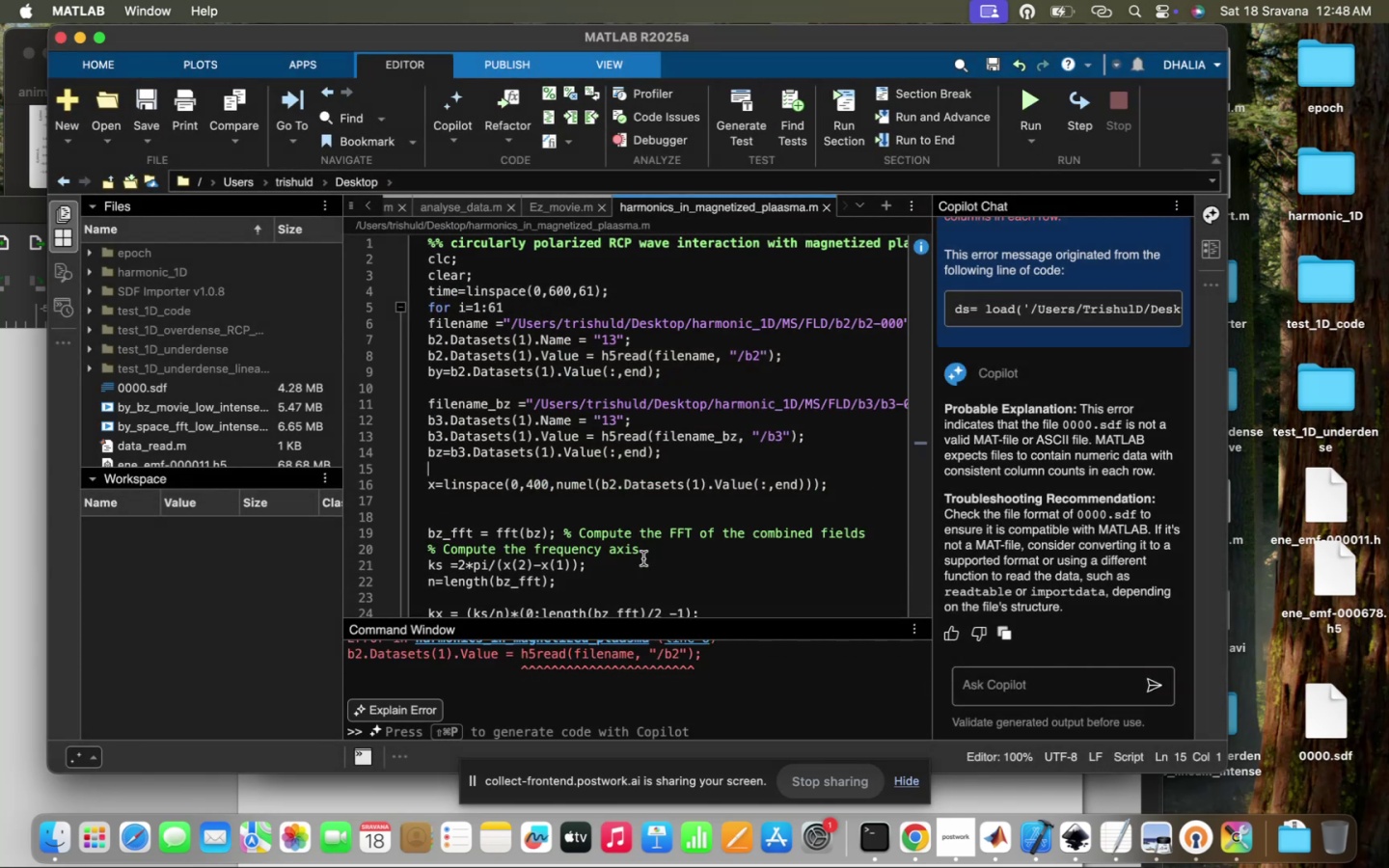 
scroll: coordinate [592, 675], scroll_direction: down, amount: 3.0
 